 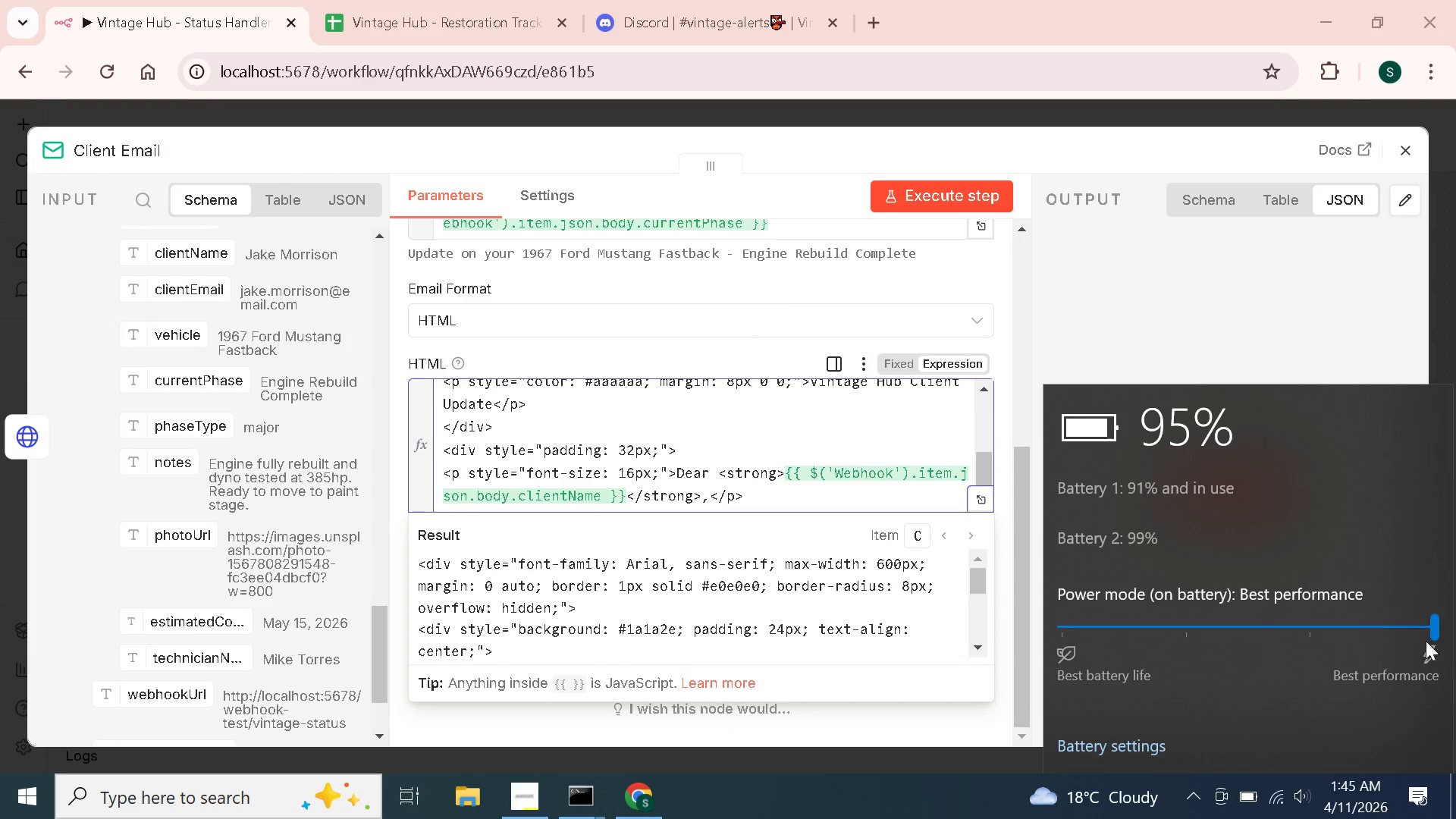 
left_click([1247, 531])
 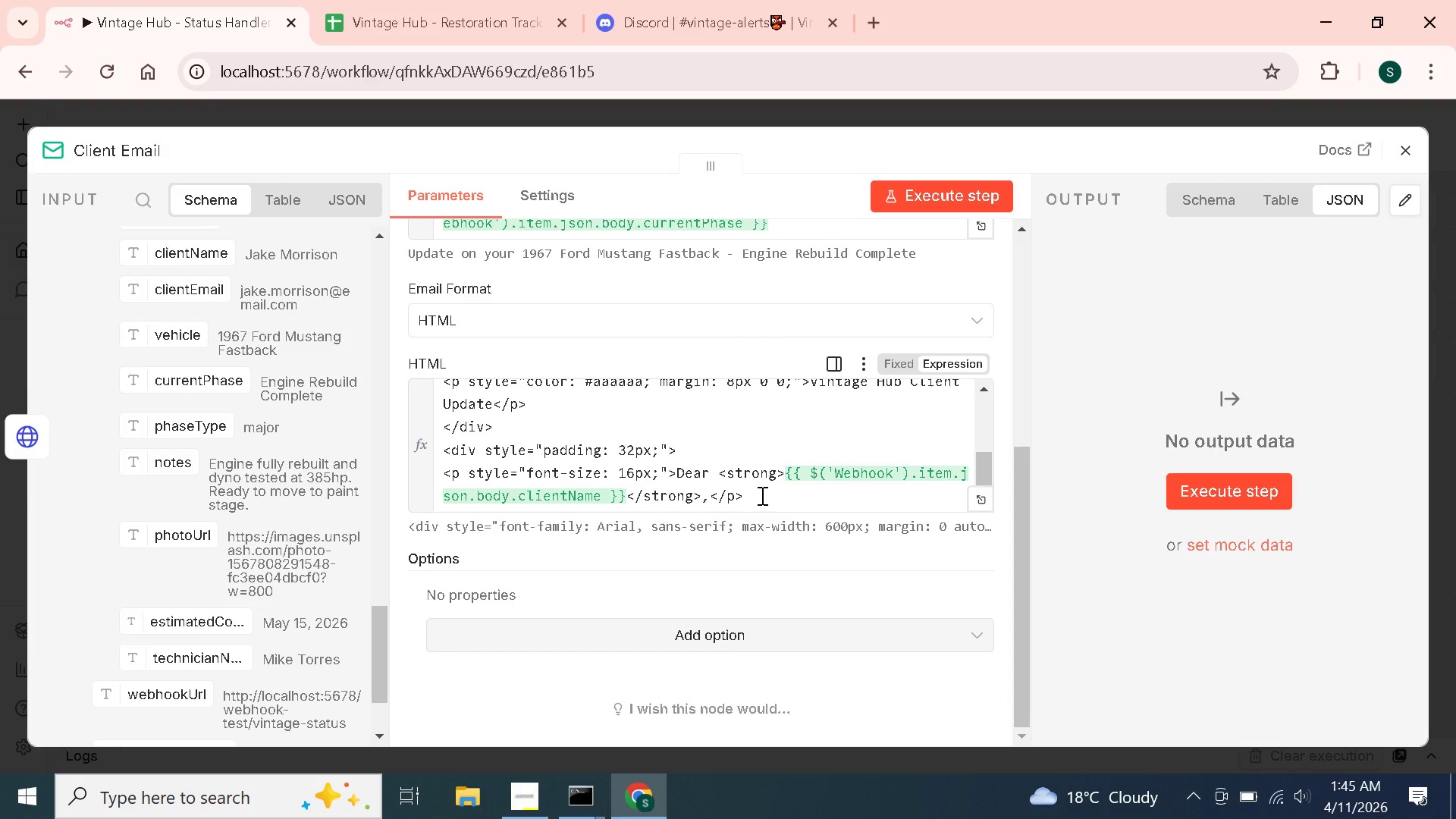 
wait(11.03)
 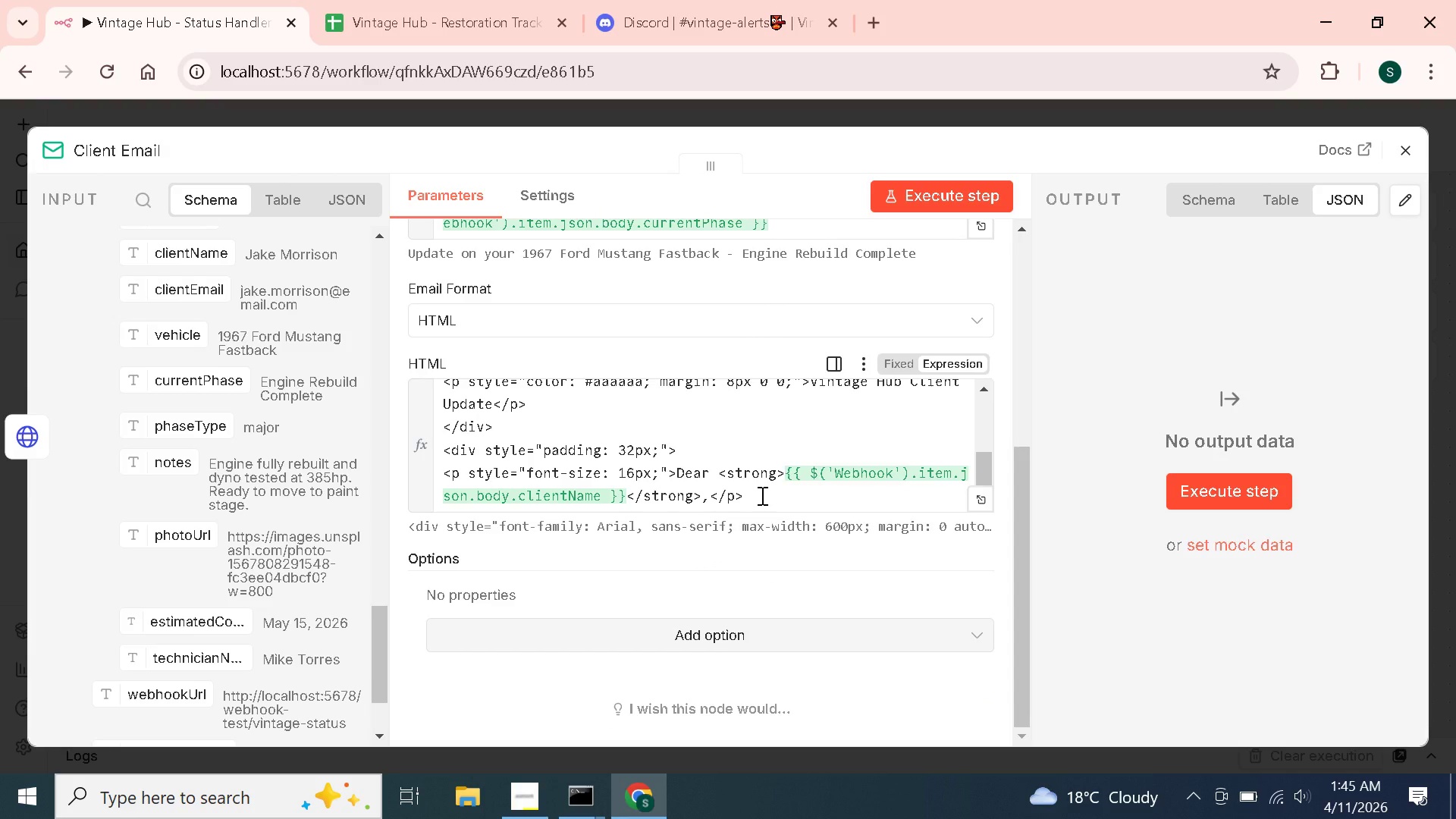 
left_click([761, 495])
 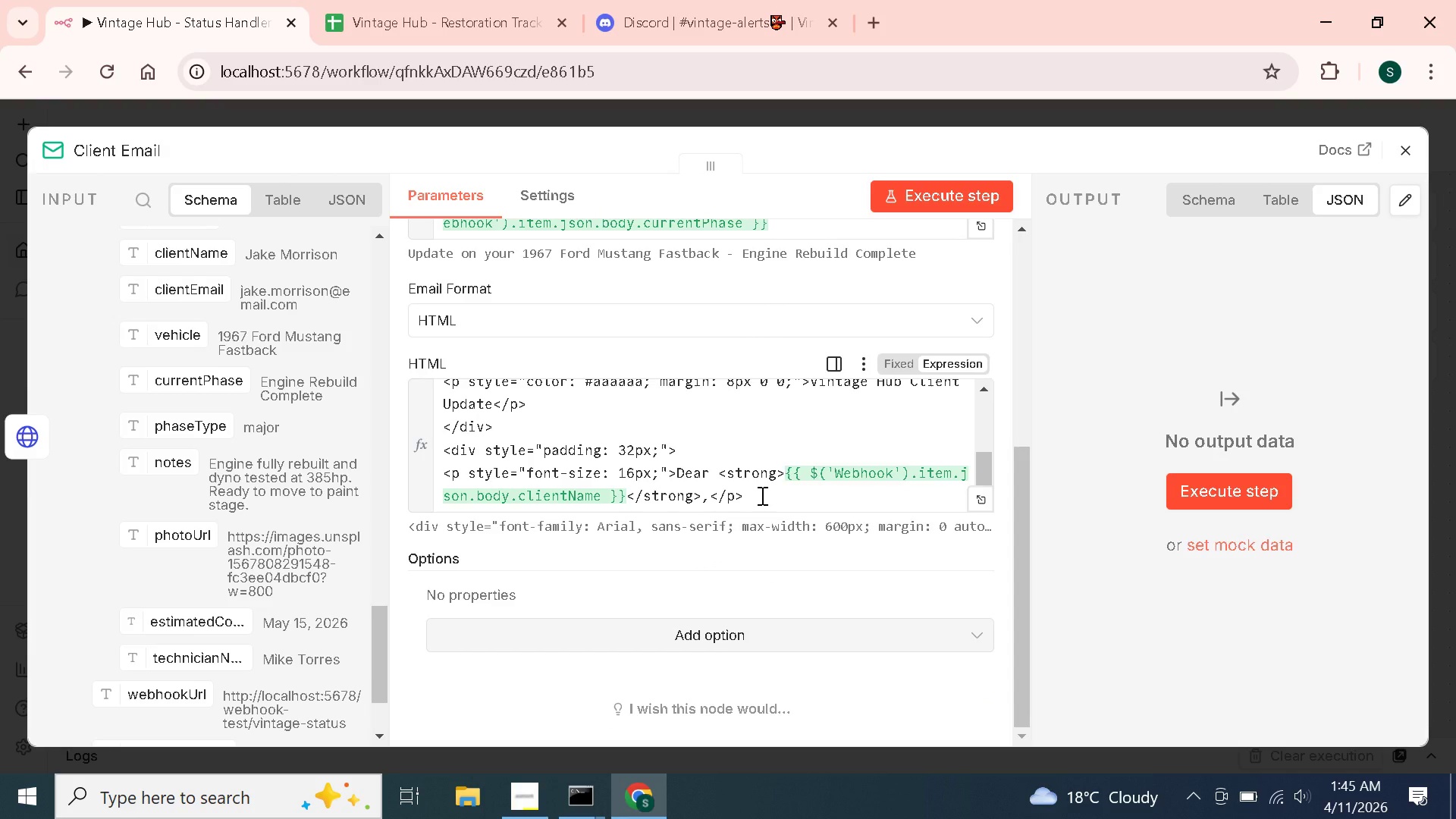 
key(Enter)
 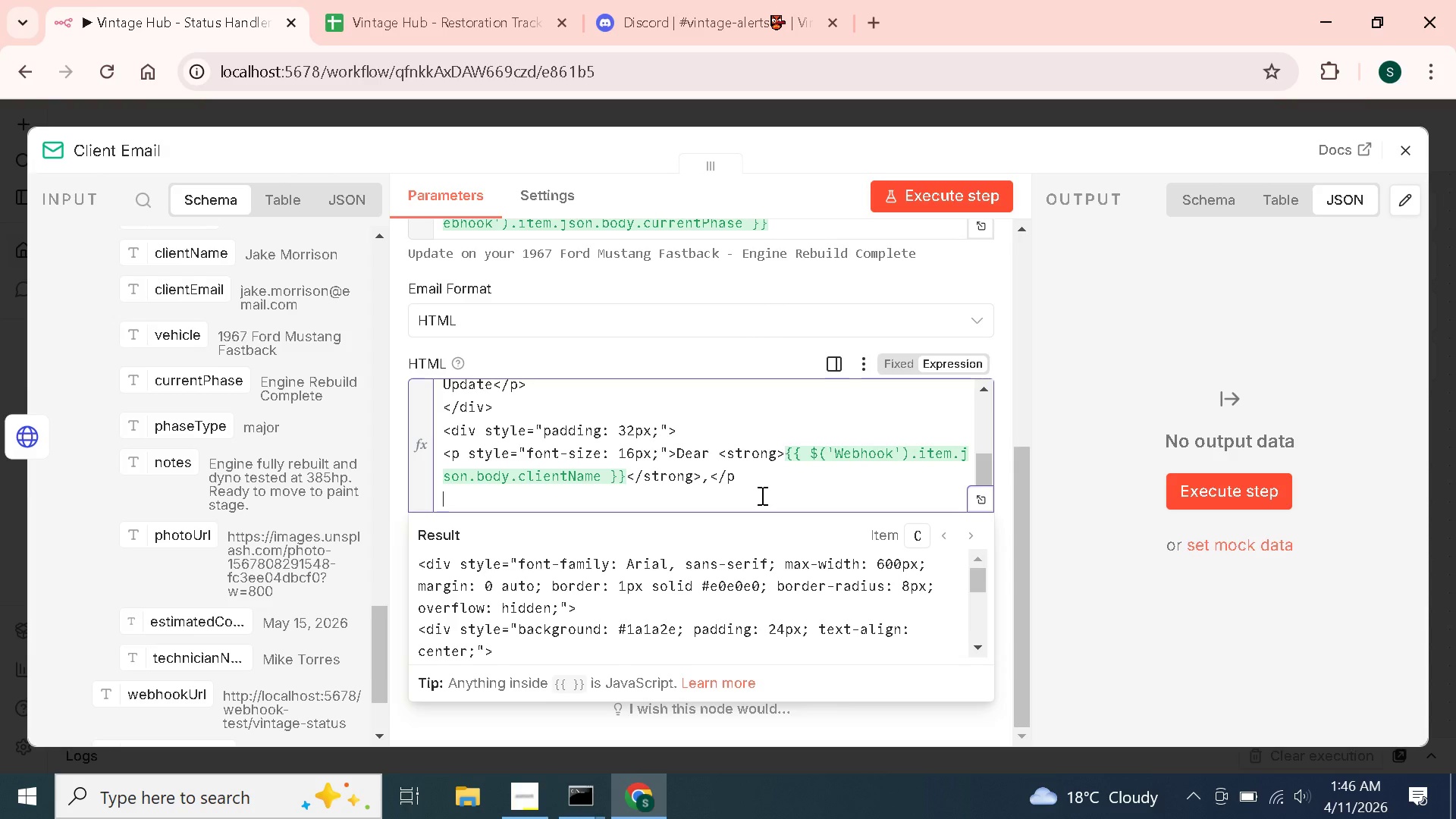 
wait(11.05)
 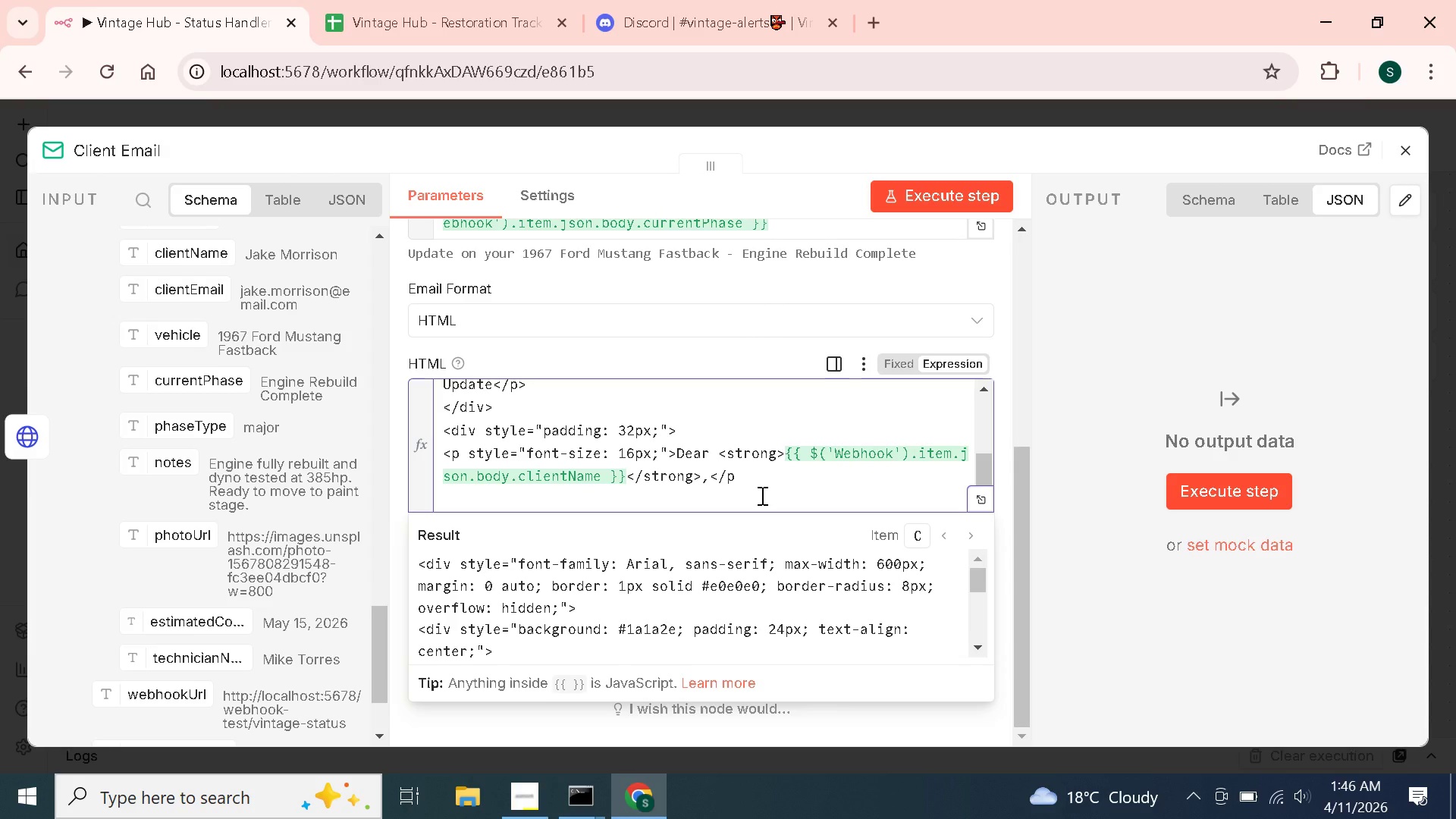 
type(<p>Great news regarding your <strong>)
 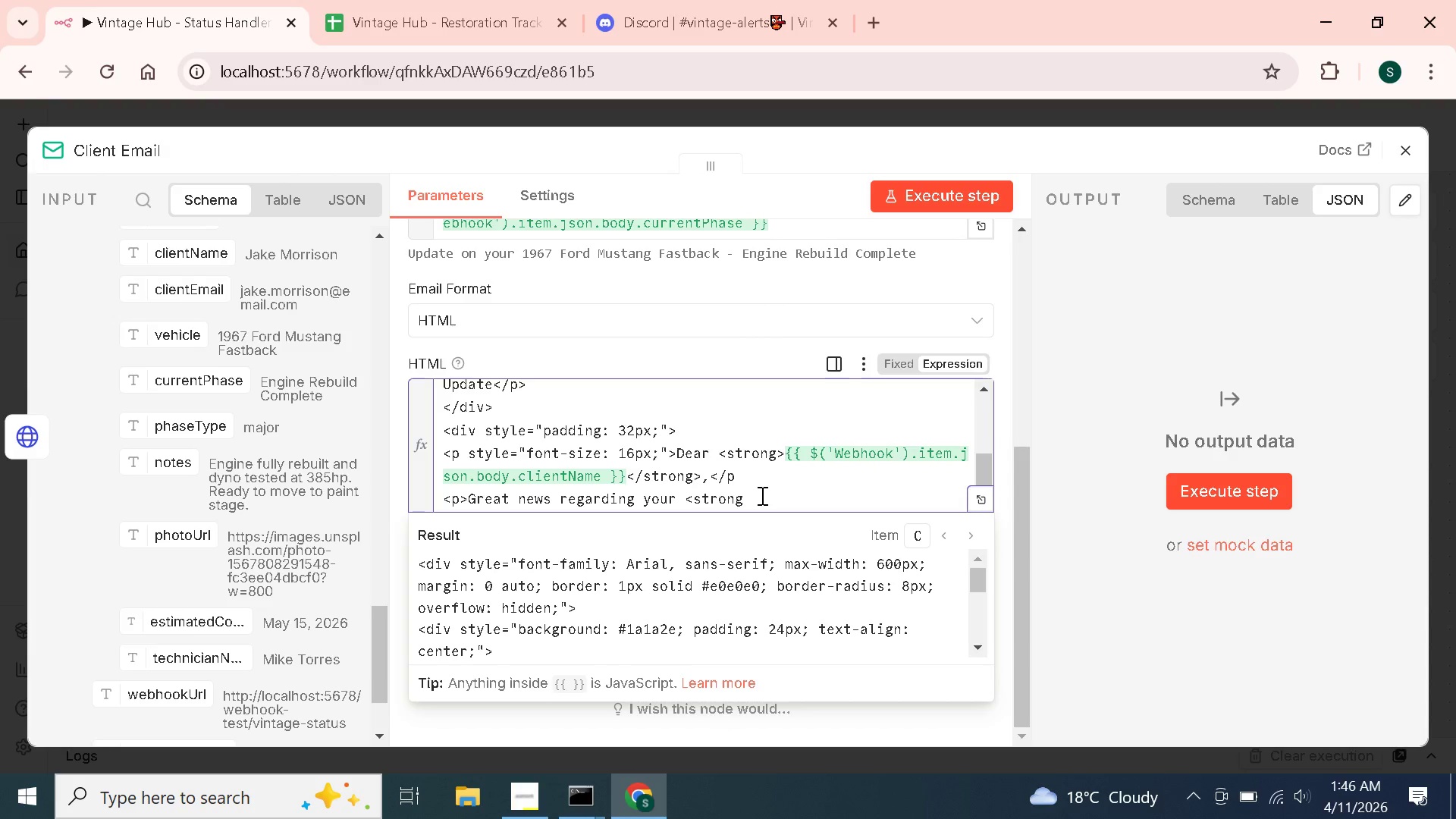 
wait(5.45)
 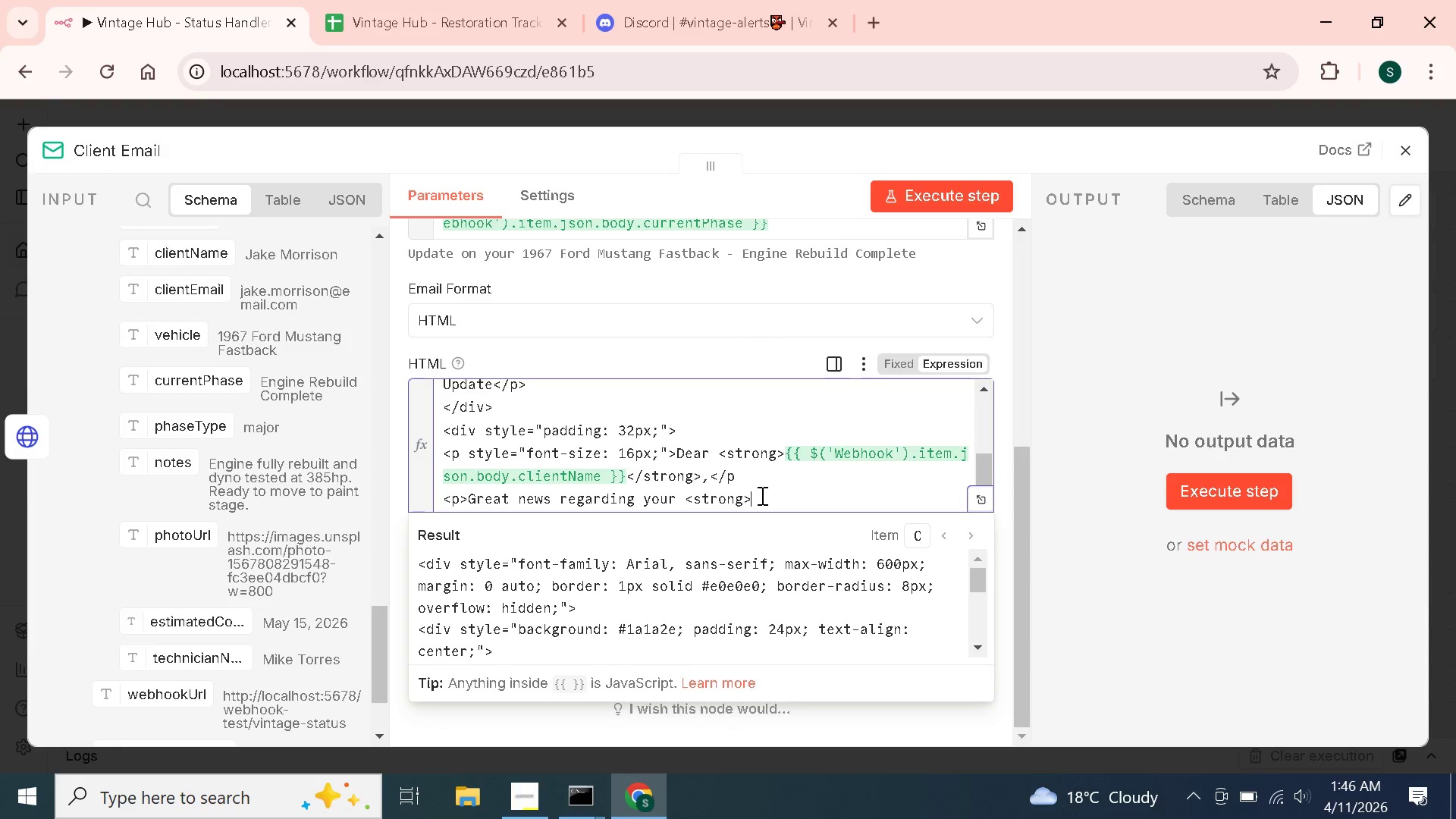 
left_click_drag(start_coordinate=[159, 333], to_coordinate=[771, 505])
 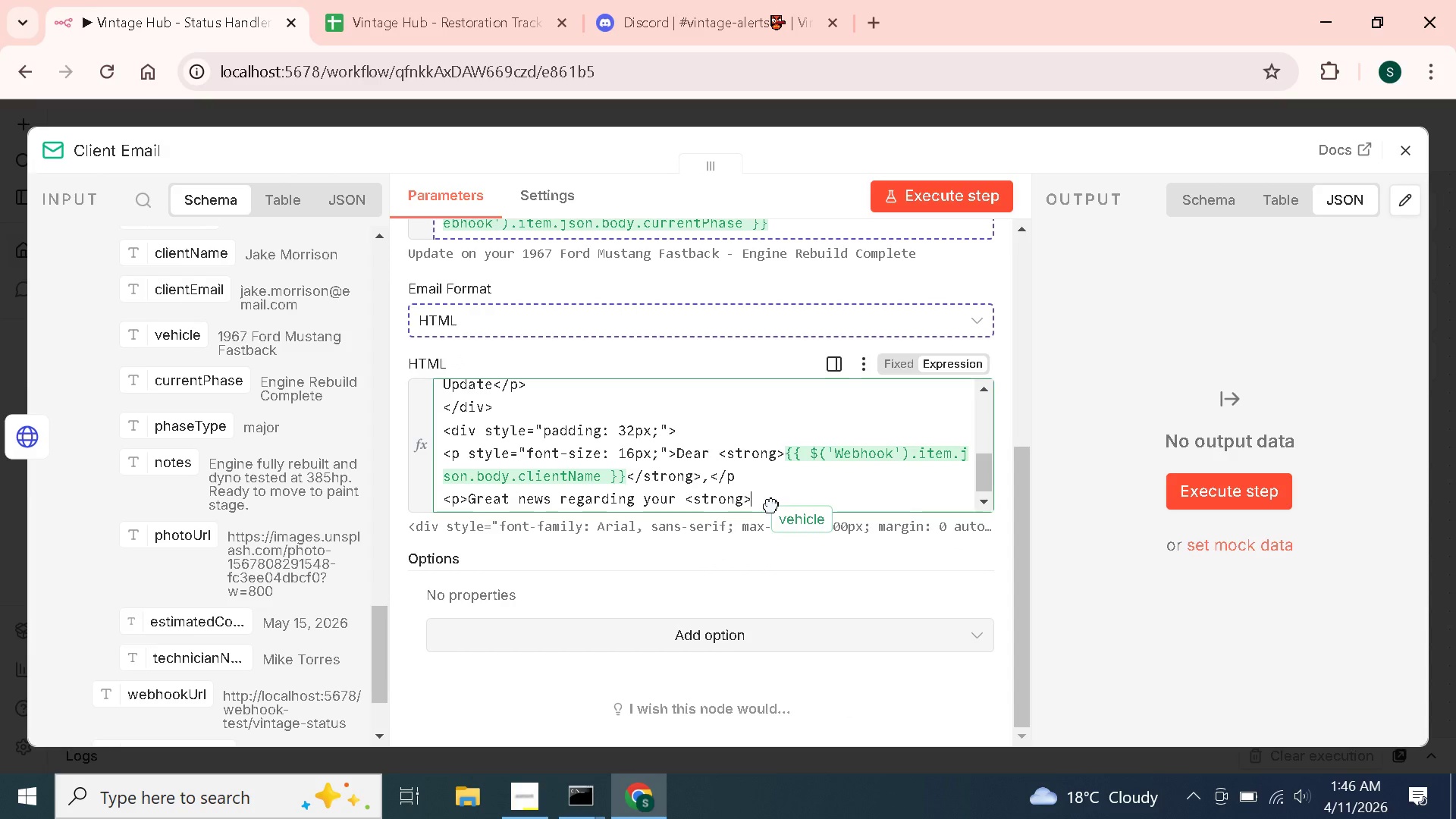 
wait(10.8)
 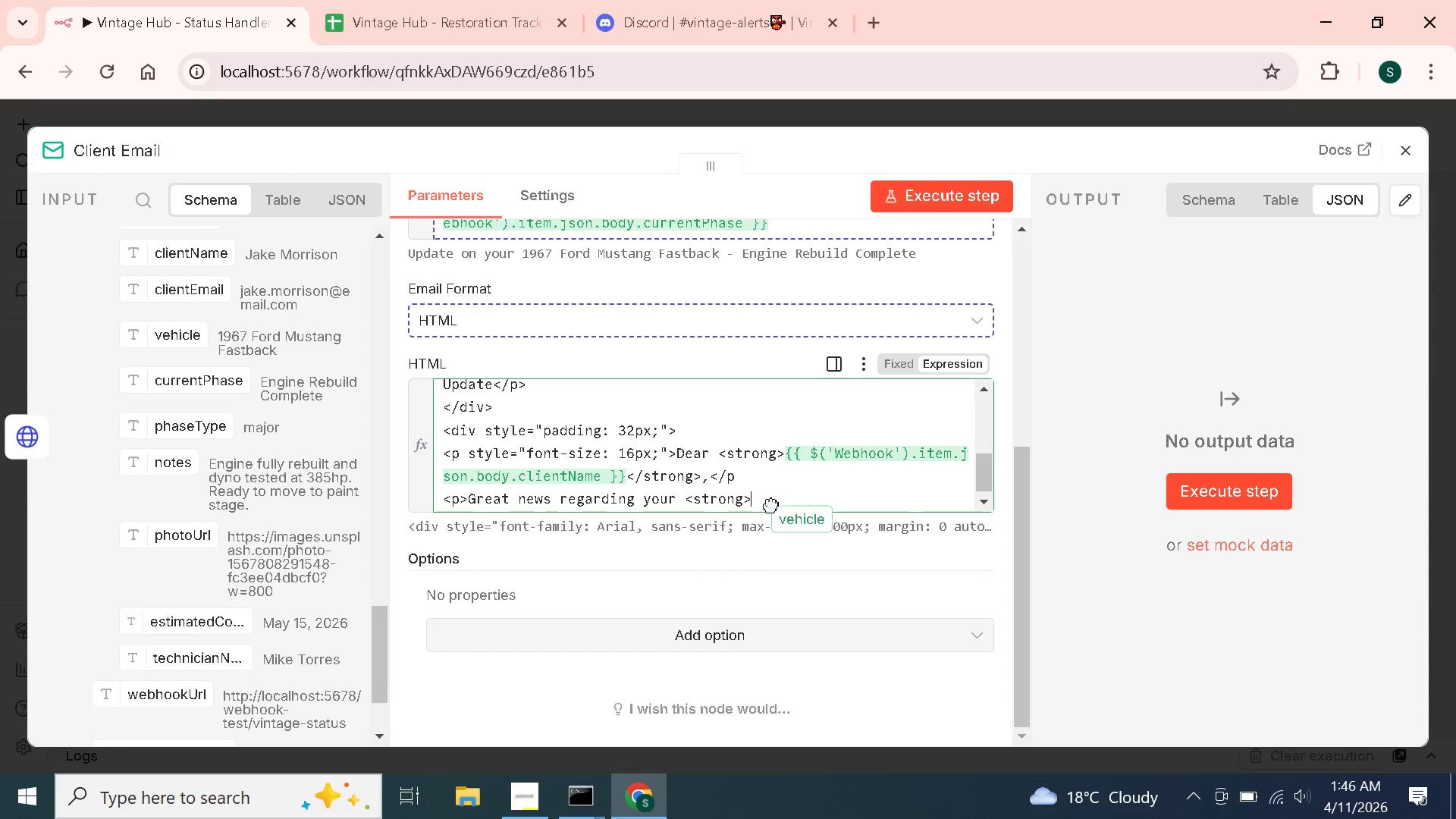 
scroll: coordinate [870, 492], scroll_direction: down, amount: 4.0
 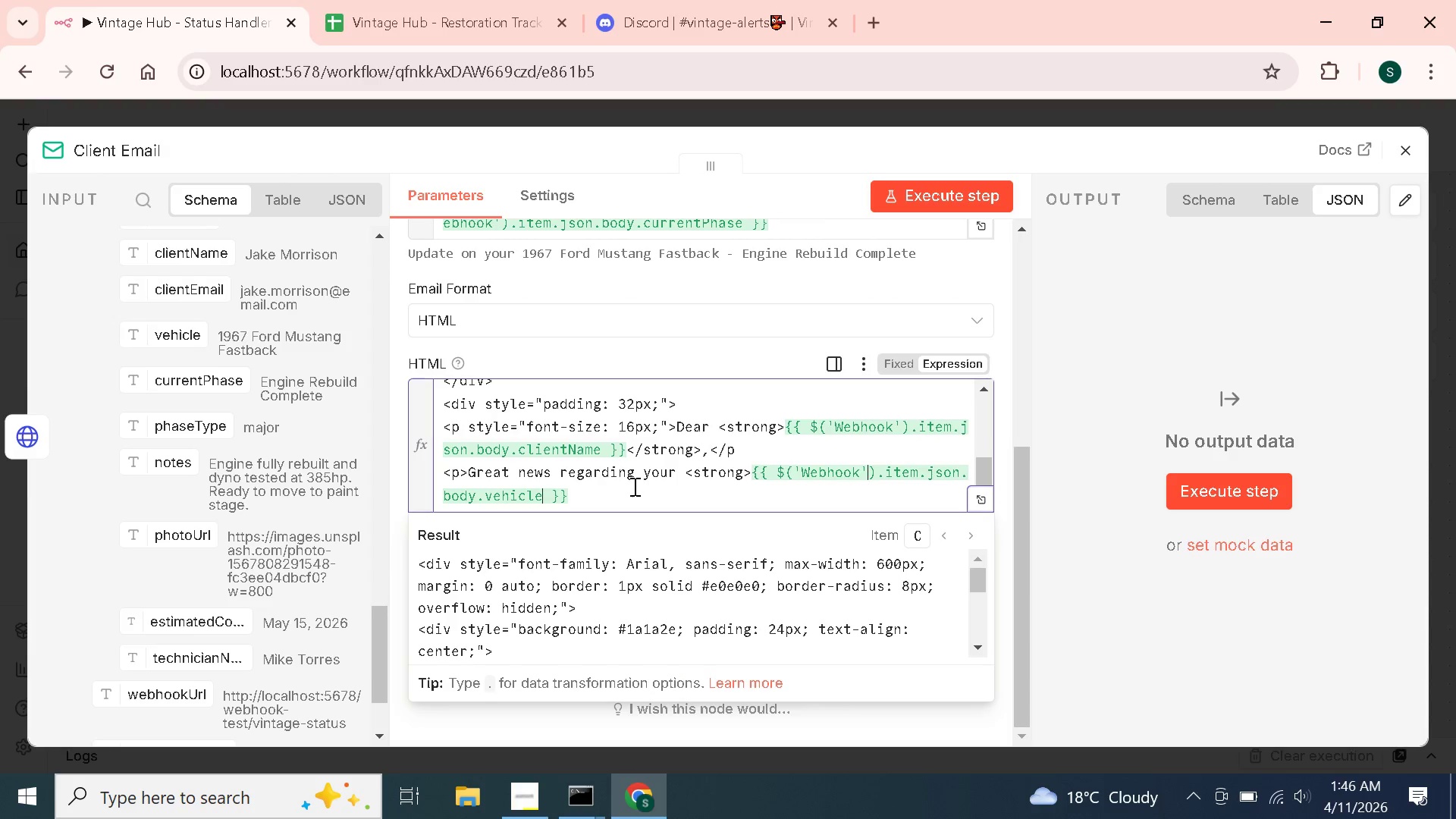 
left_click([619, 497])
 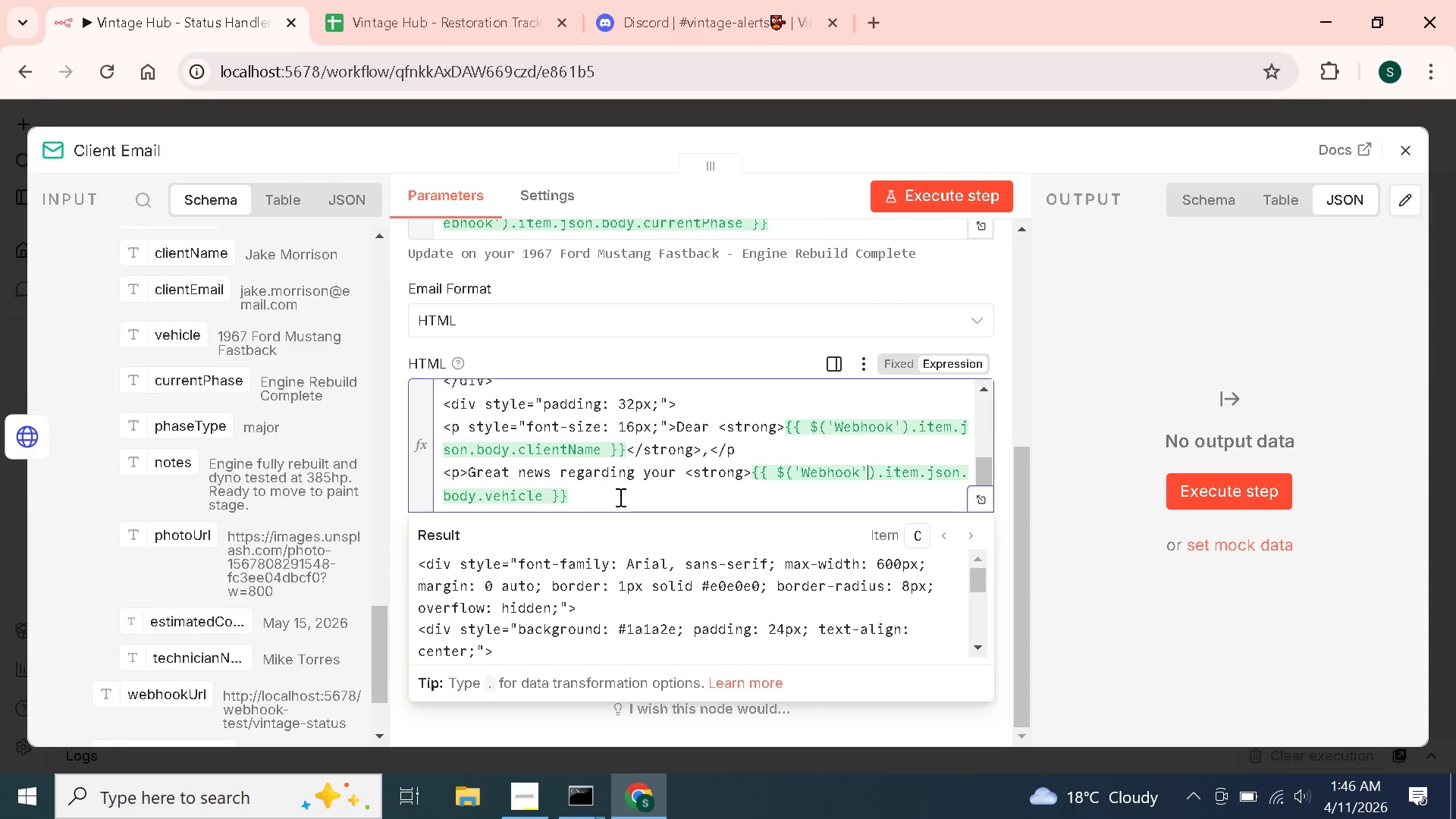 
wait(5.98)
 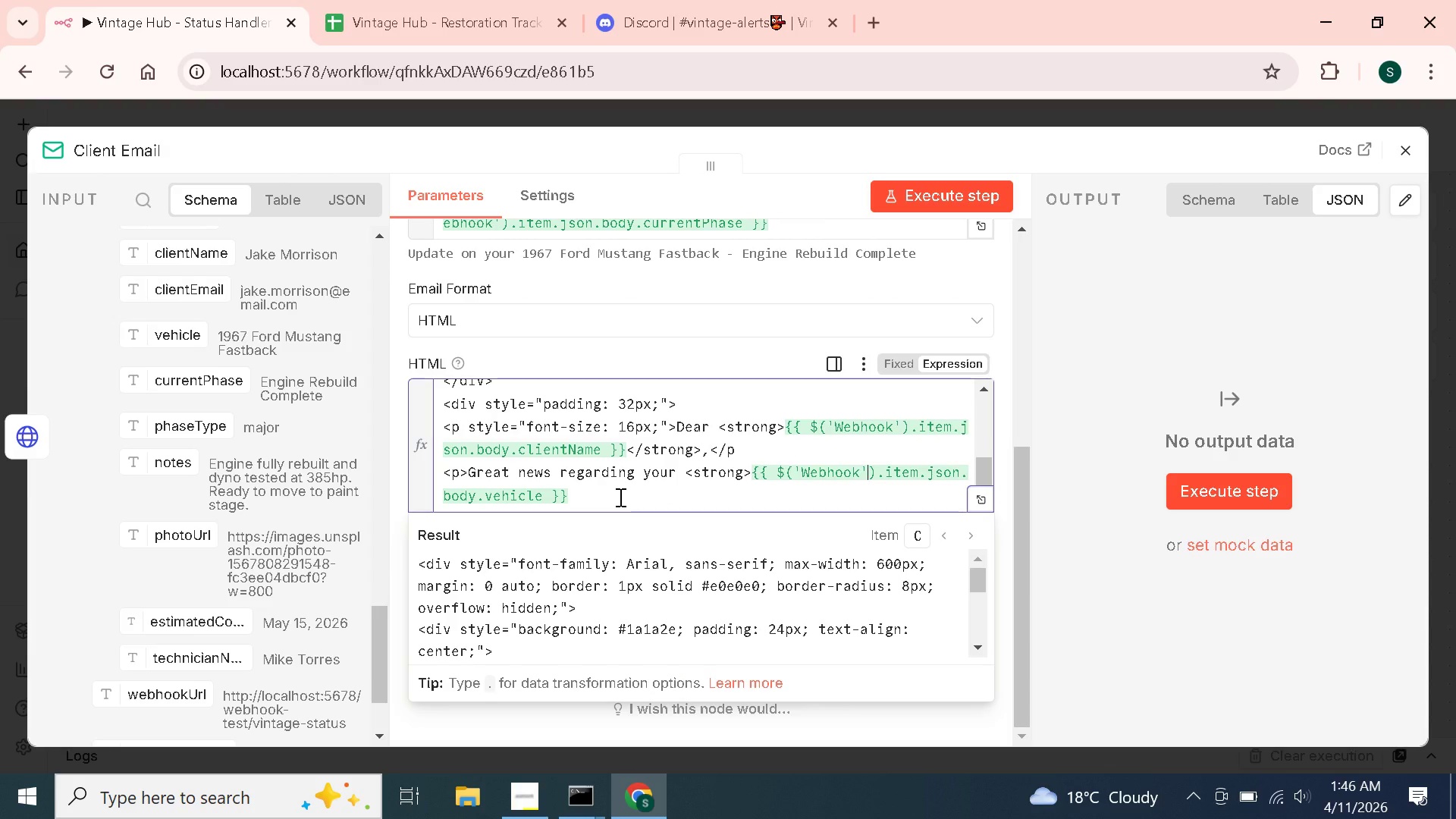 
left_click([619, 497])
 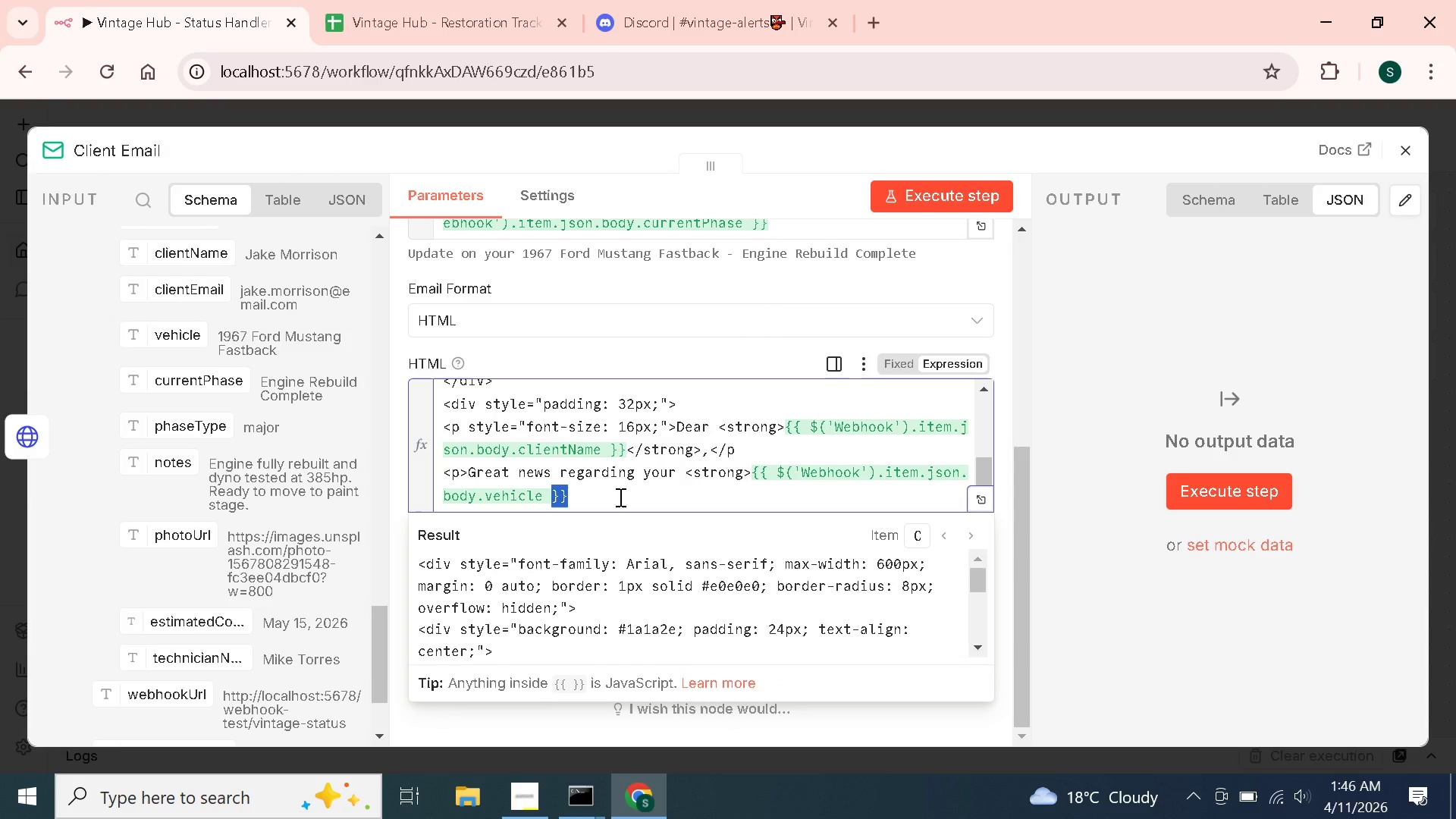 
left_click([619, 497])
 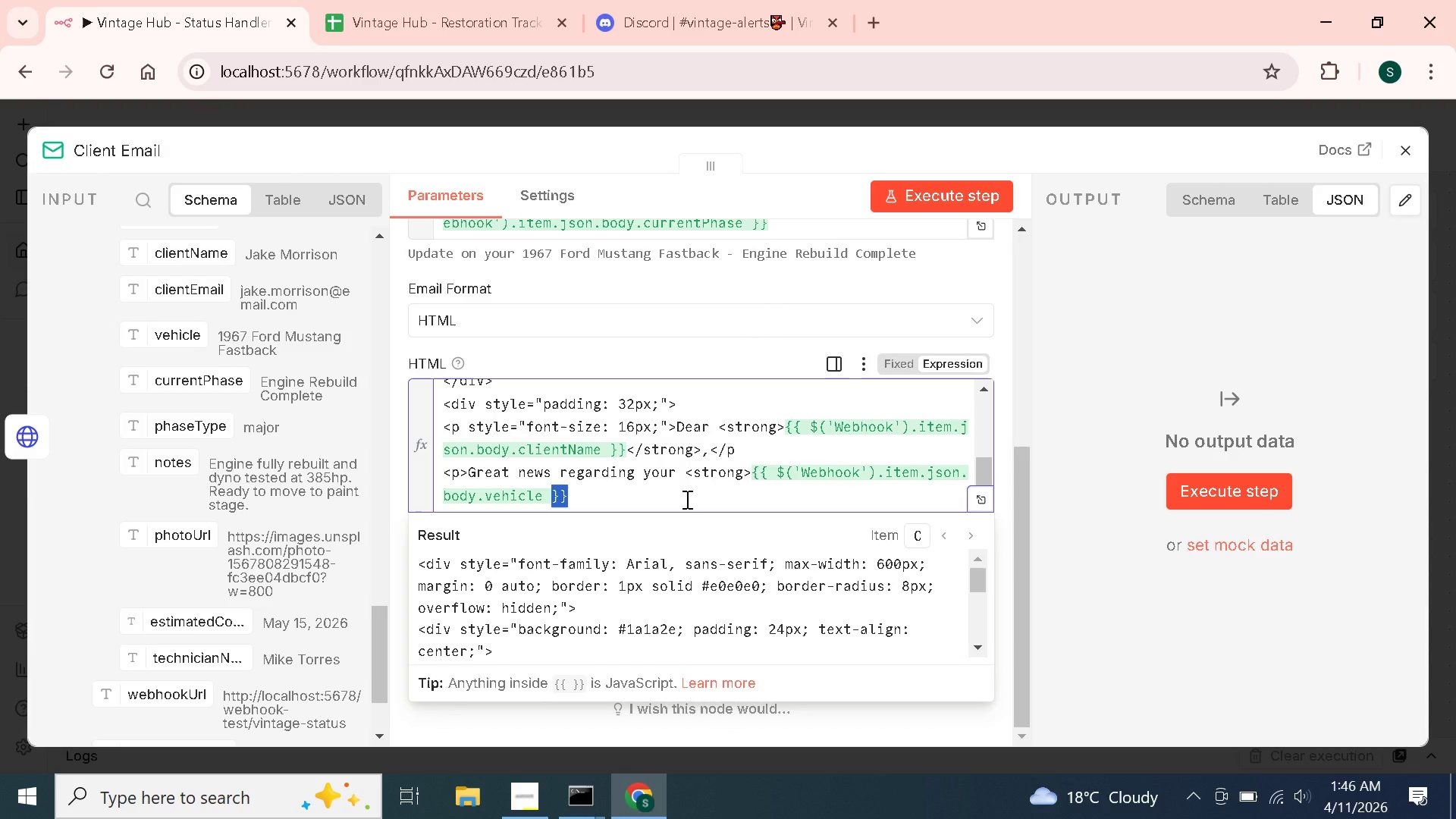 
wait(6.67)
 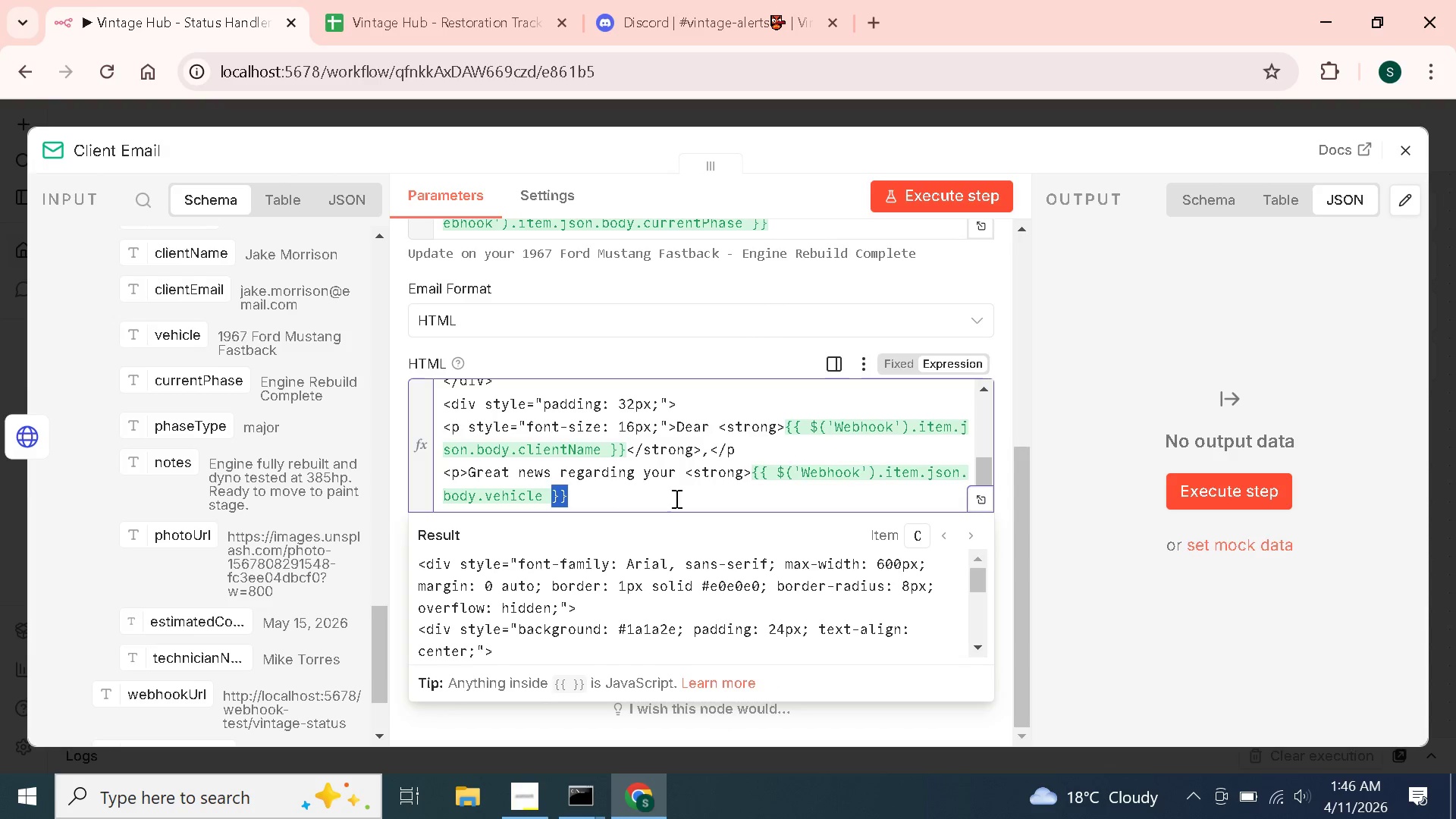 
left_click([686, 499])
 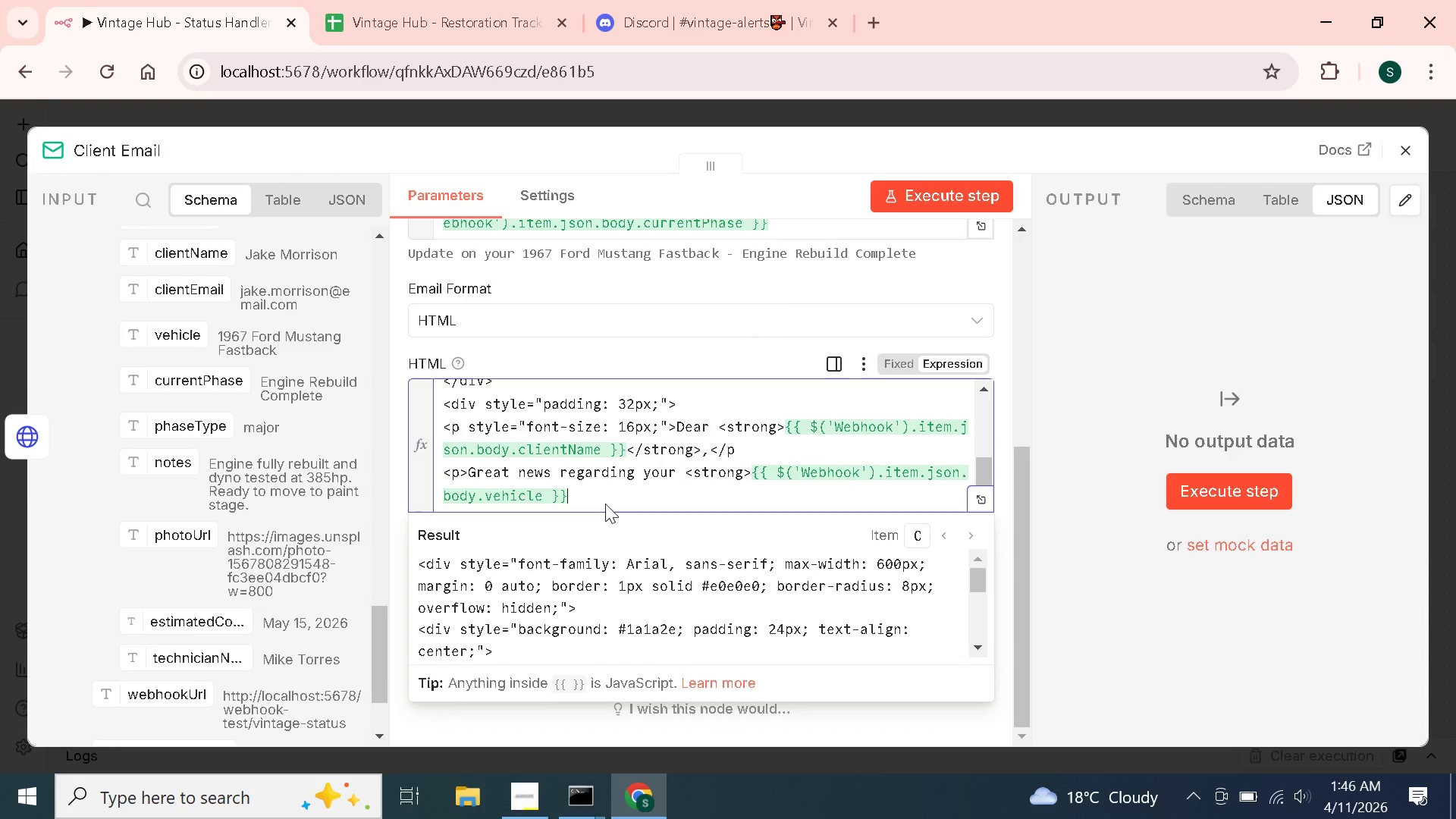 
type(</strong>!)
 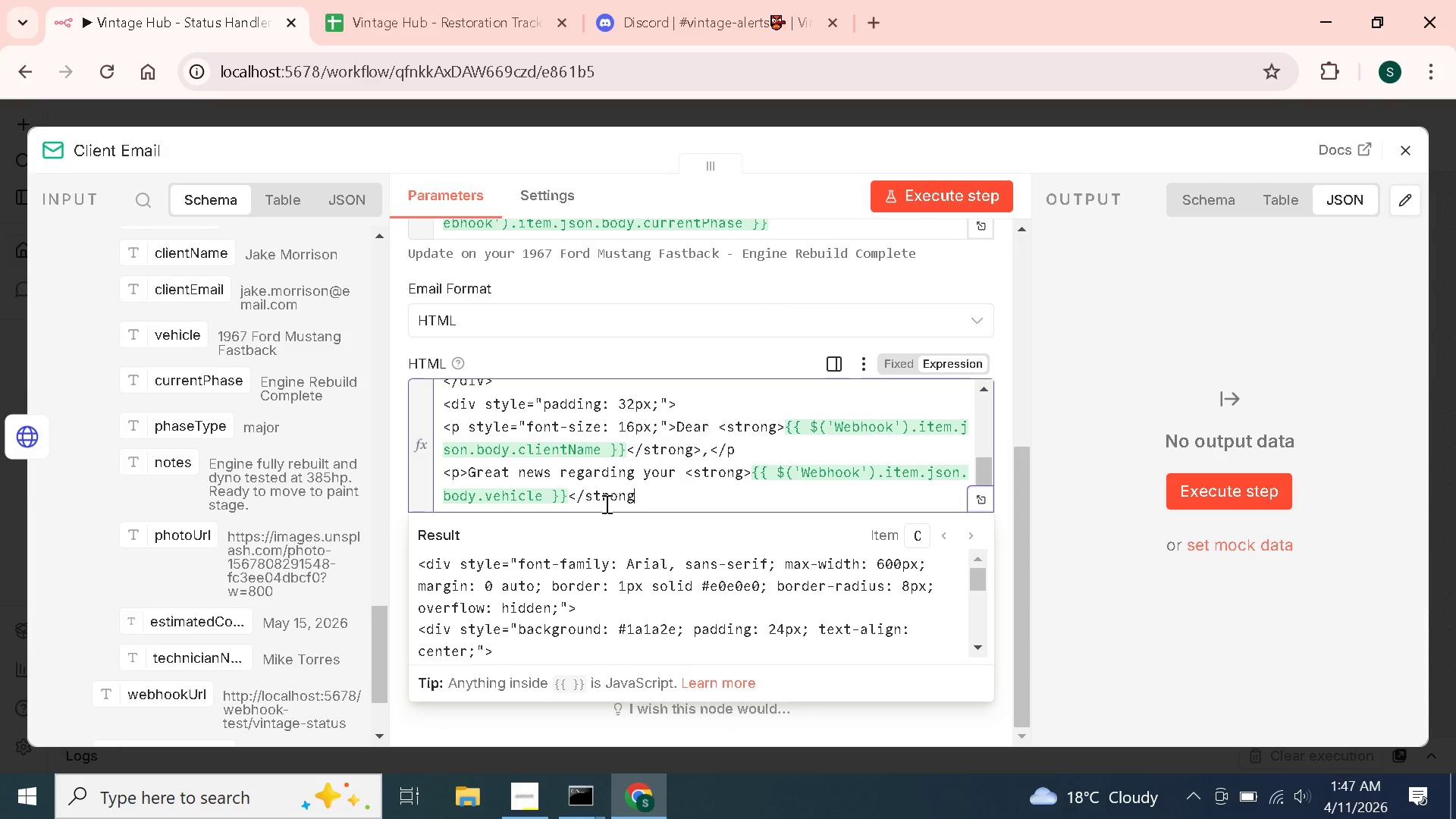 
key(Shift+Comma)
 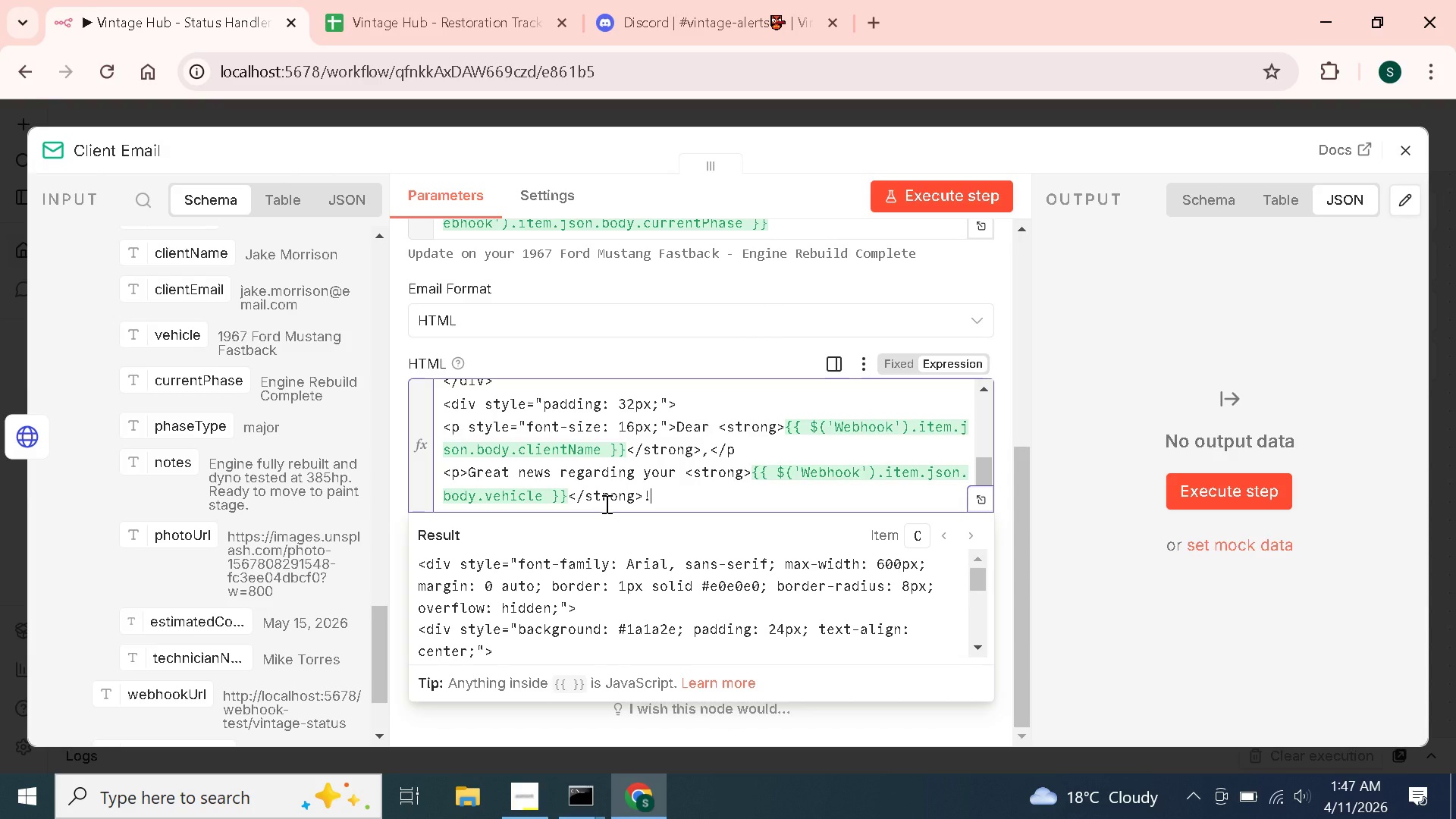 
key(Slash)
 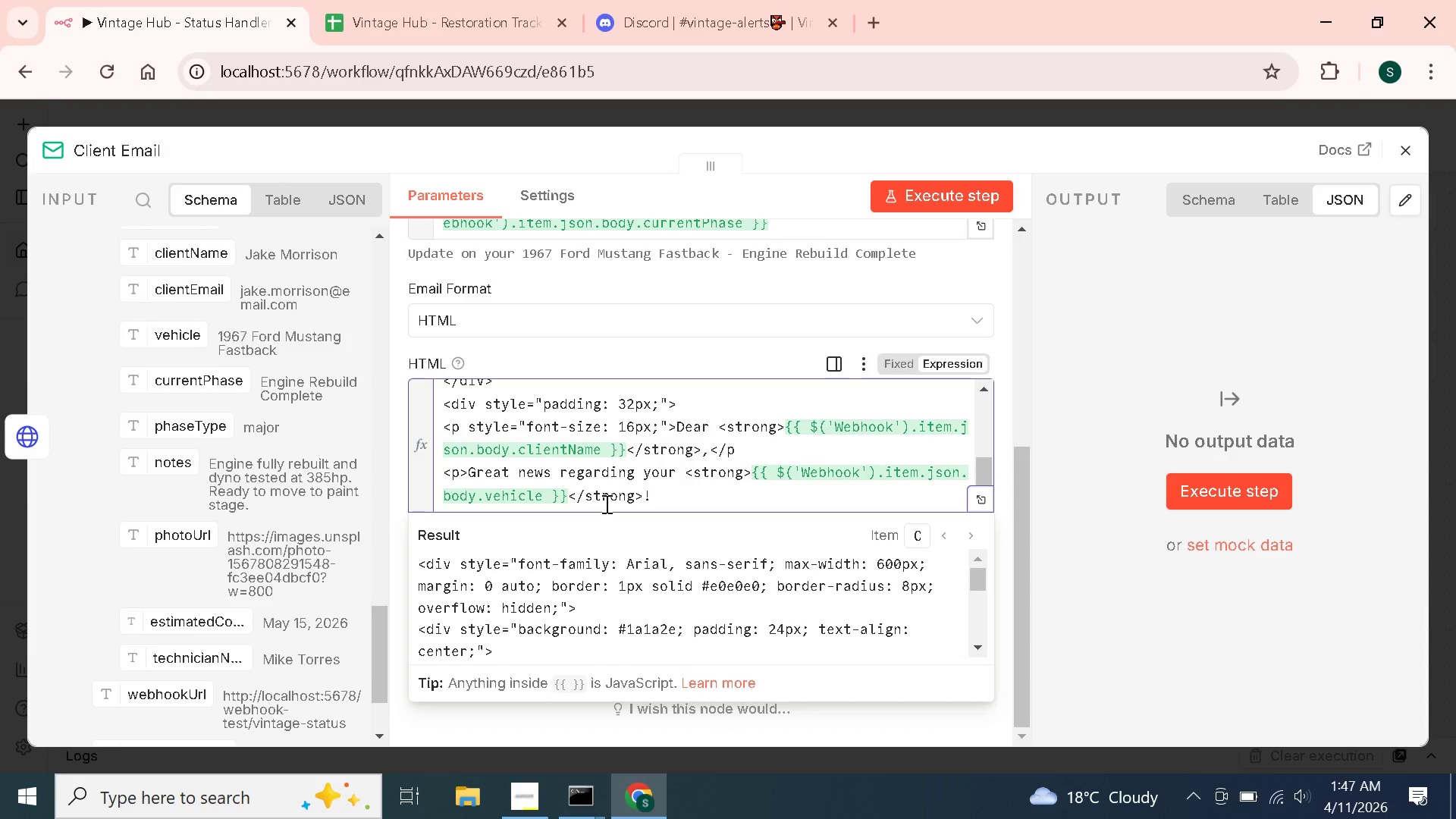 
key(P)
 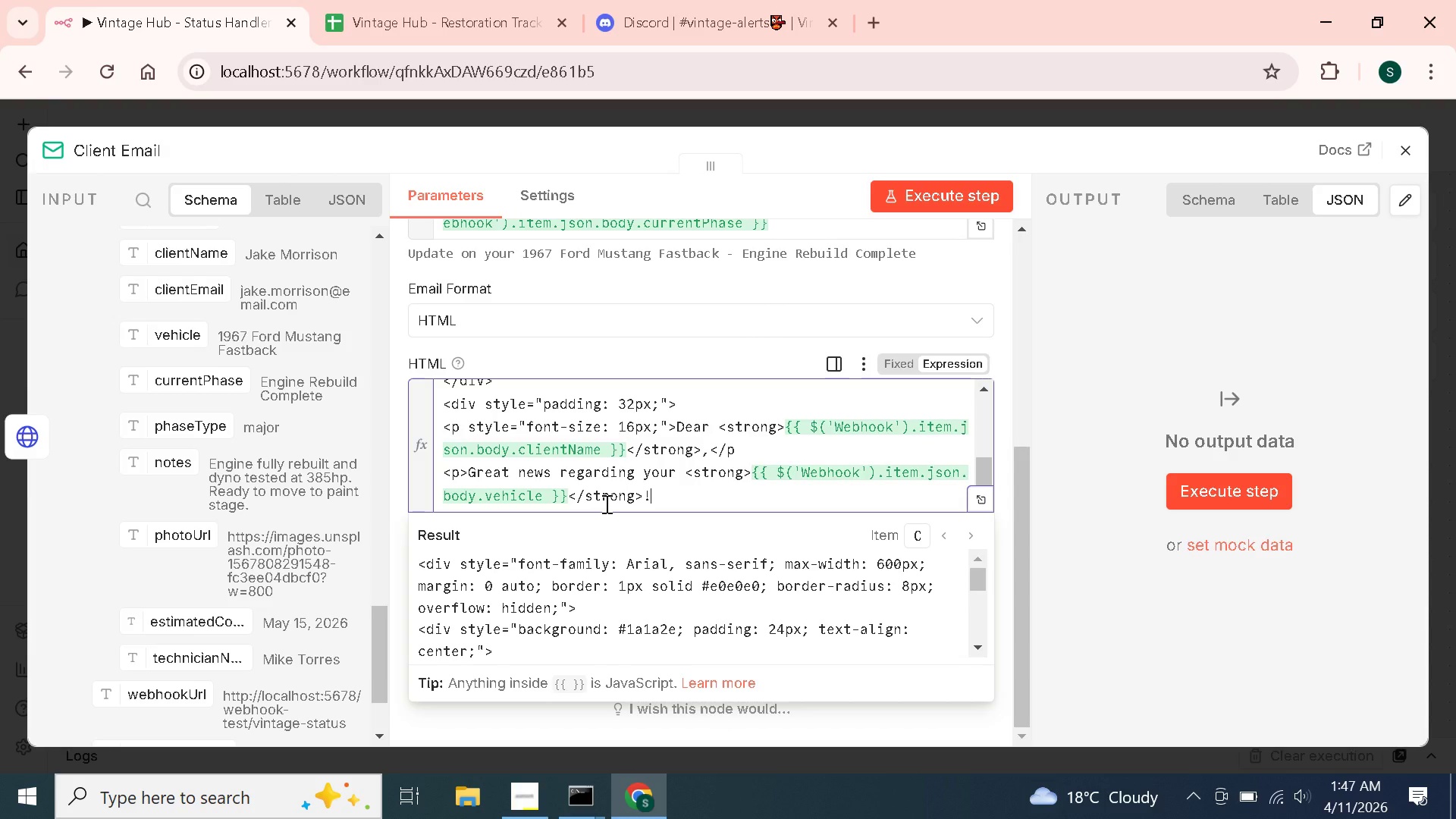 
key(Shift+Period)
 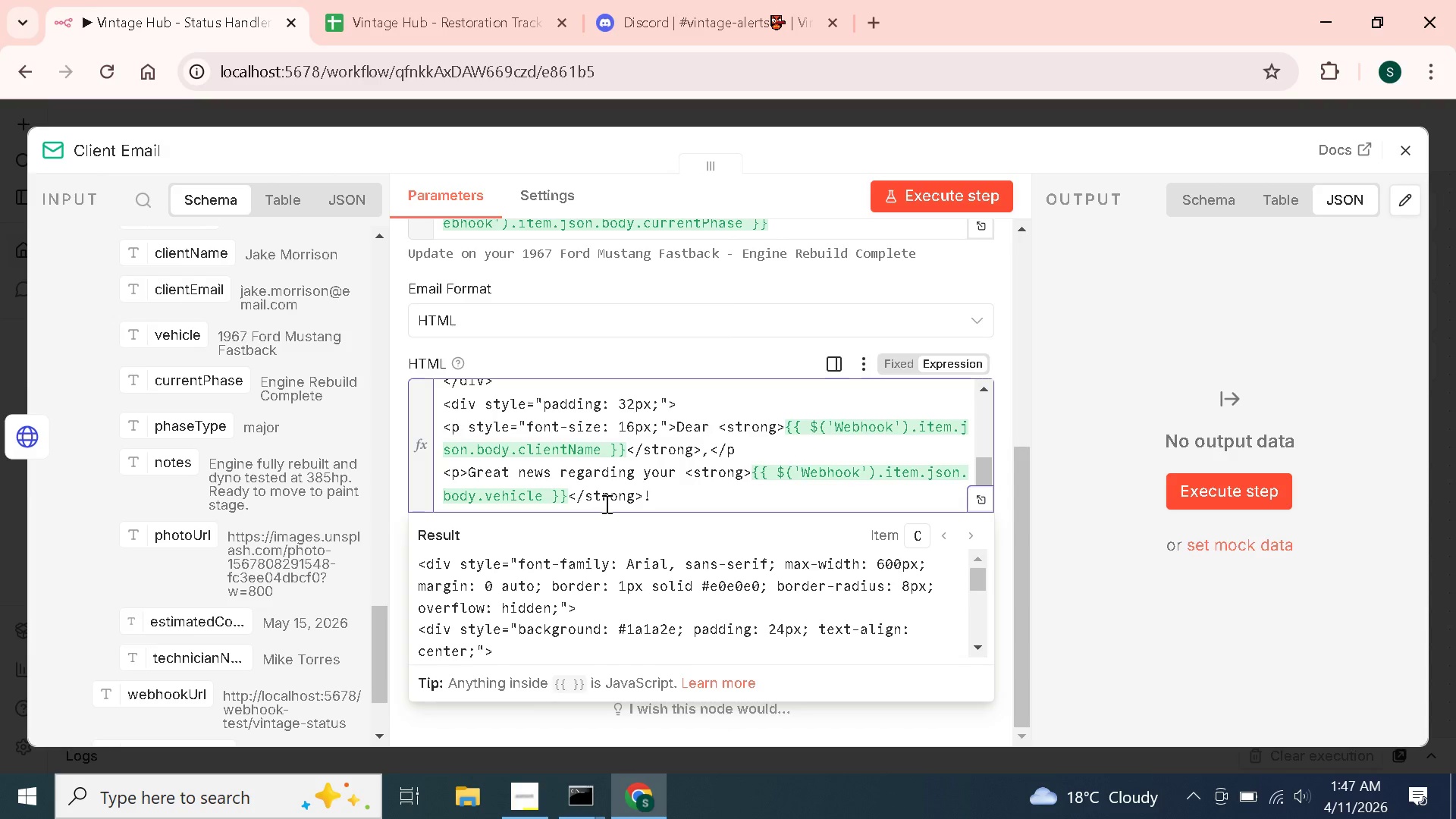 
wait(11.7)
 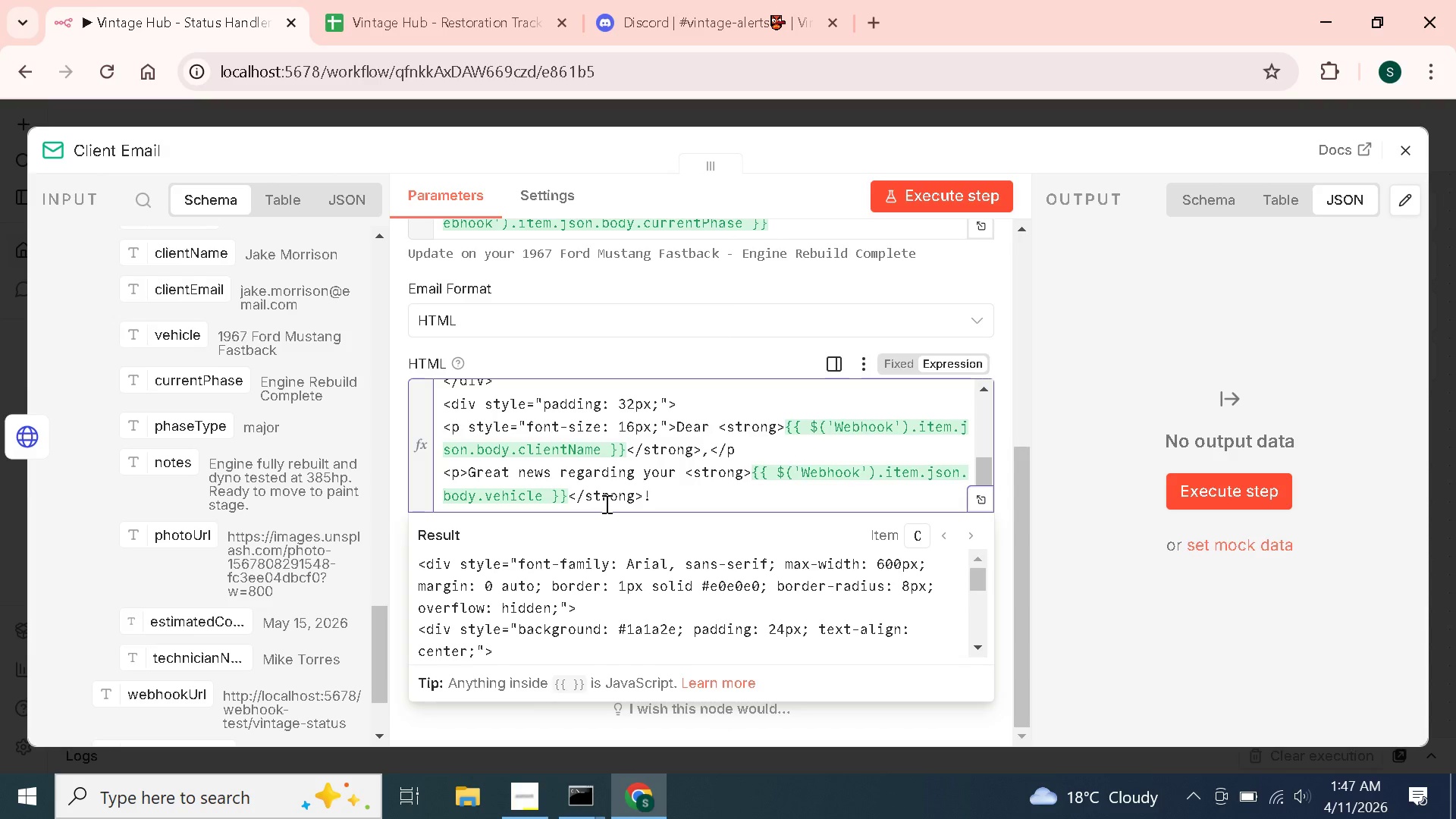 
key(ArrowLeft)
 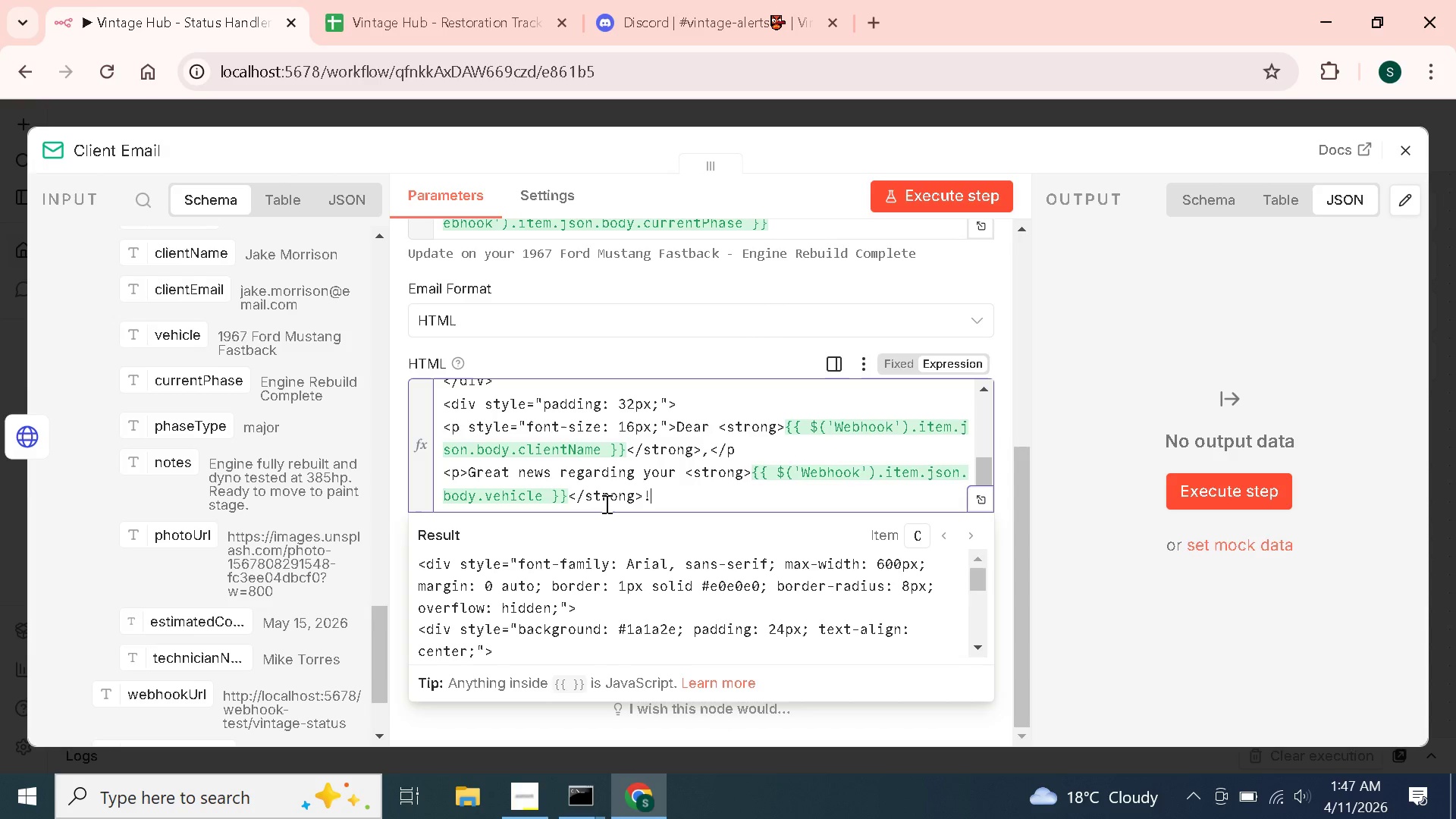 
key(ArrowRight)
 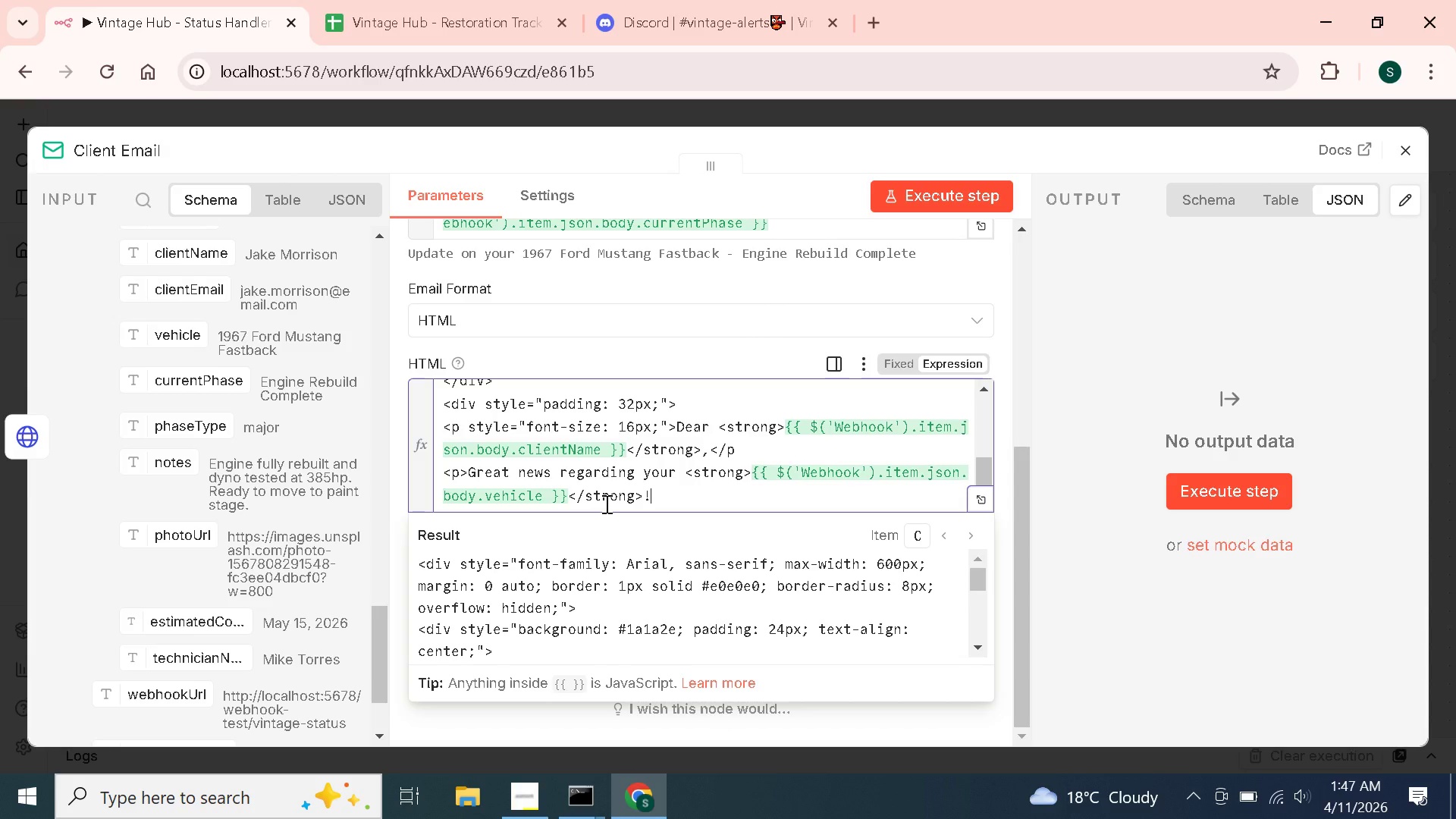 
key(ArrowRight)
 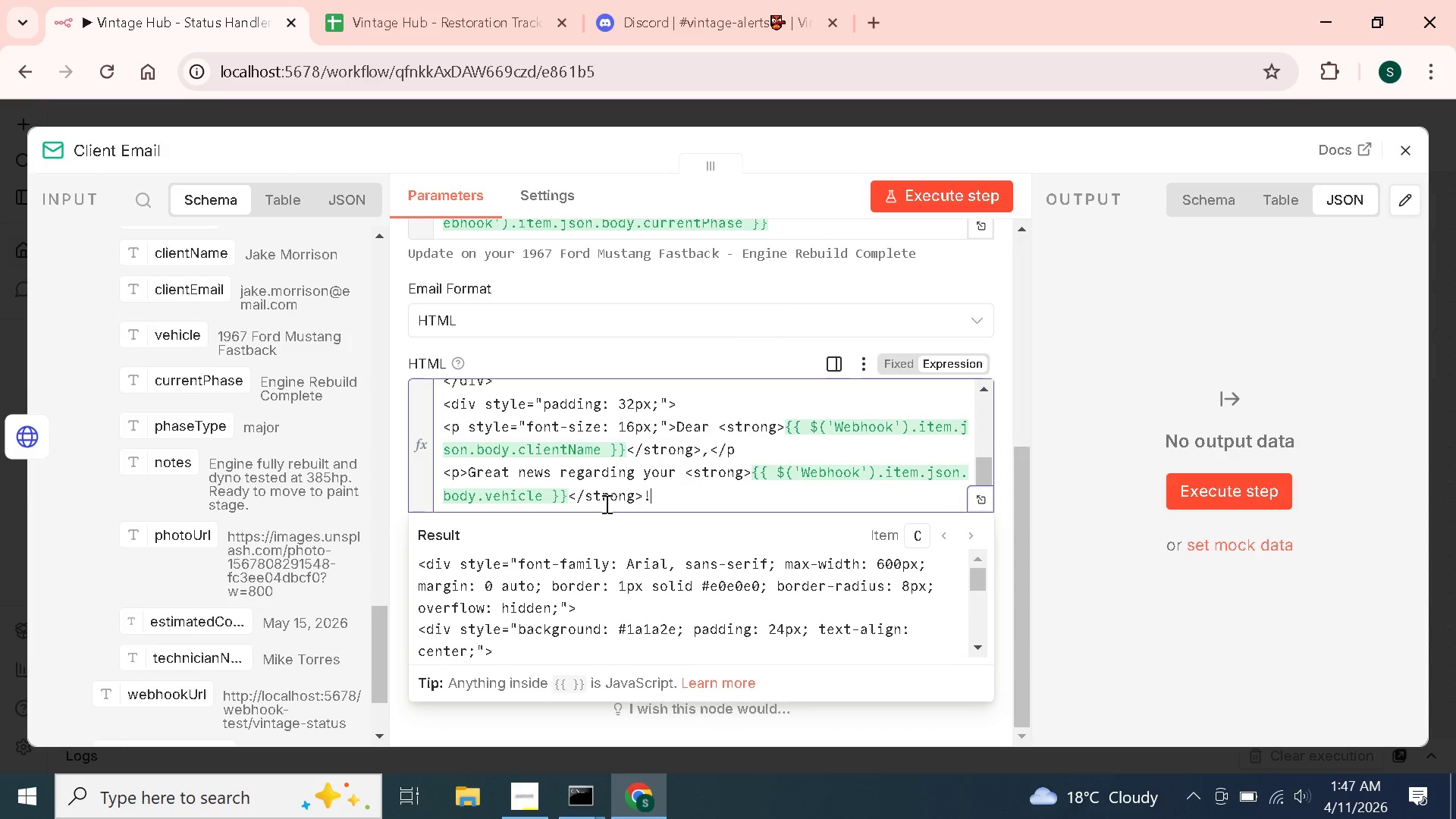 
key(ArrowRight)
 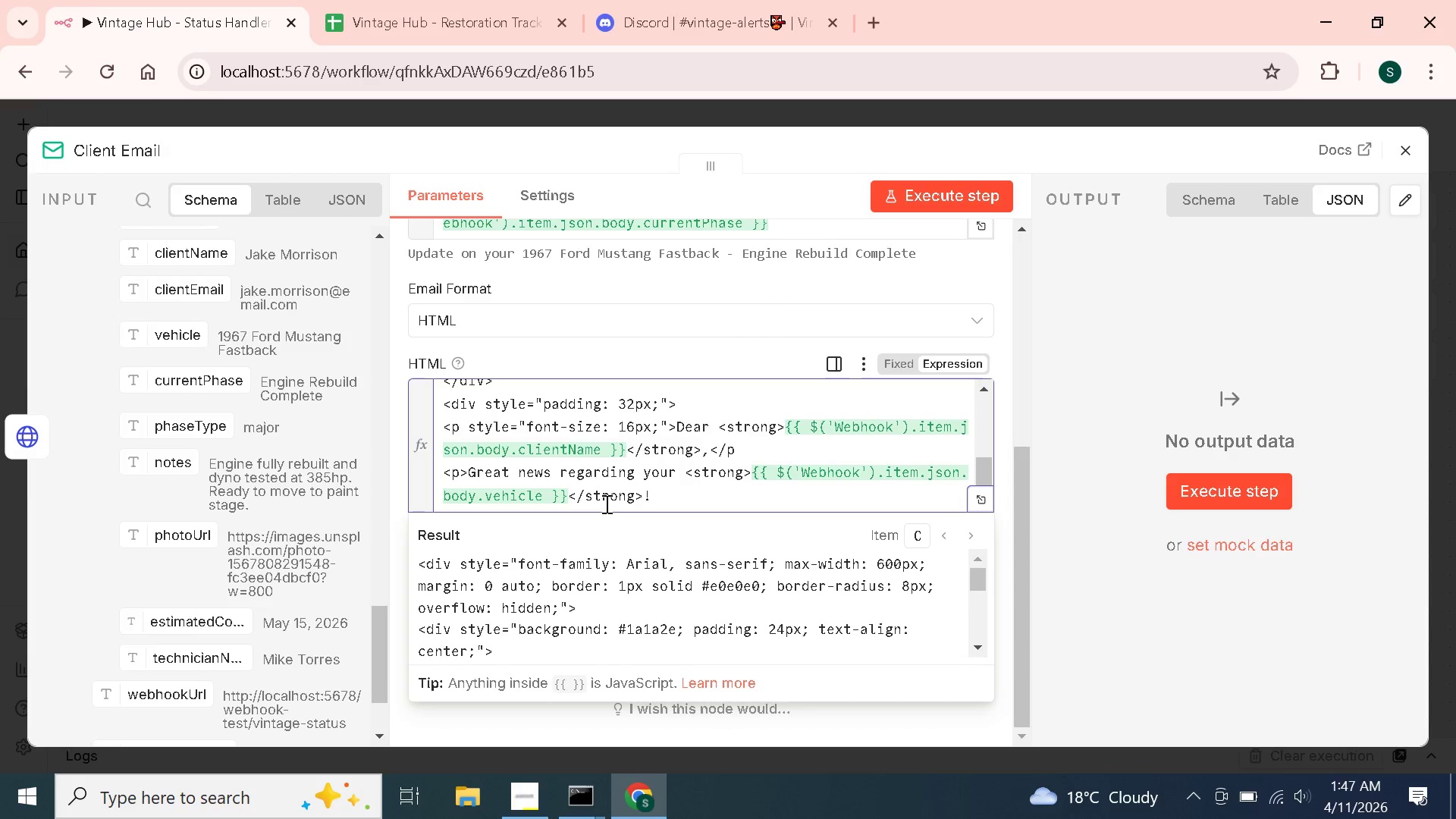 
key(ArrowRight)
 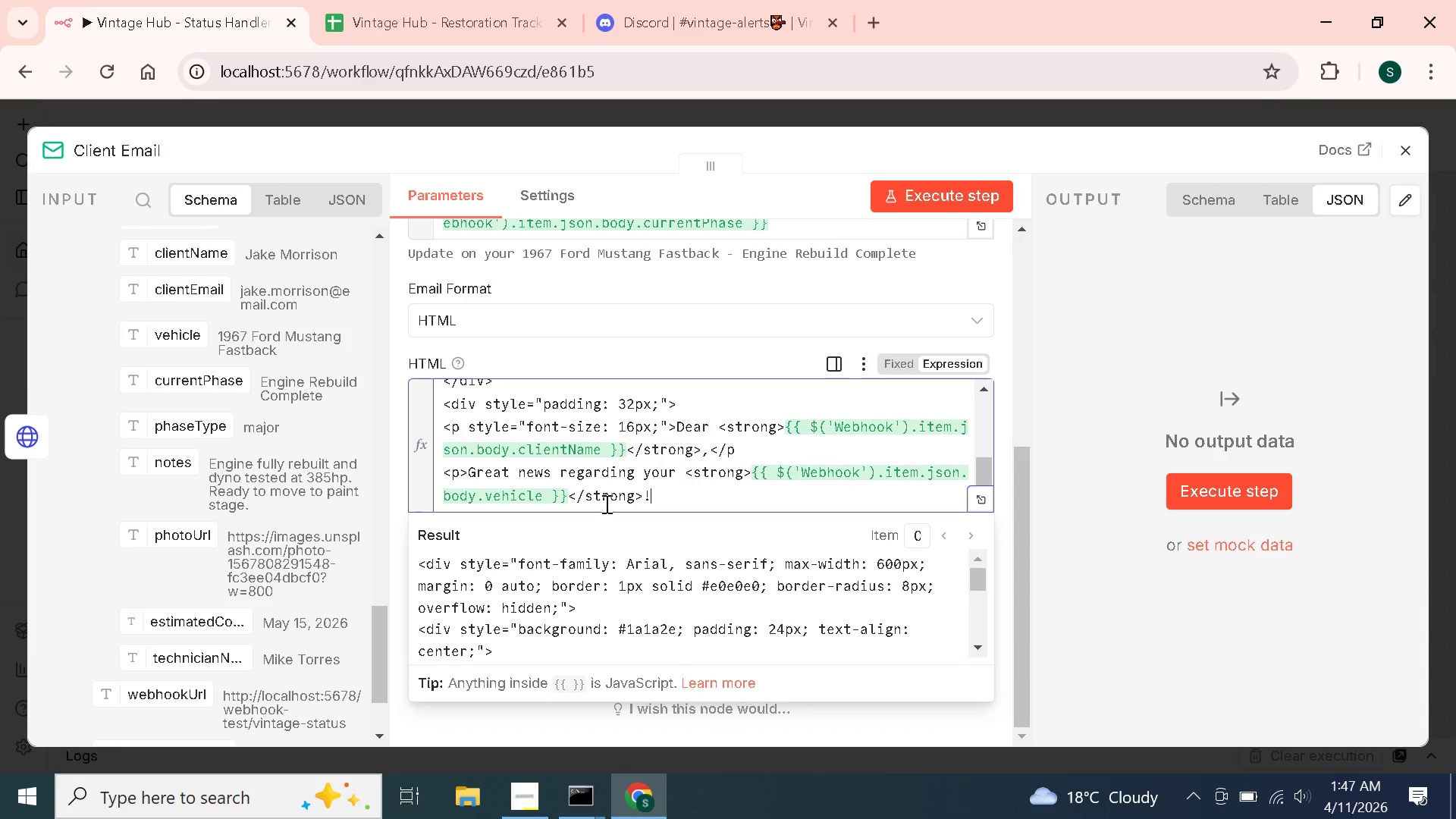 
key(ArrowDown)
 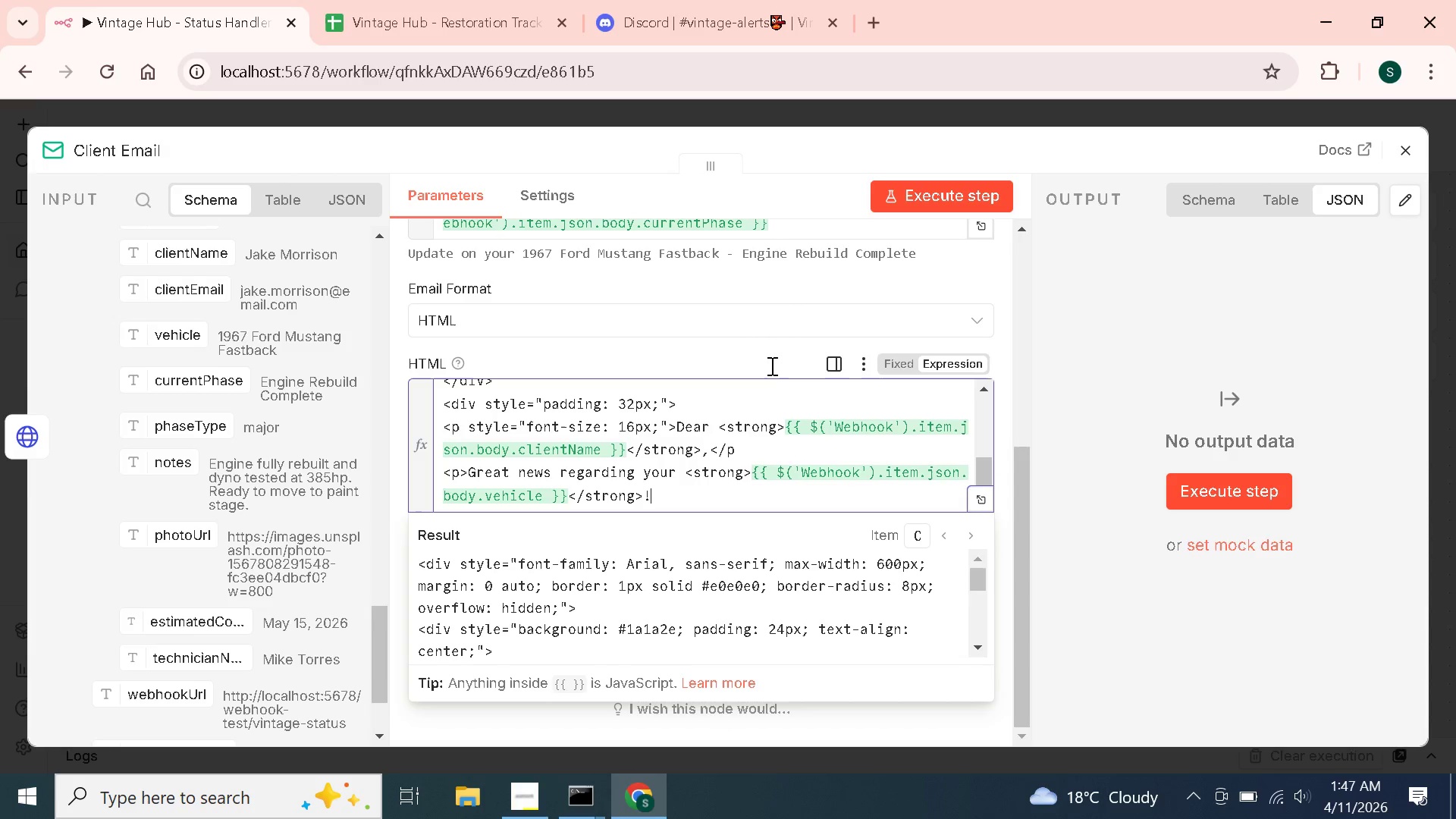 
scroll: coordinate [739, 342], scroll_direction: down, amount: 10.0
 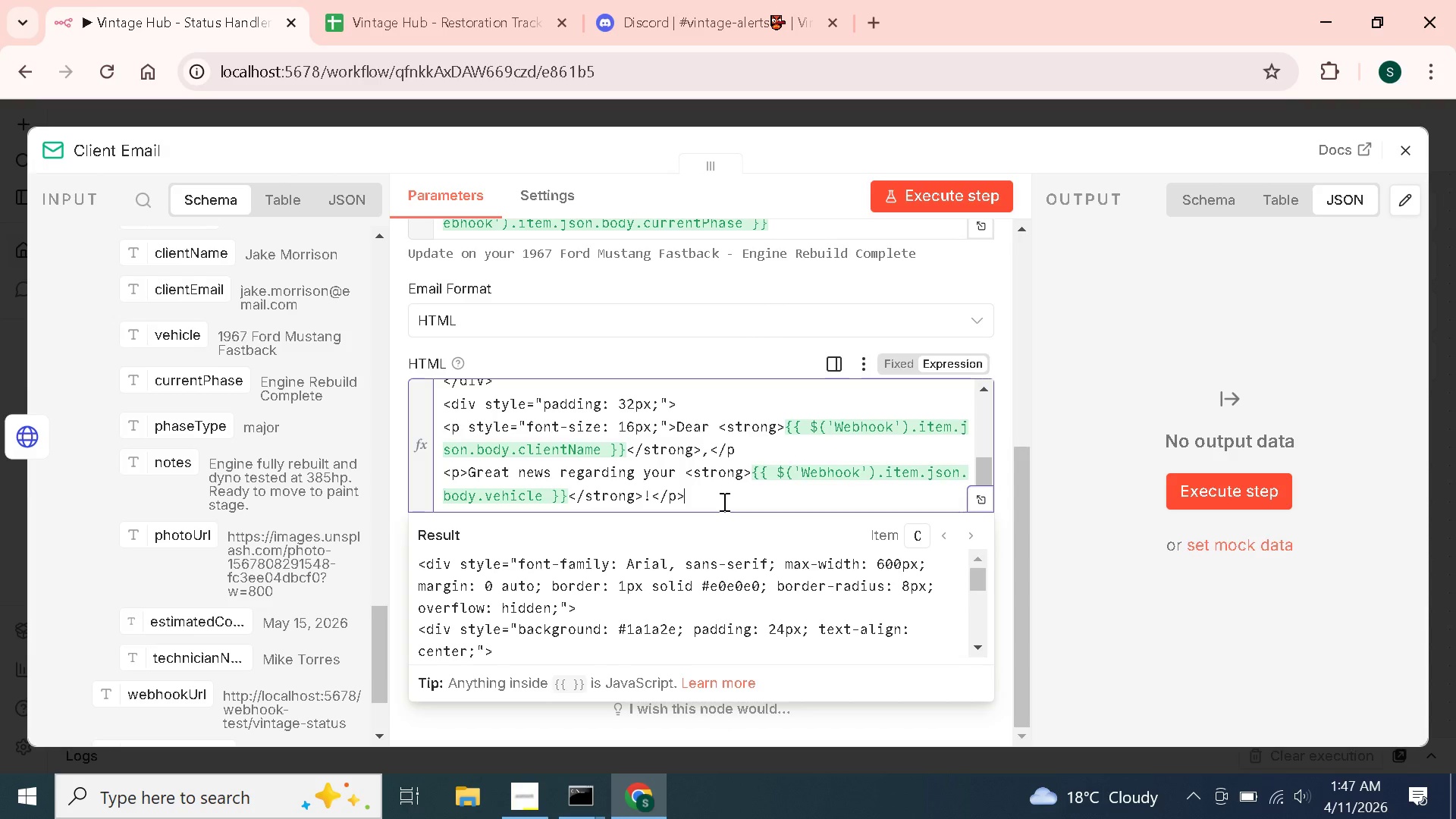 
left_click([723, 501])
 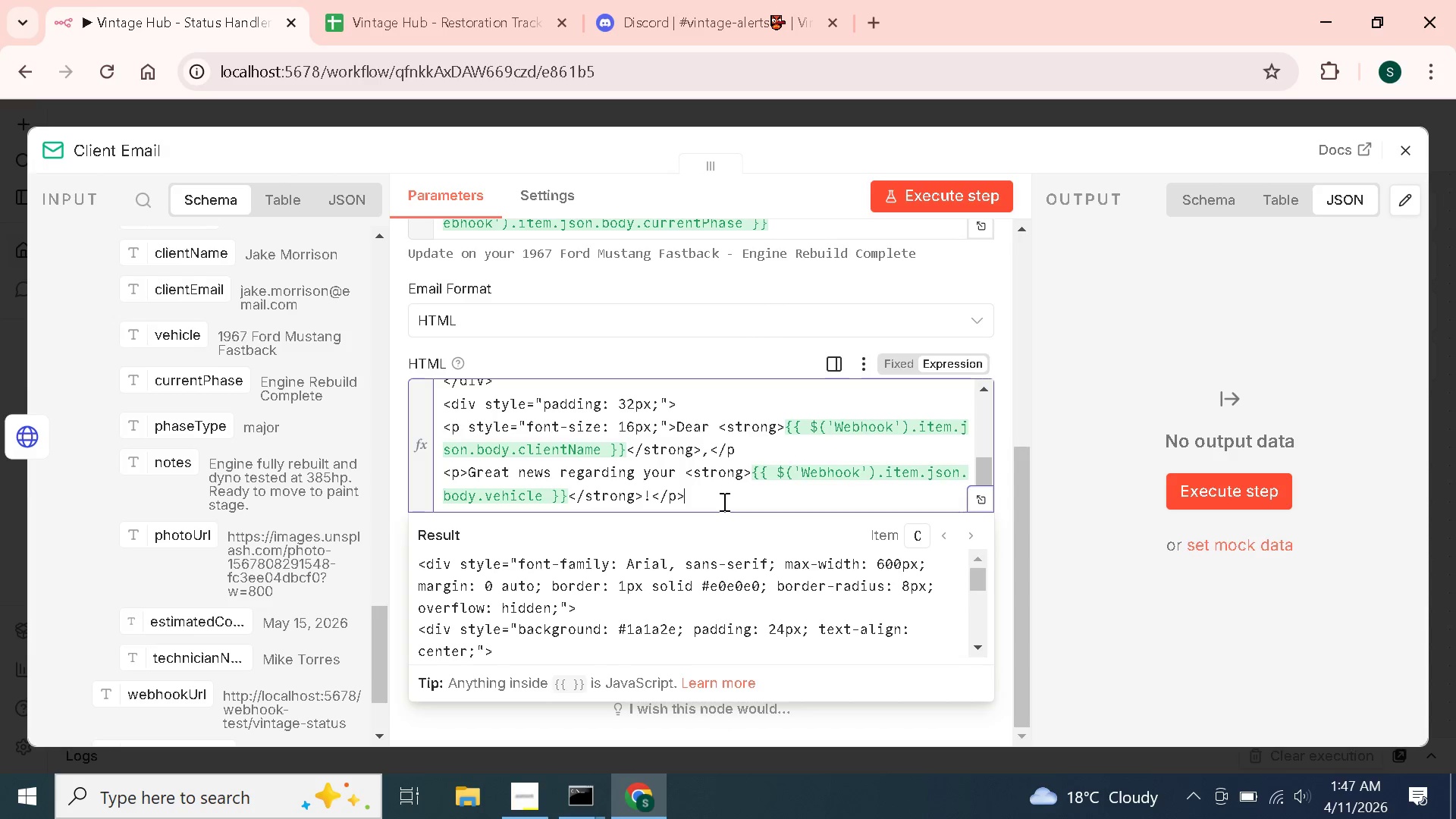 
wait(5.22)
 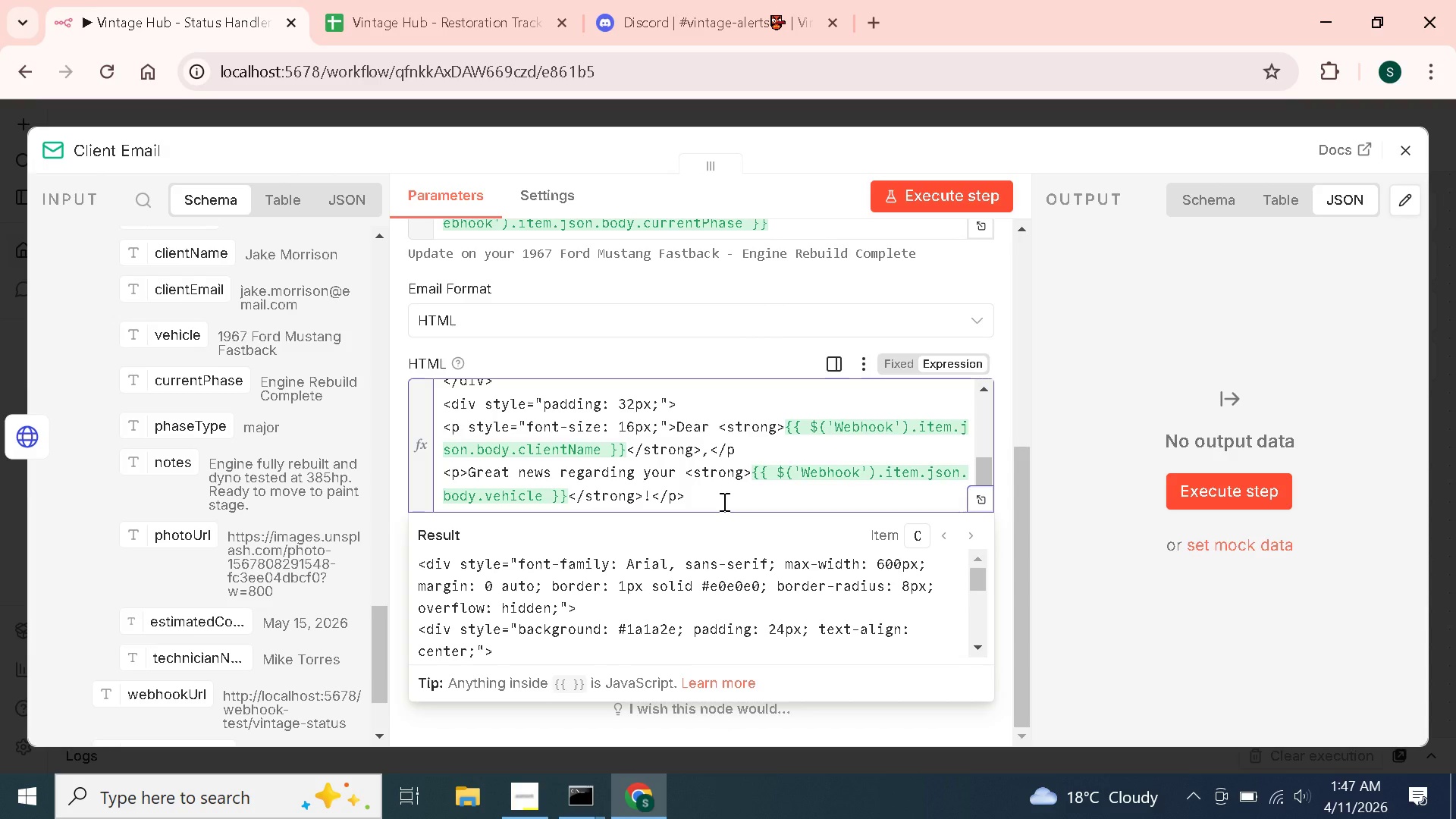 
key(Enter)
 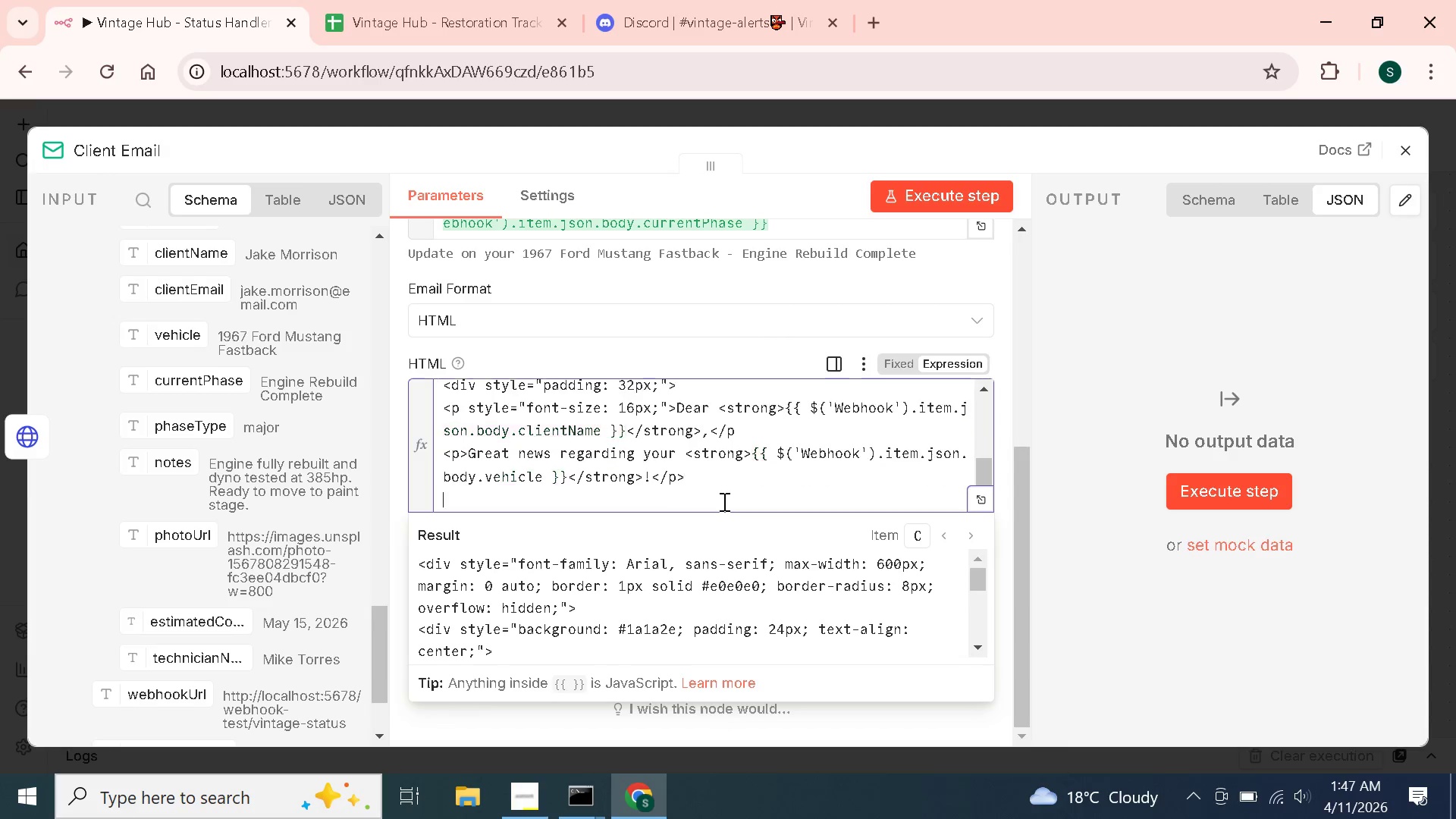 
type(<div style=")
 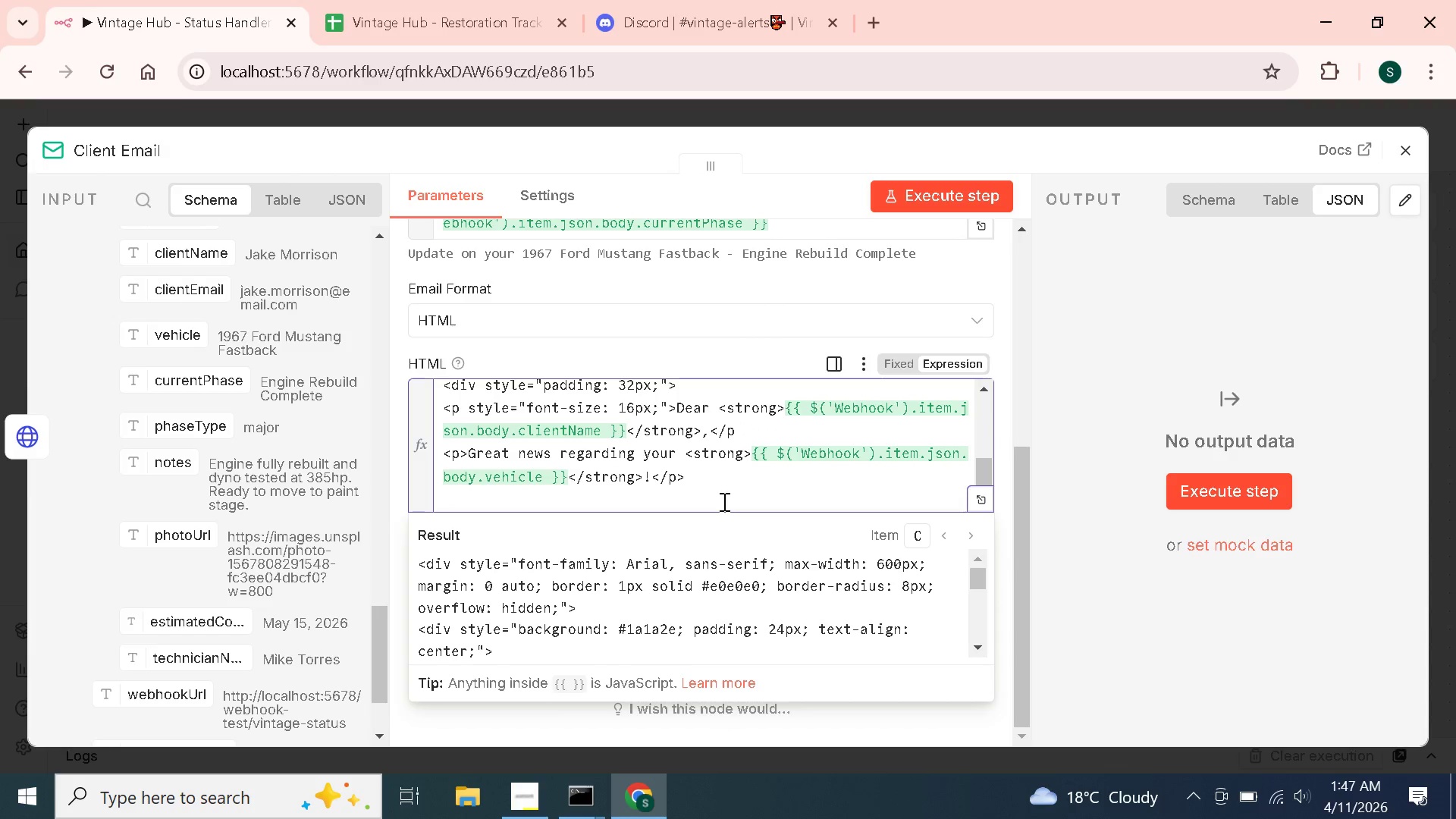 
type(background: #f0fff4)
 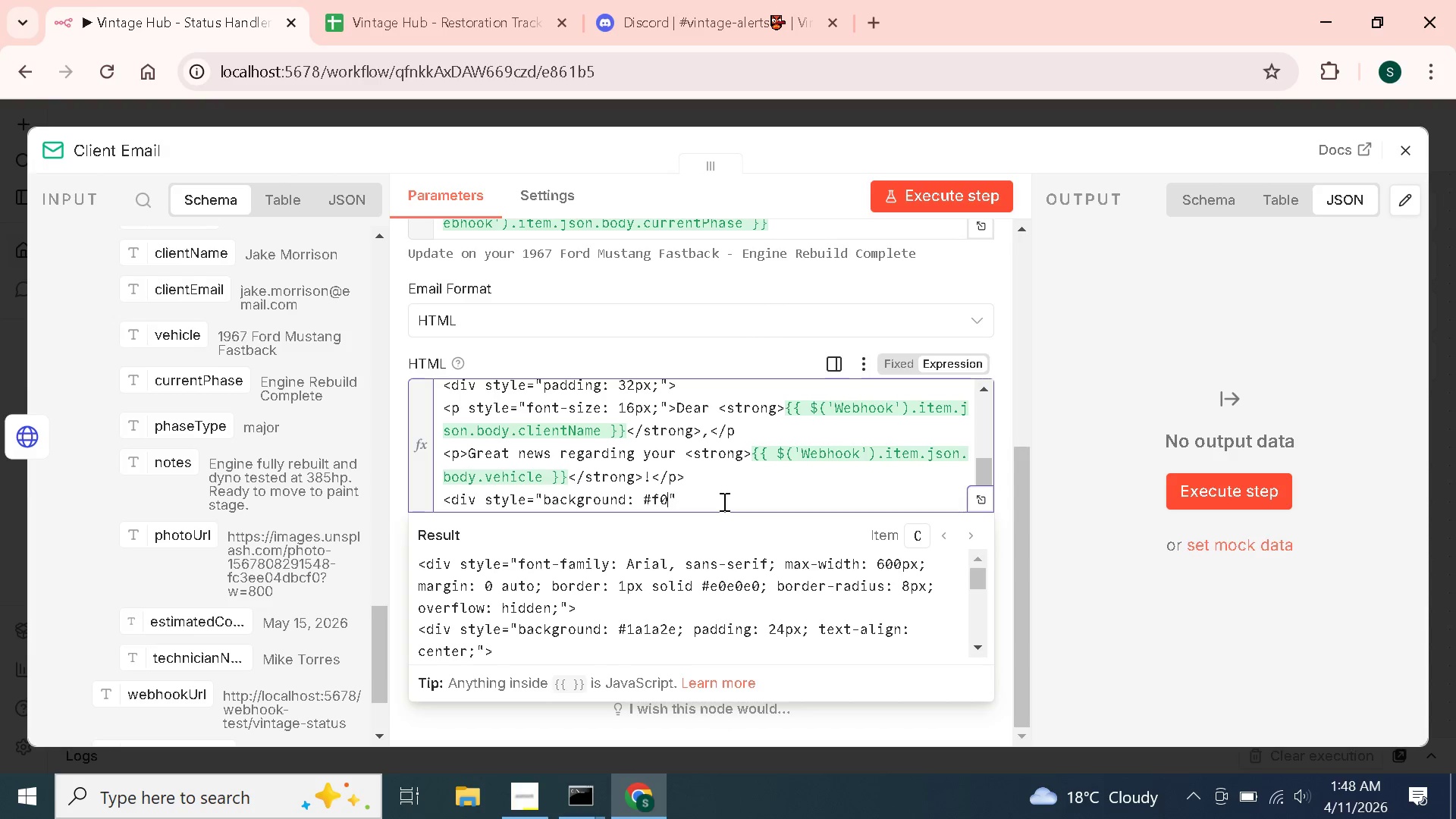 
type(; border)
 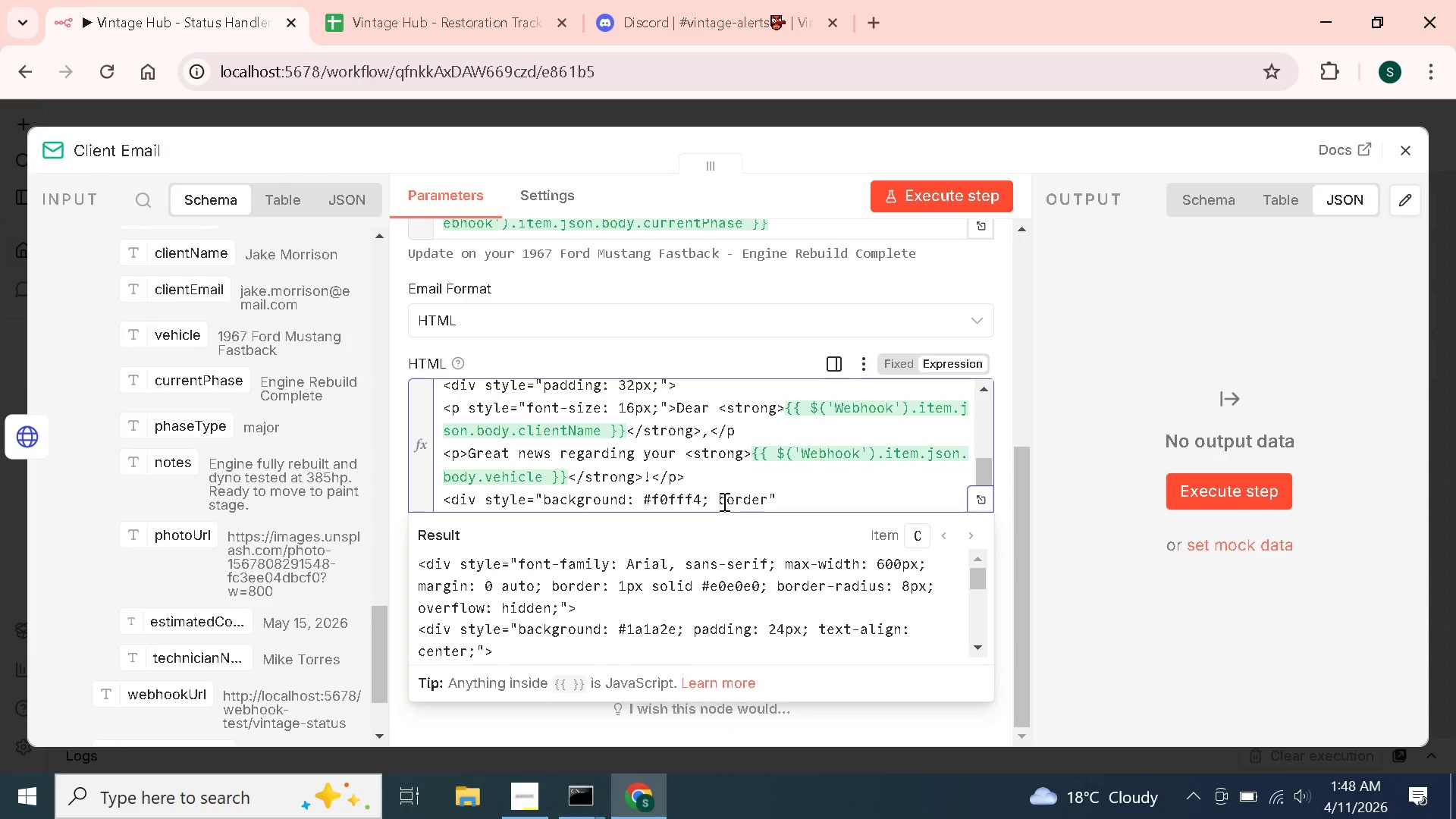 
type(-left)
 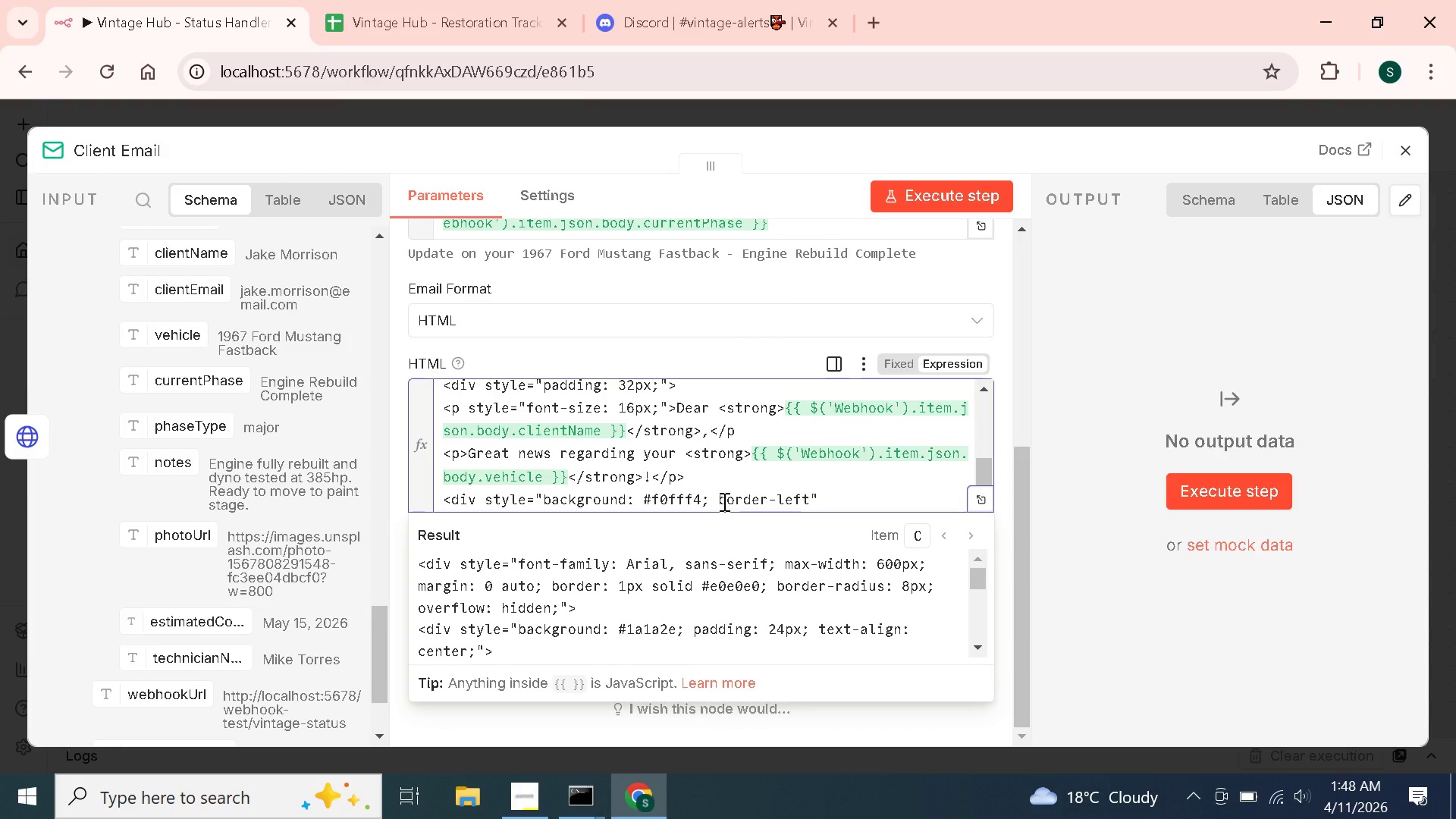 
wait(5.14)
 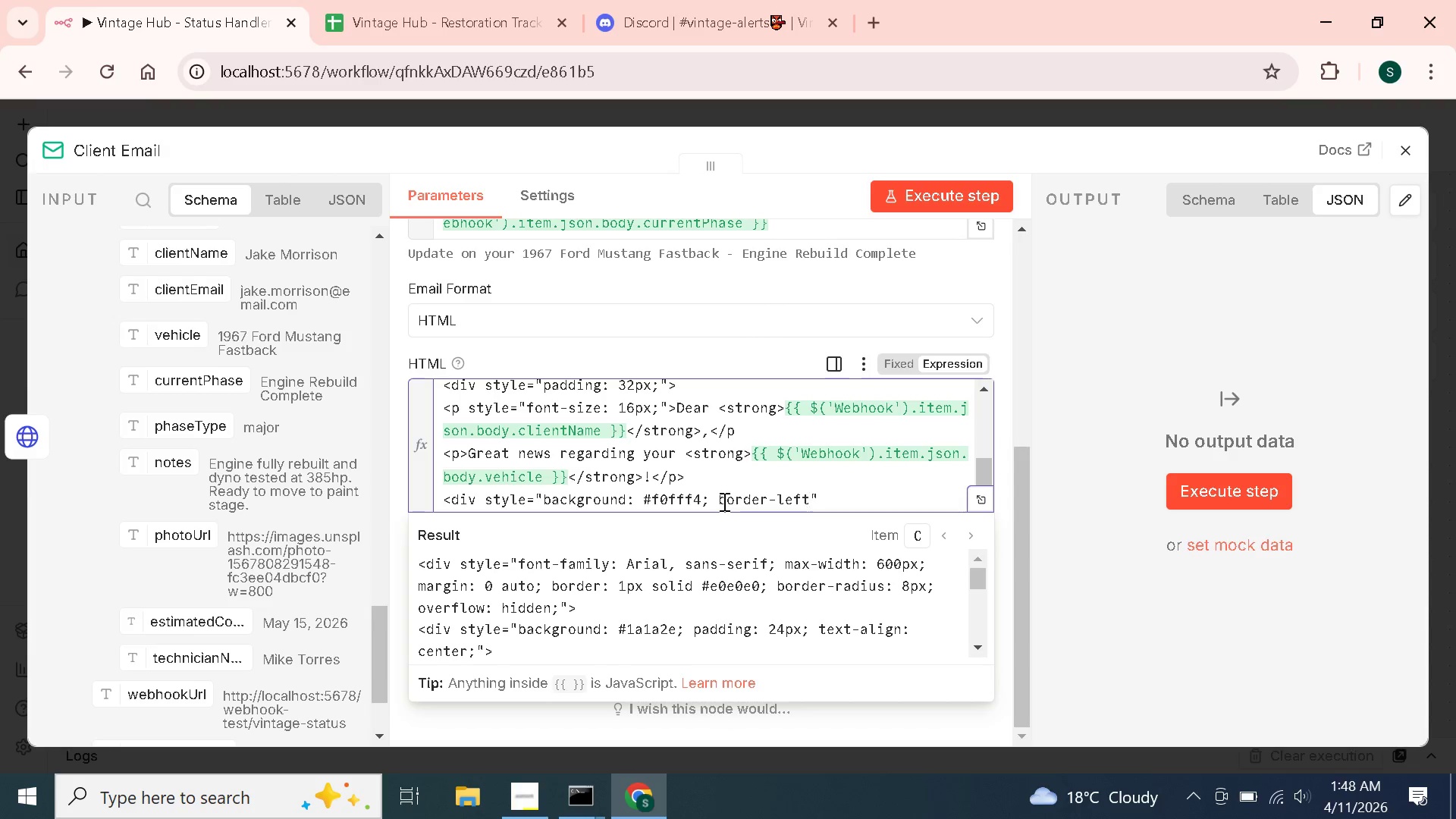 
type(: 4px solid #2ecc71)
 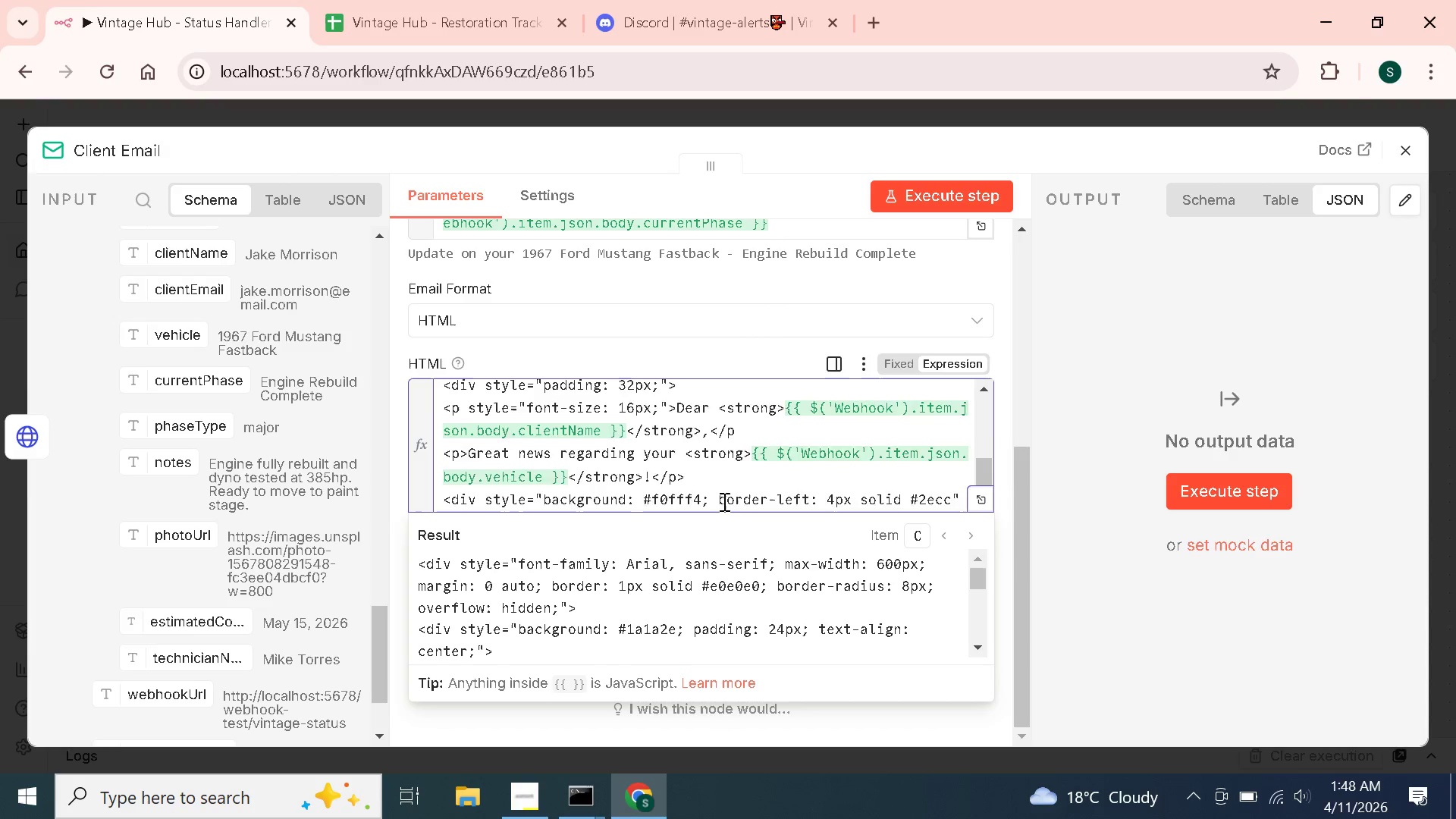 
type(; padding)
 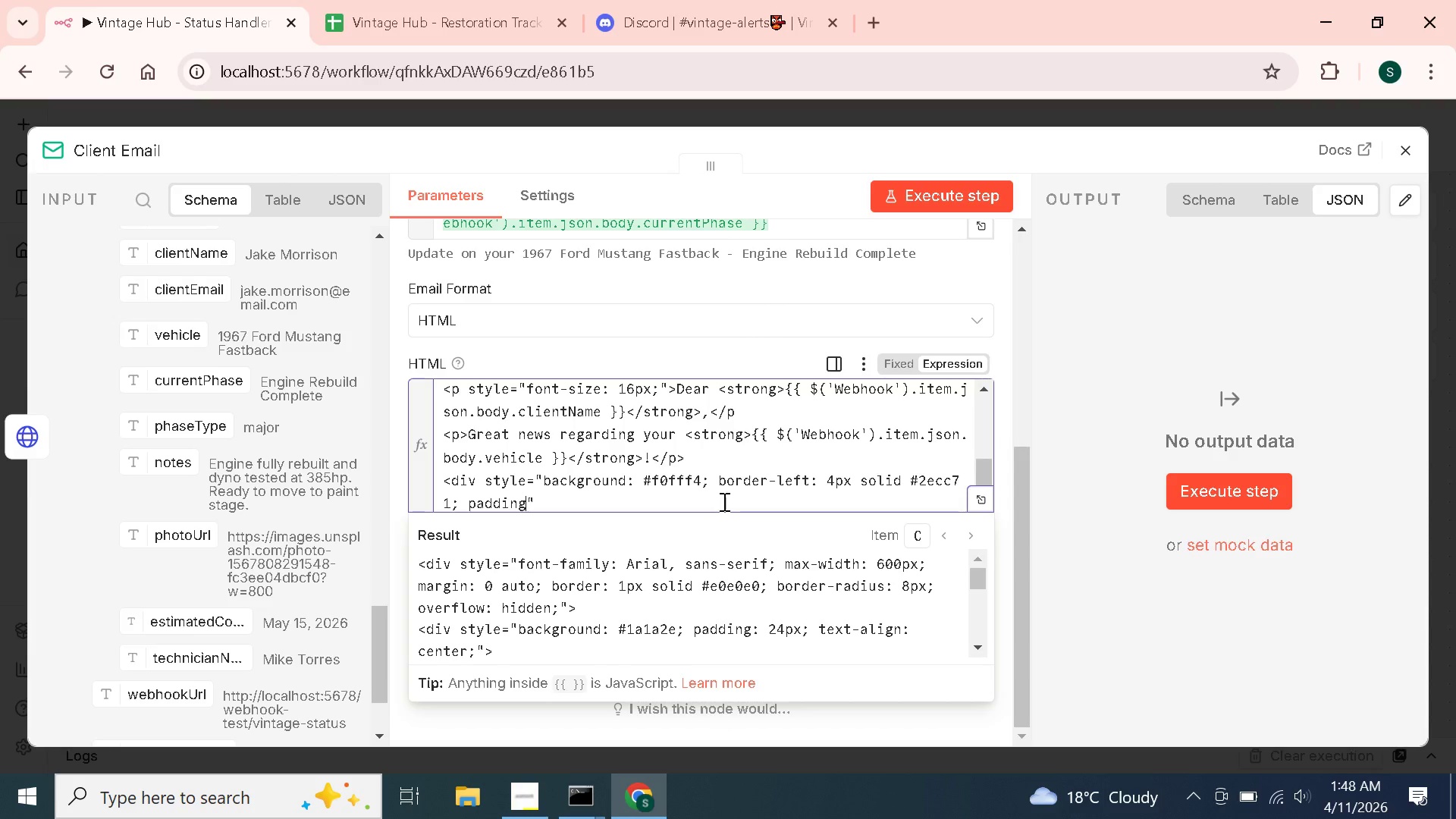 
type(: 16px; marging)
key(Backspace)
type(:)
 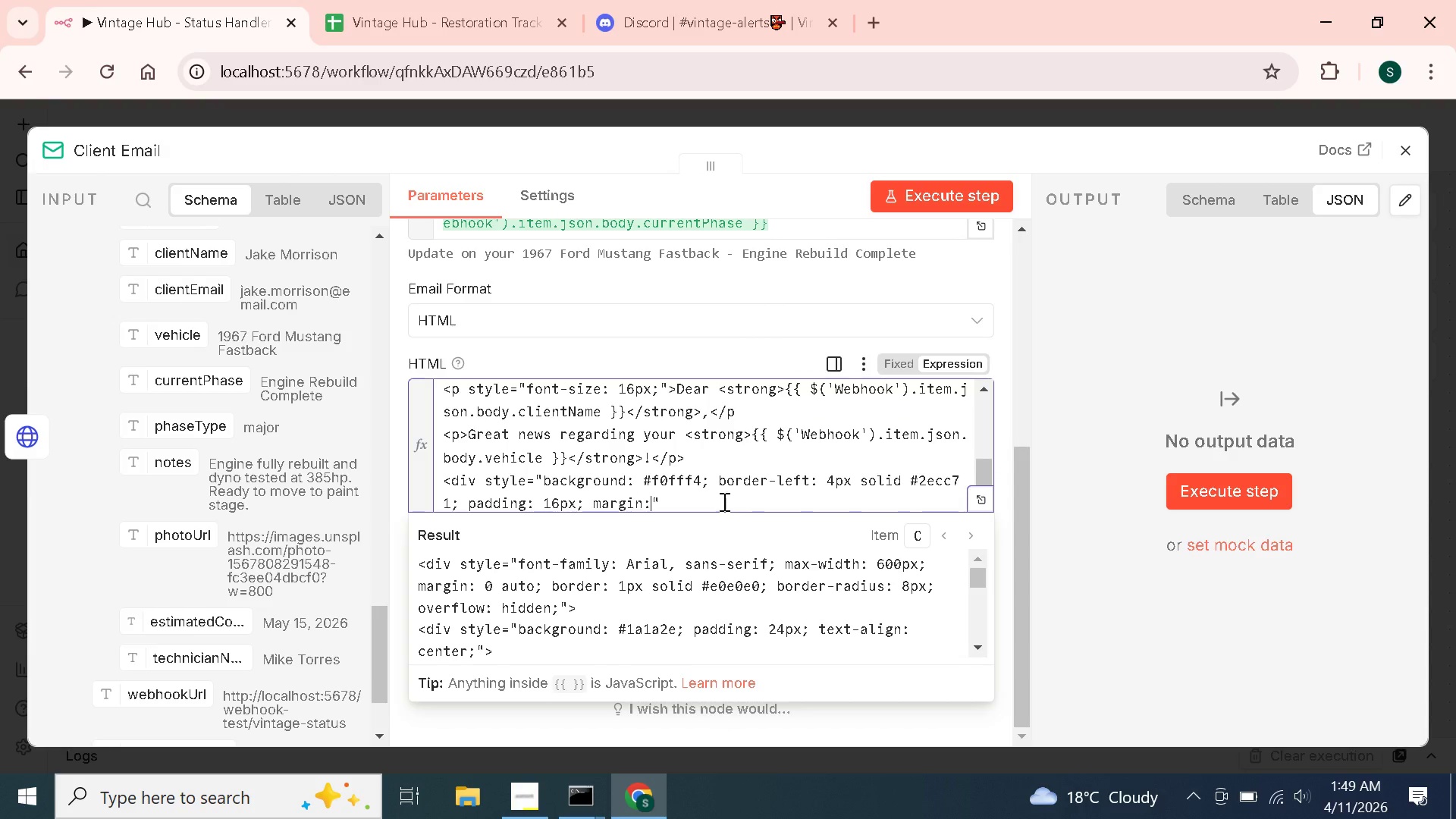 
type( 24px 0)
 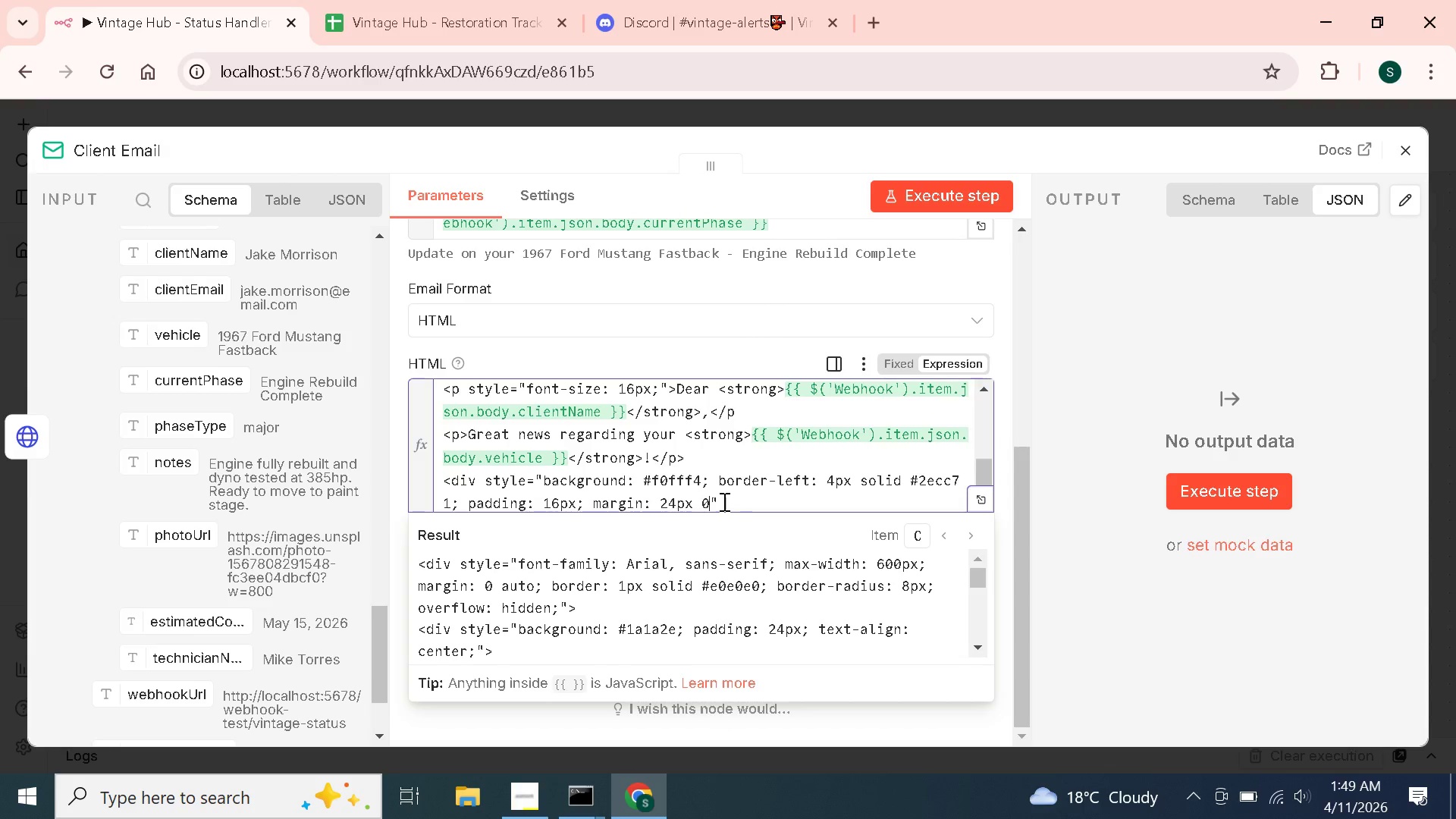 
type(; border-radius: 4px;)
 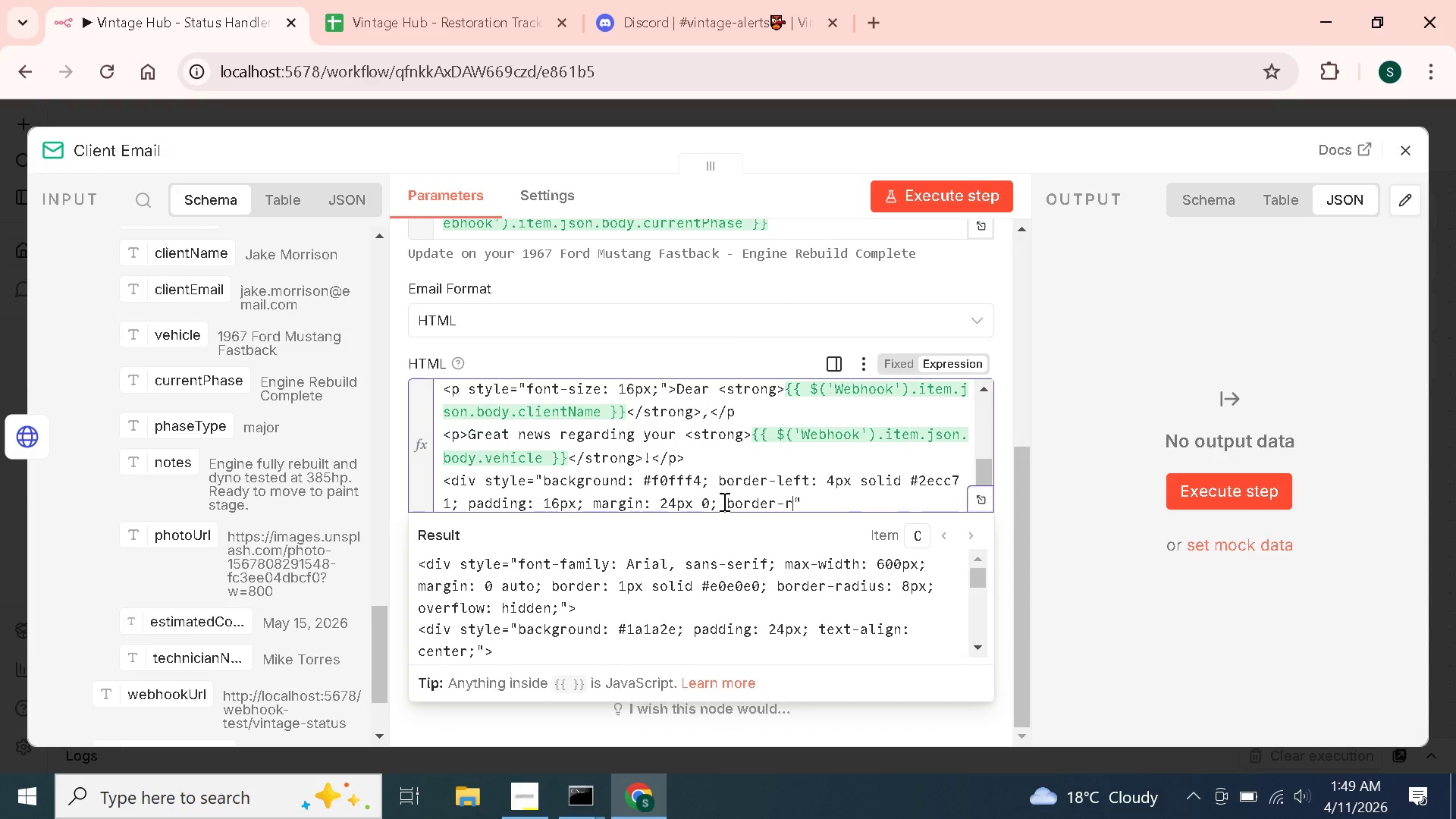 
wait(6.38)
 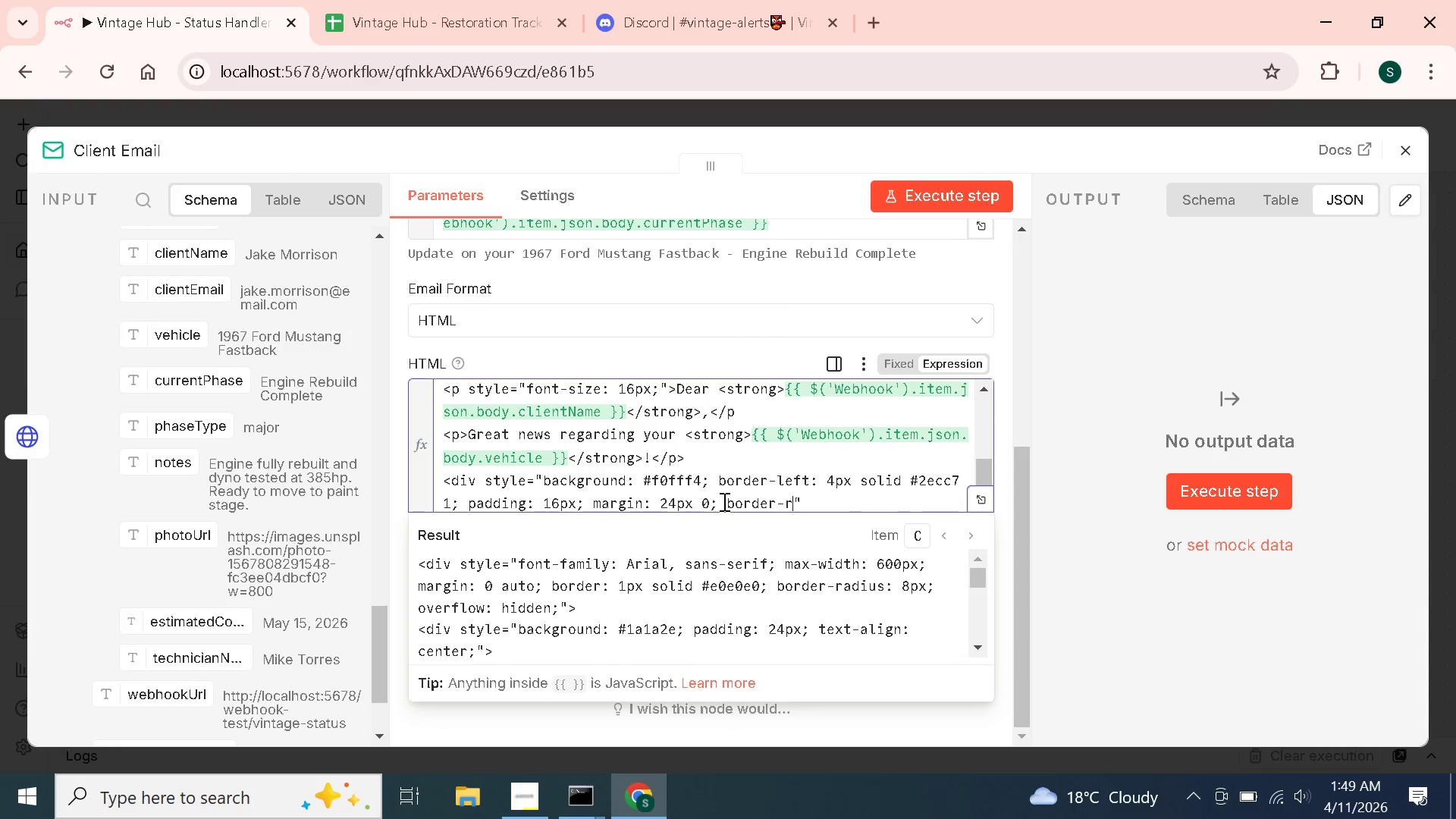 
key(ArrowRight)
 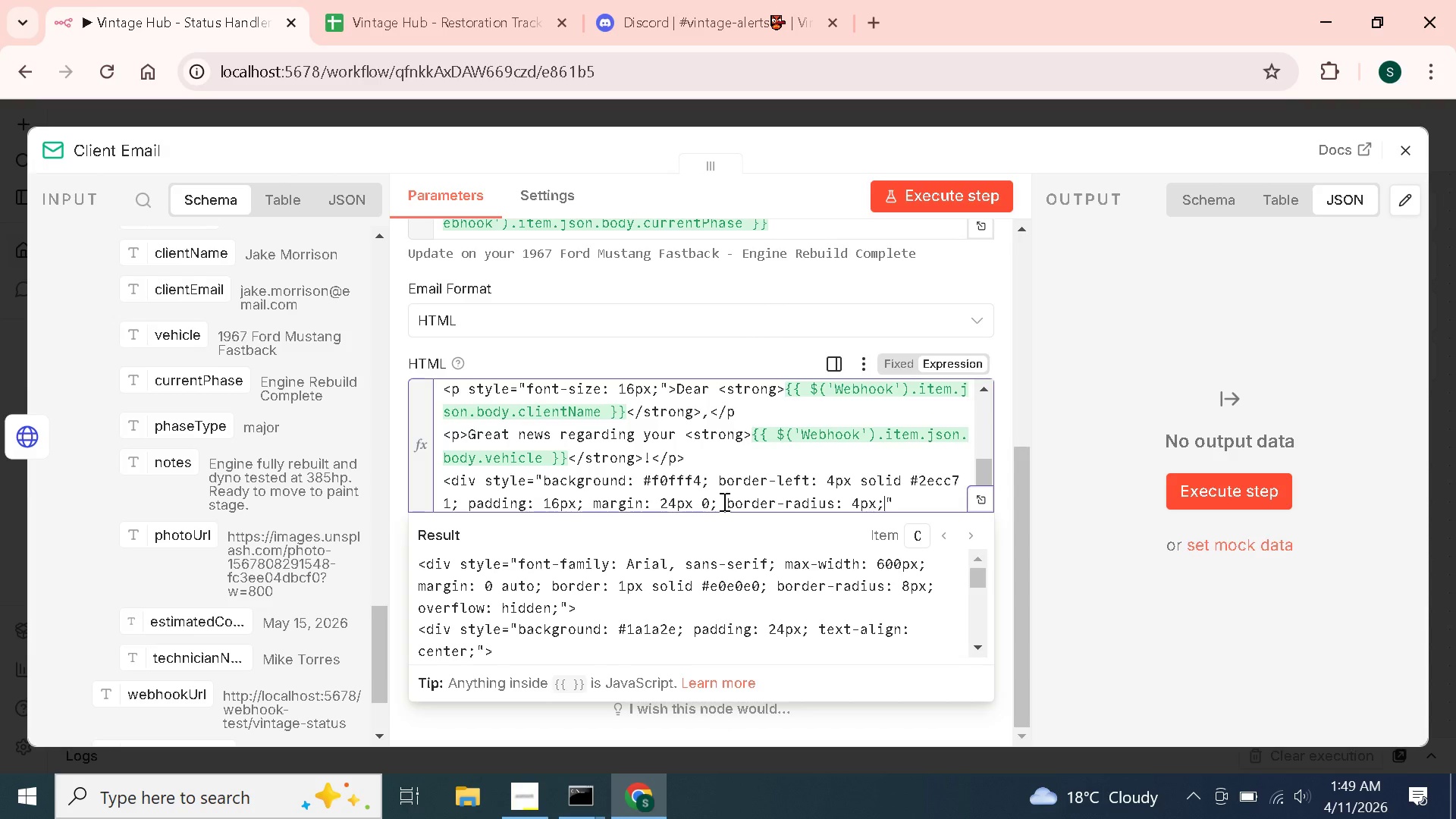 
key(Shift+Period)
 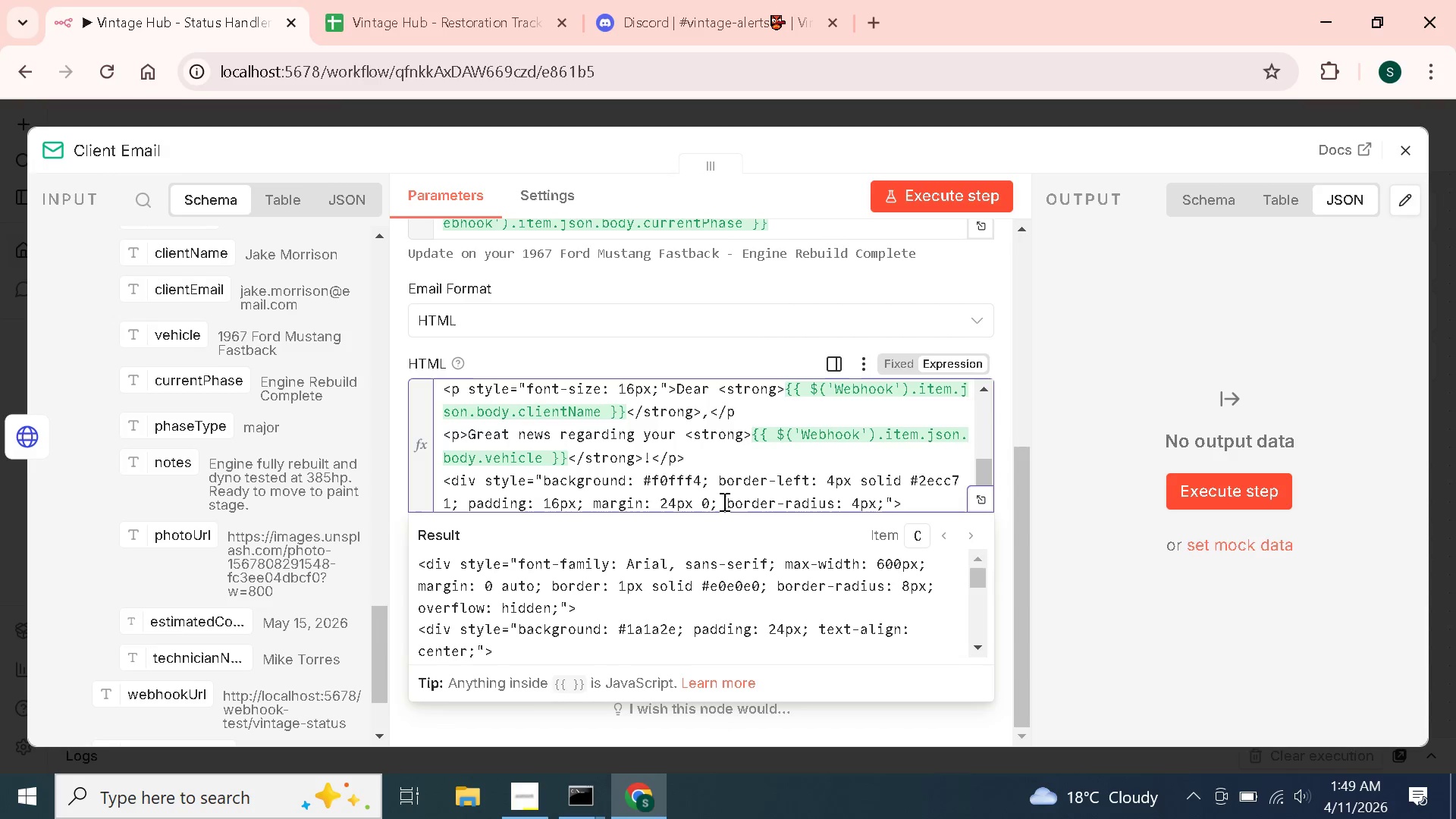 
wait(6.42)
 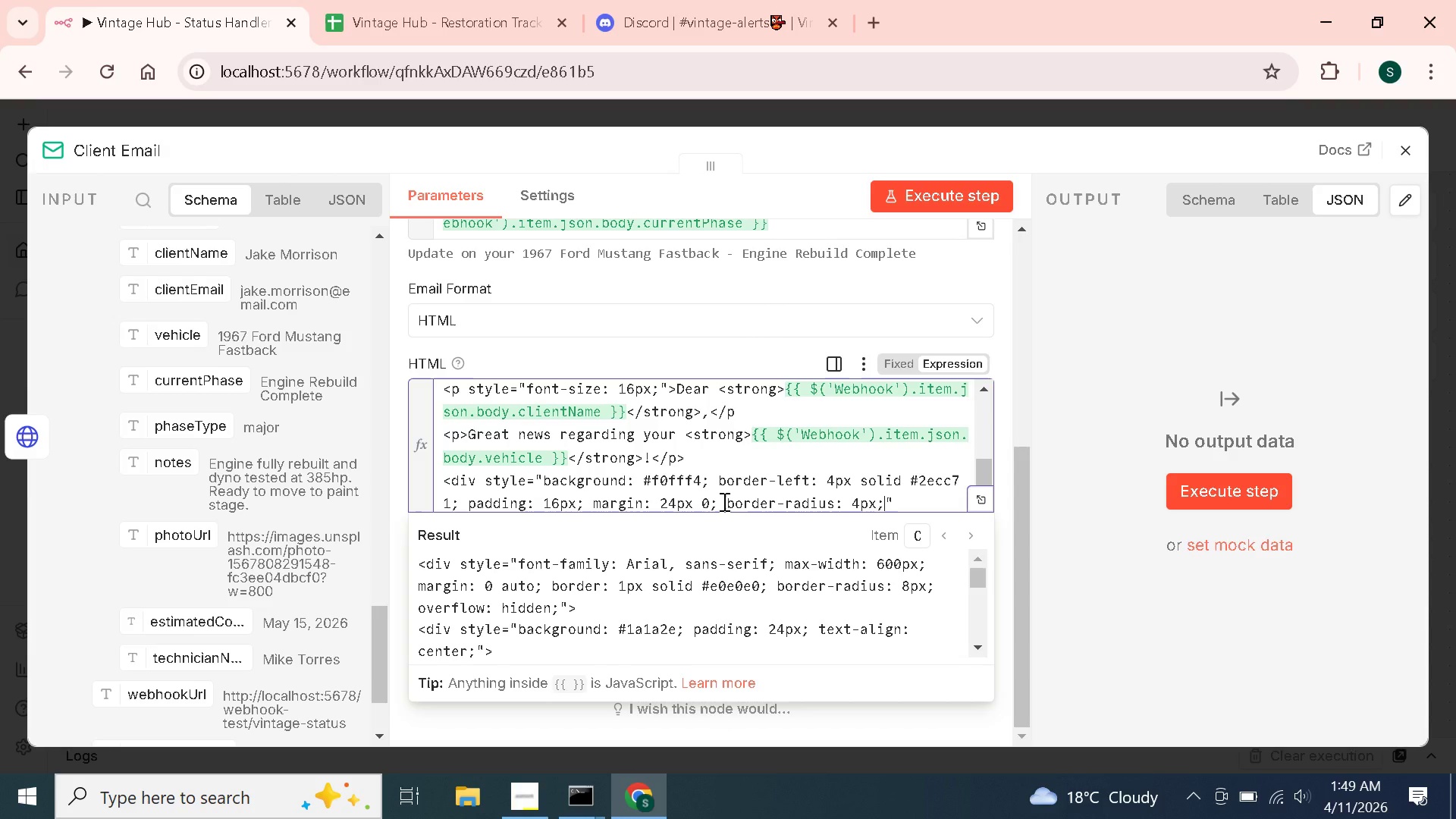 
key(Enter)
 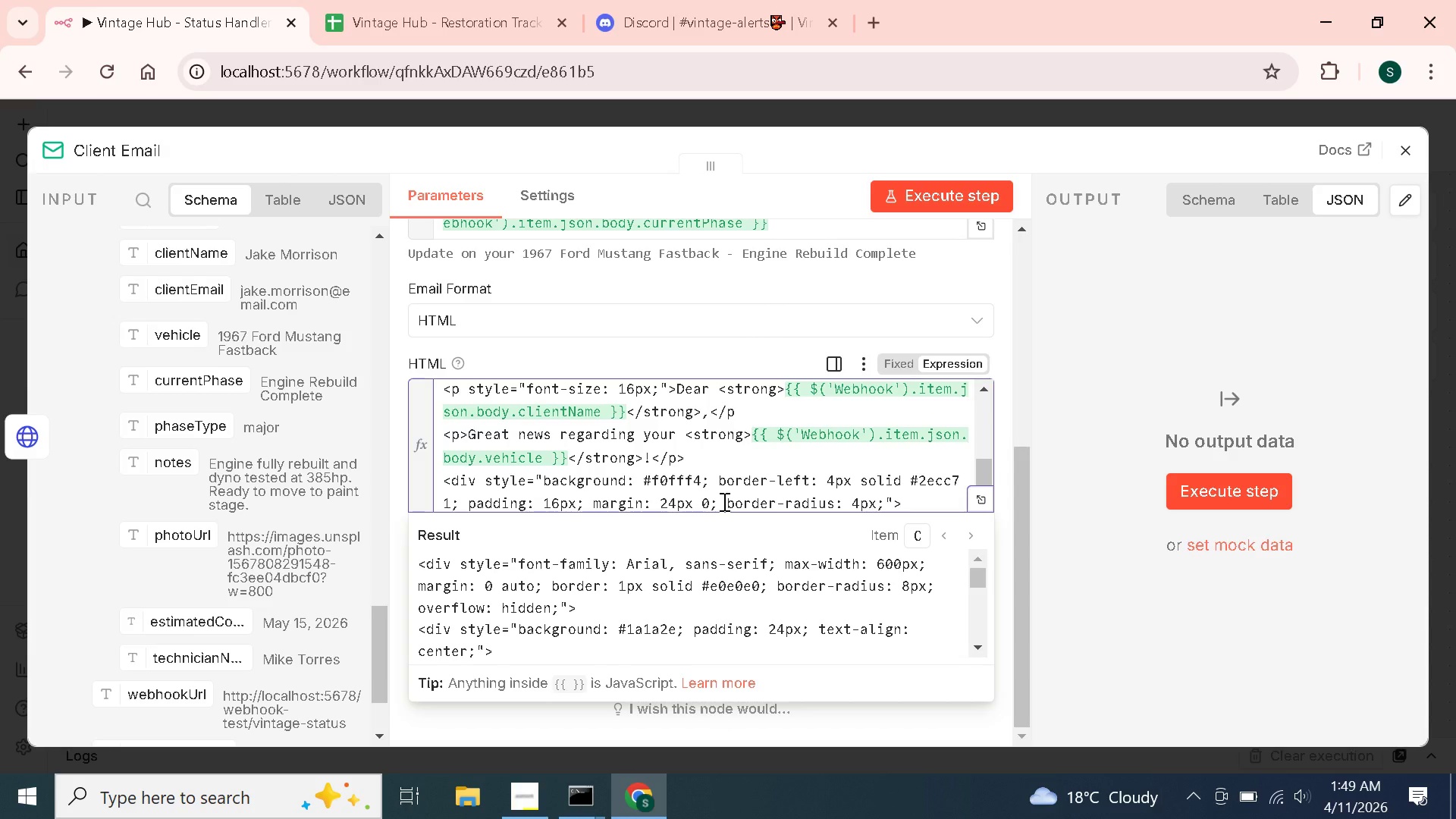 
type(<p style)
 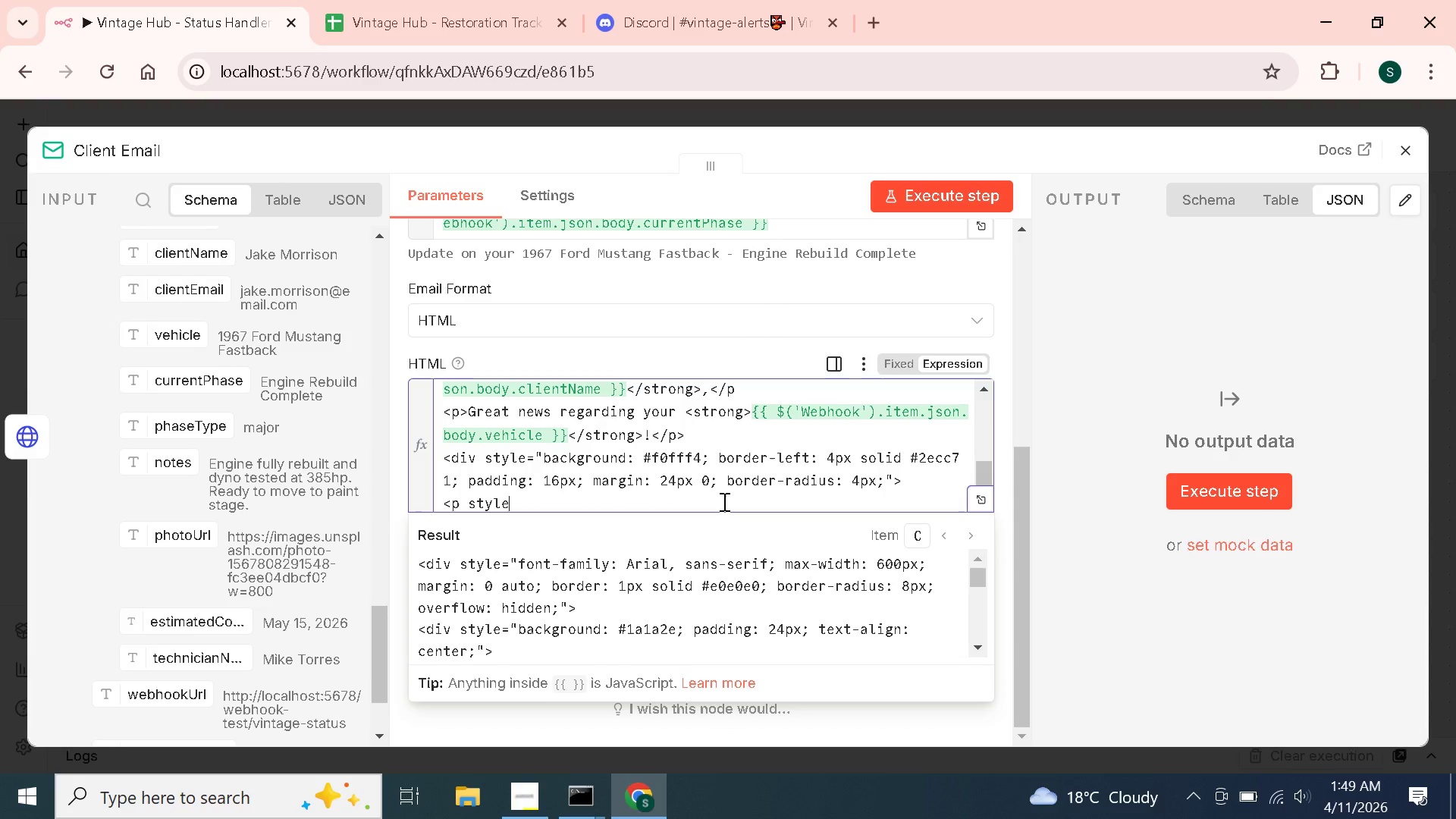 
wait(11.59)
 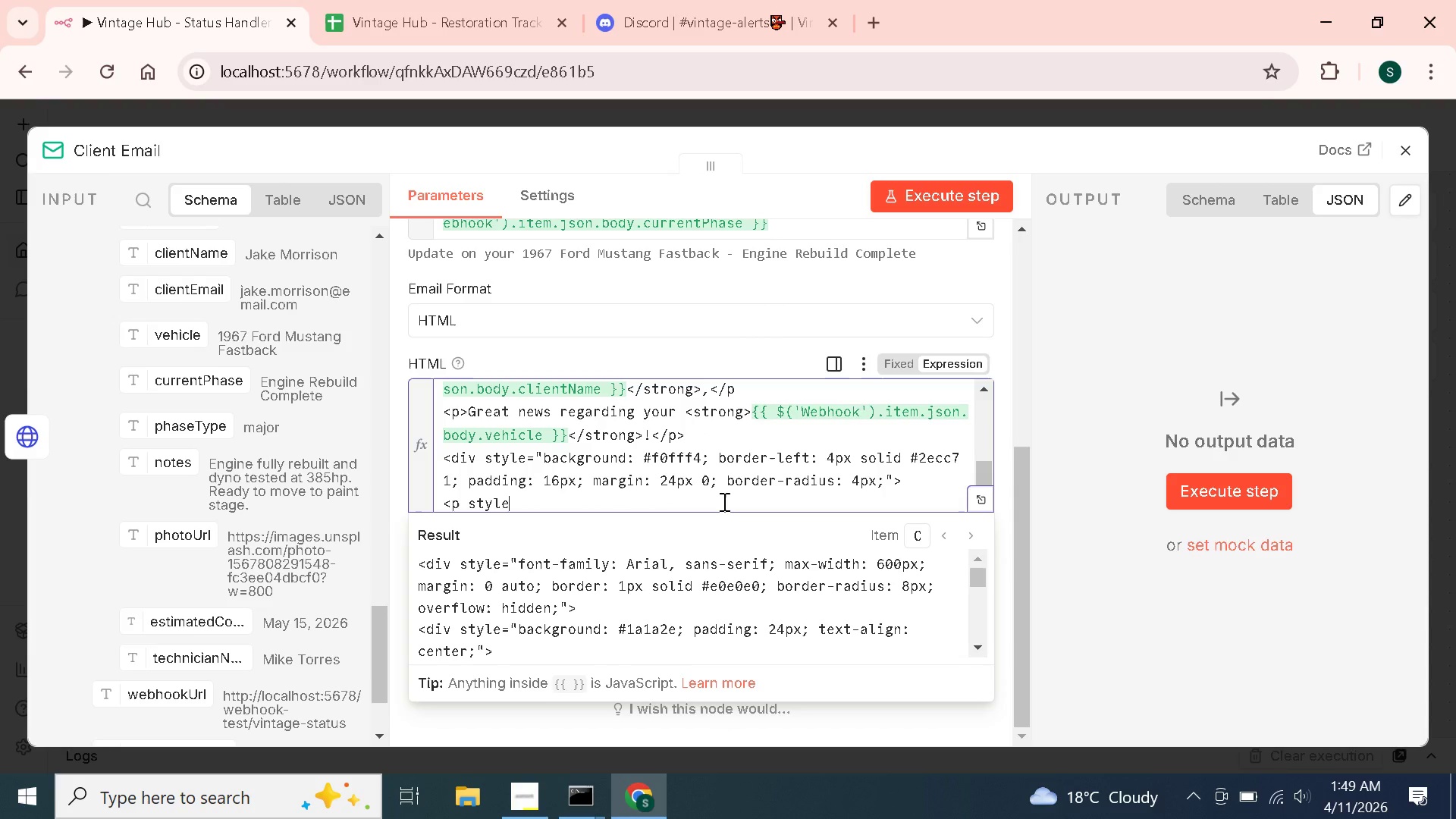 
type(="margin: 0;)
 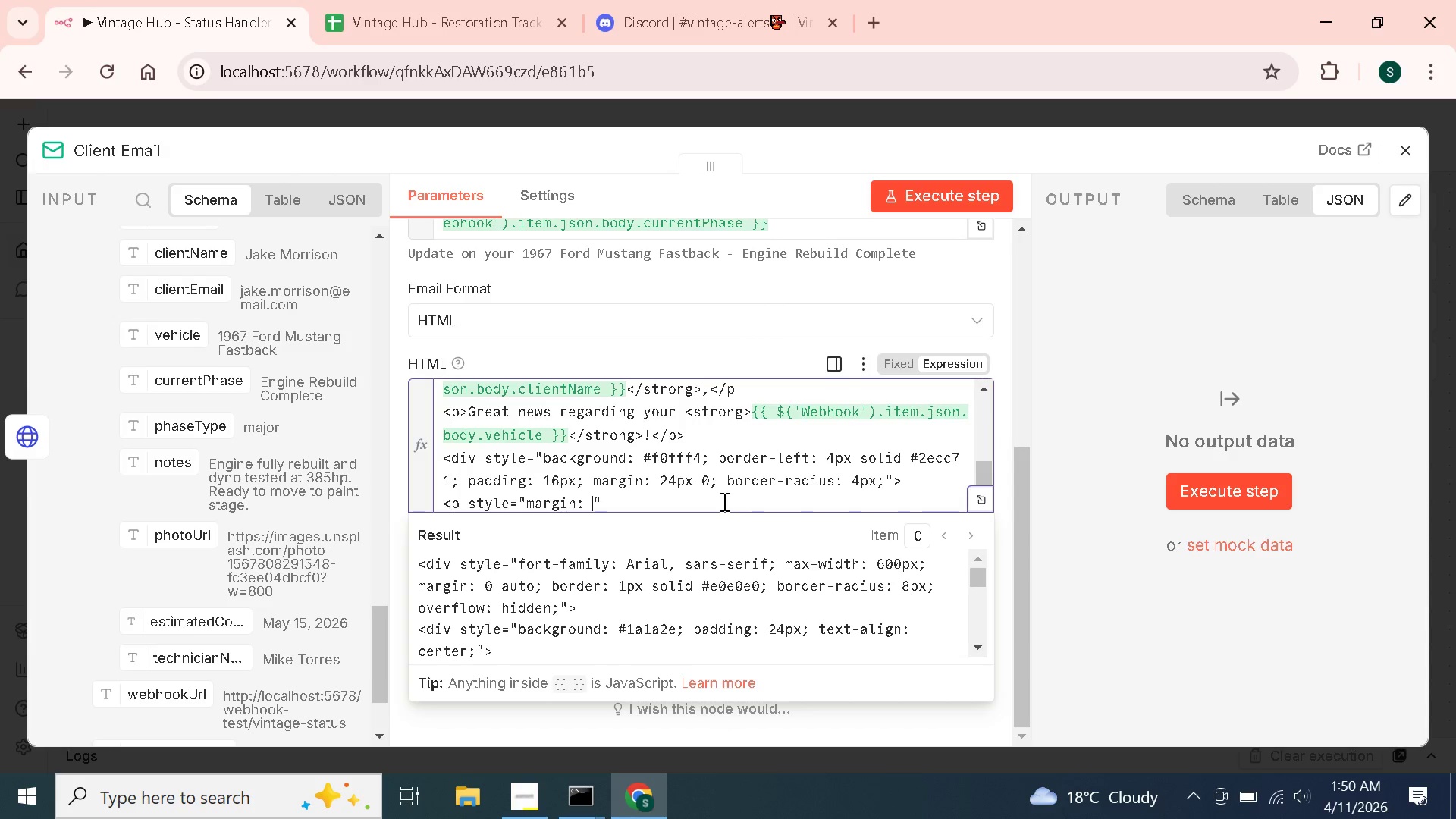 
type( font-weight: bold)
 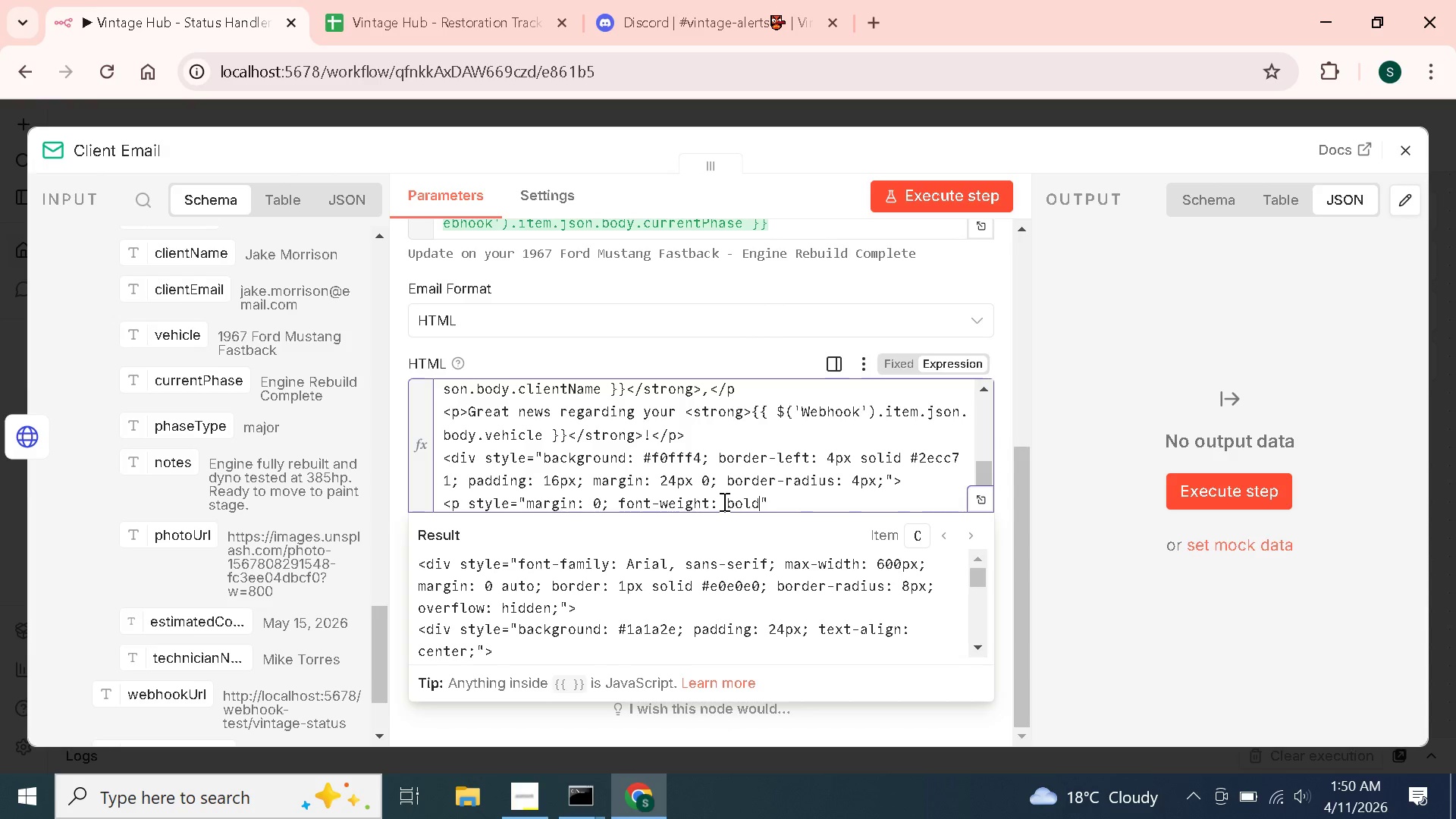 
hold_key(key=ShiftLeft, duration=0.34)
 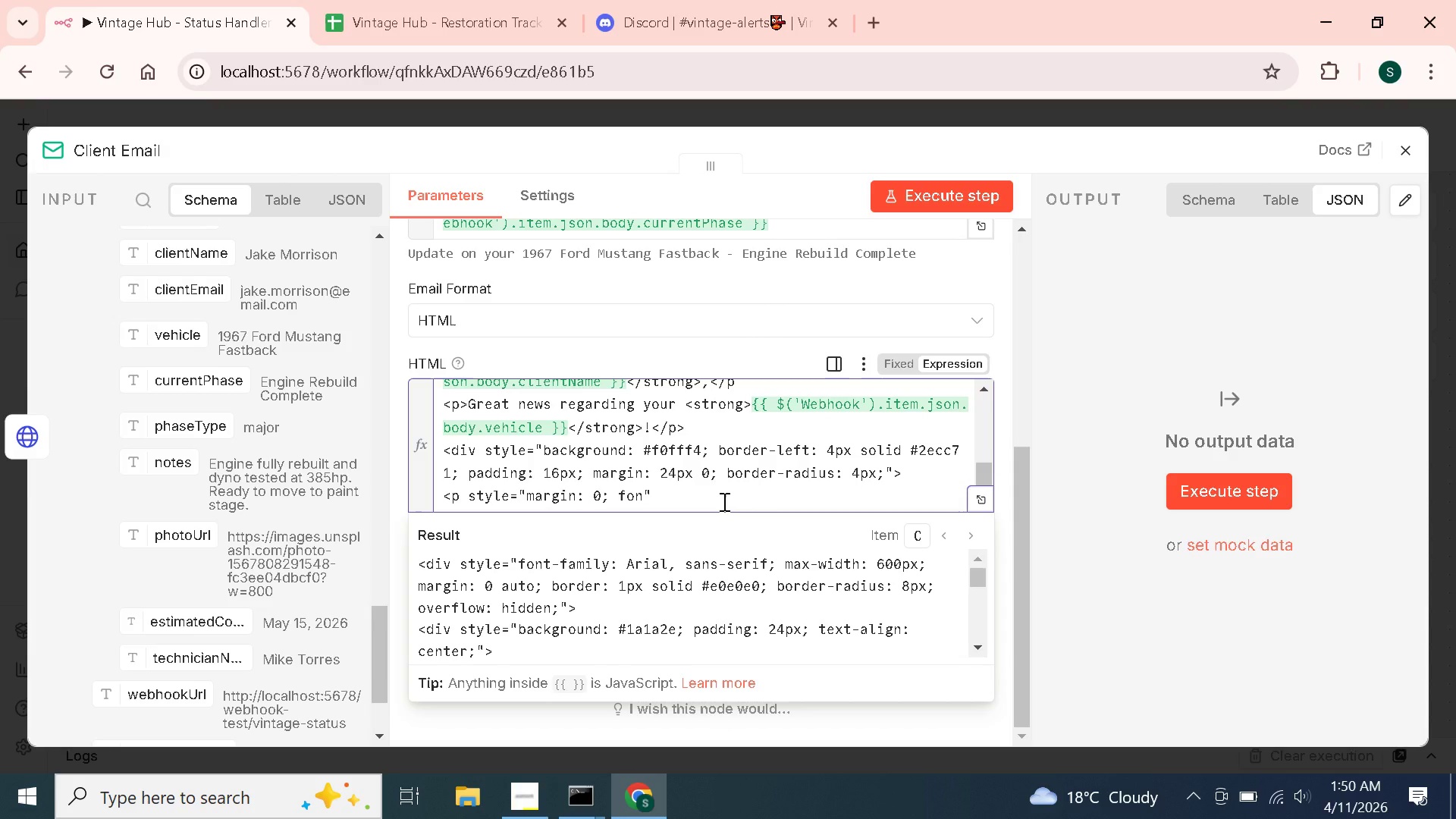 
type(; color: )
 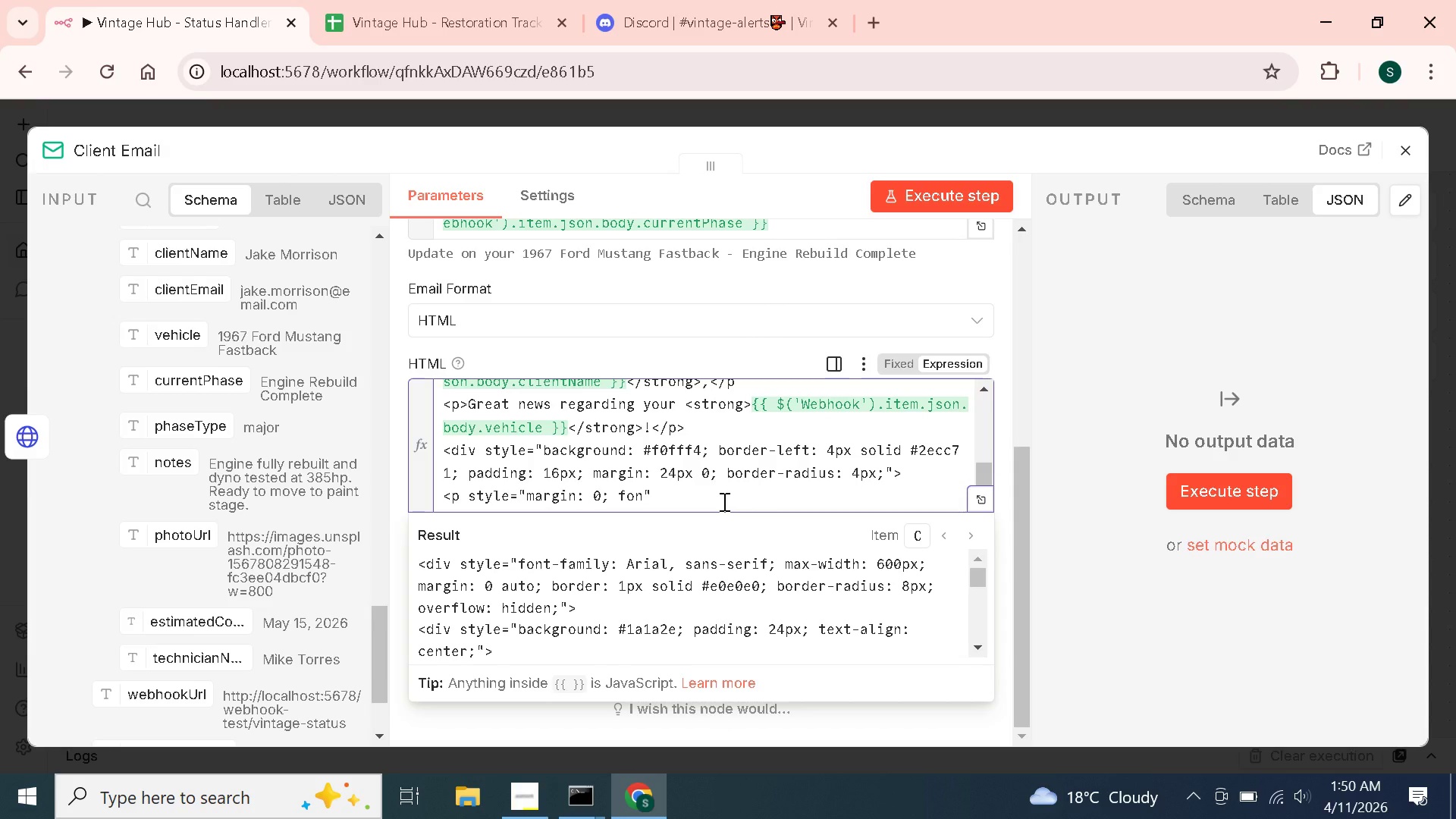 
hold_key(key=ShiftLeft, duration=1.52)
 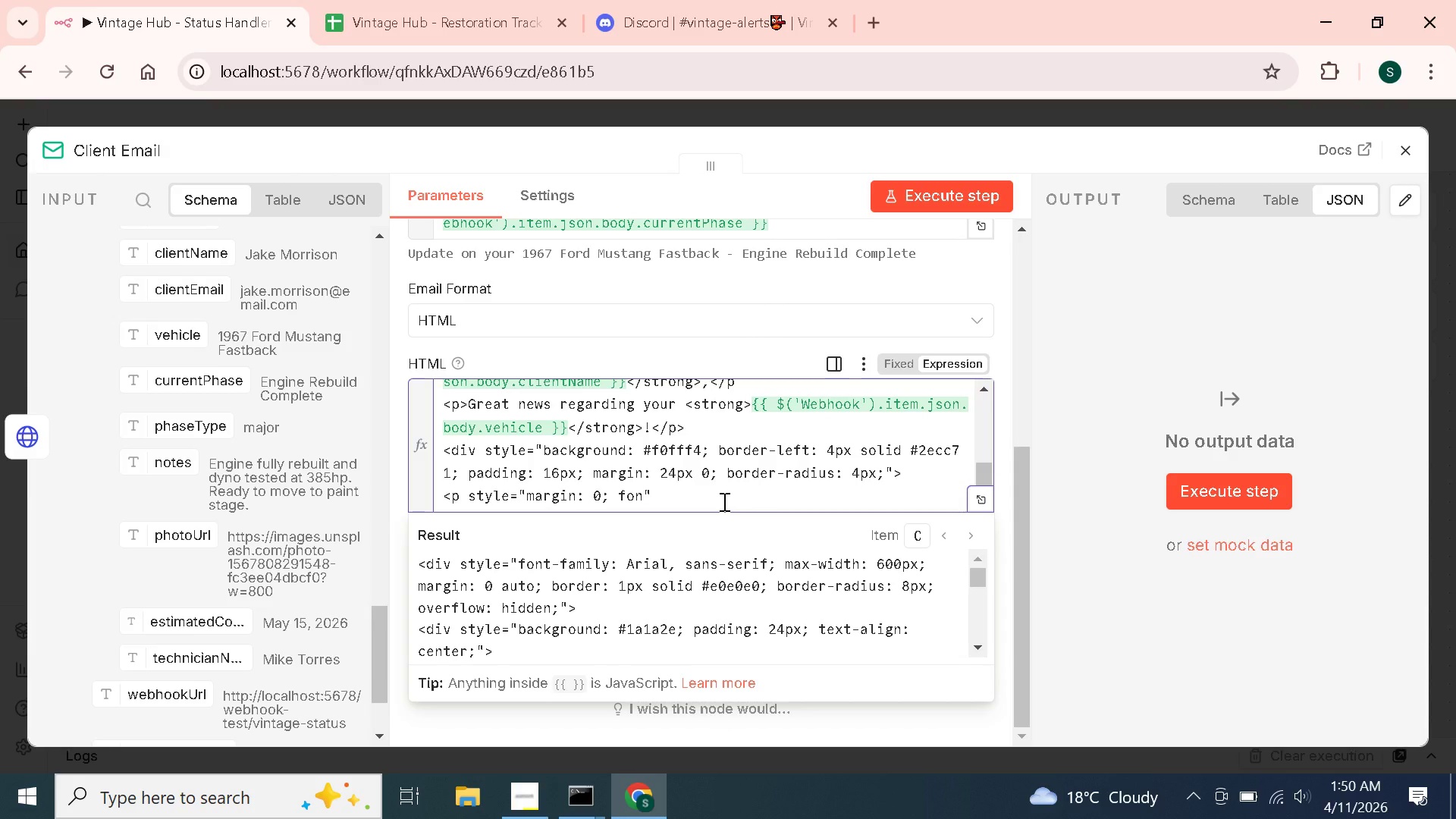 
type(#27ae60;)
 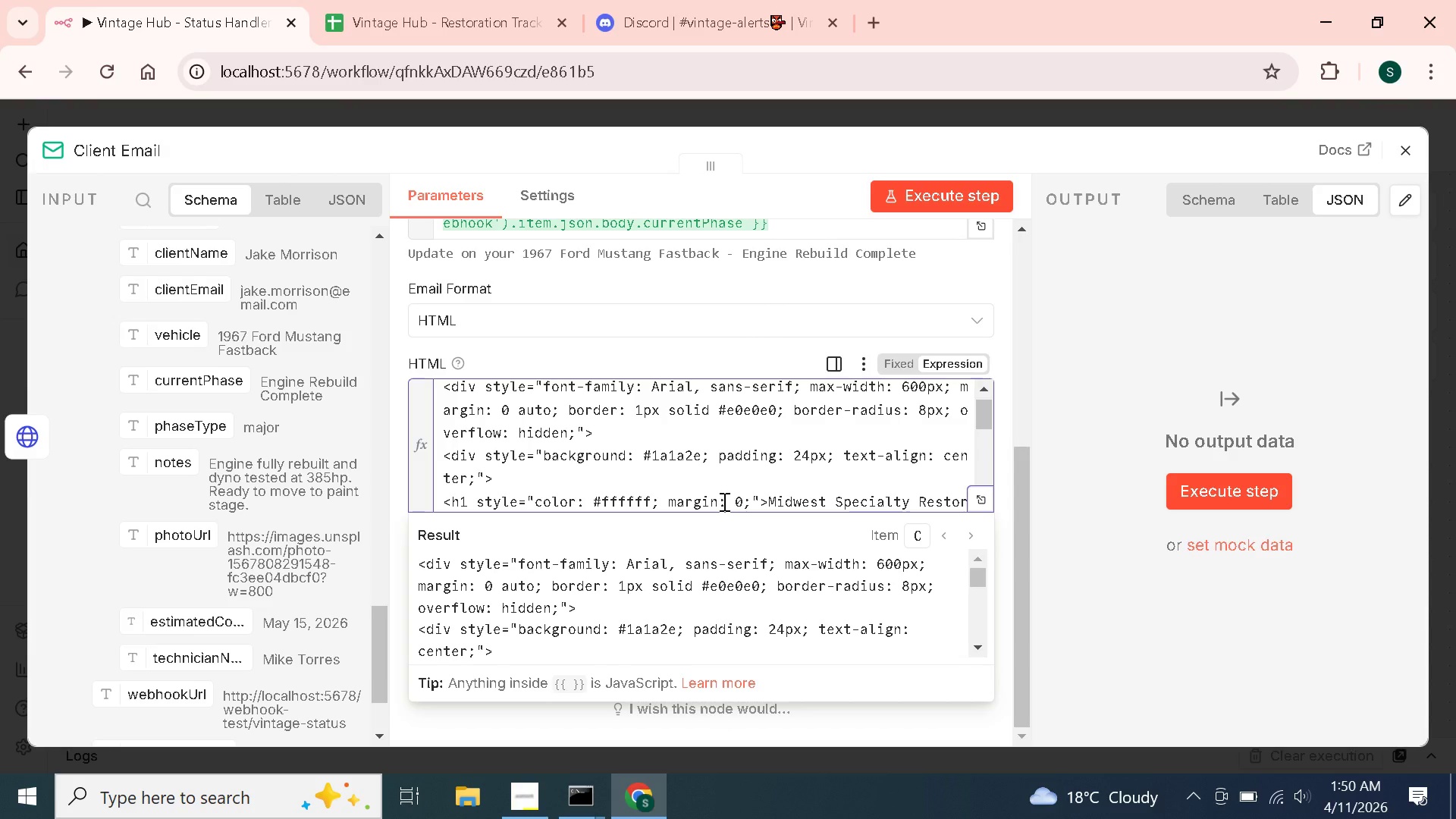 
wait(11.11)
 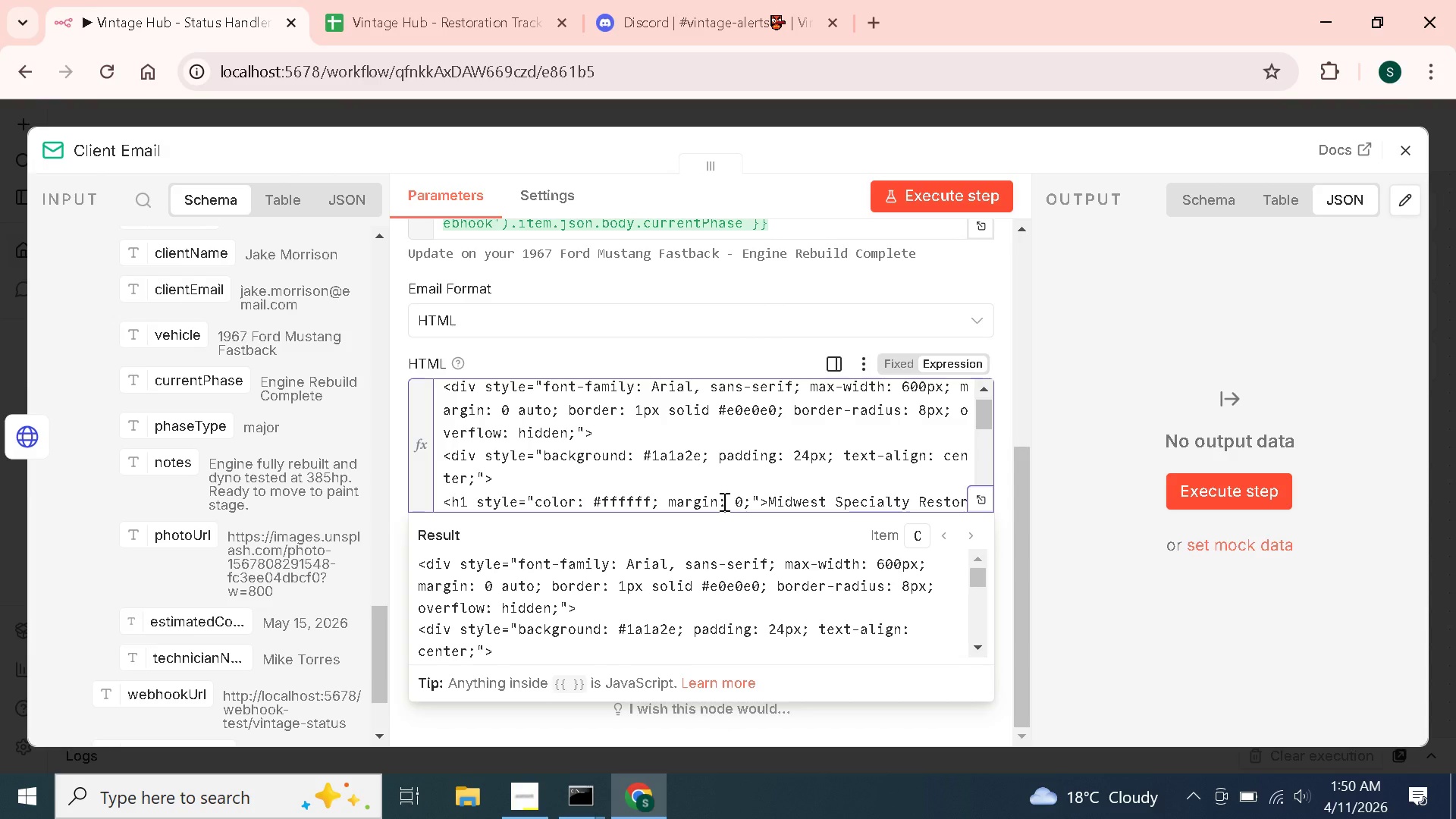 
scroll: coordinate [814, 403], scroll_direction: down, amount: 15.0
 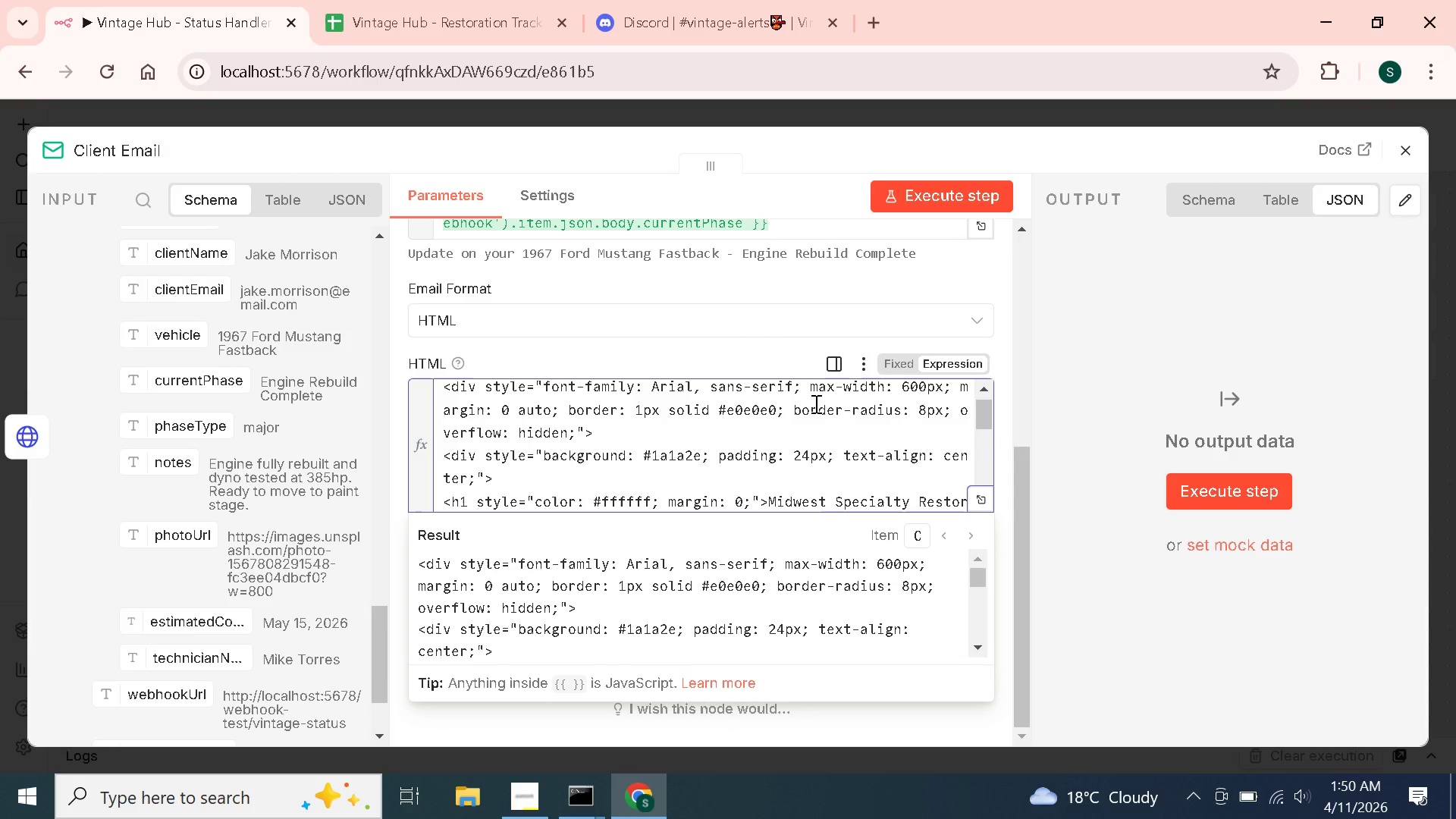 
key(PageDown)
 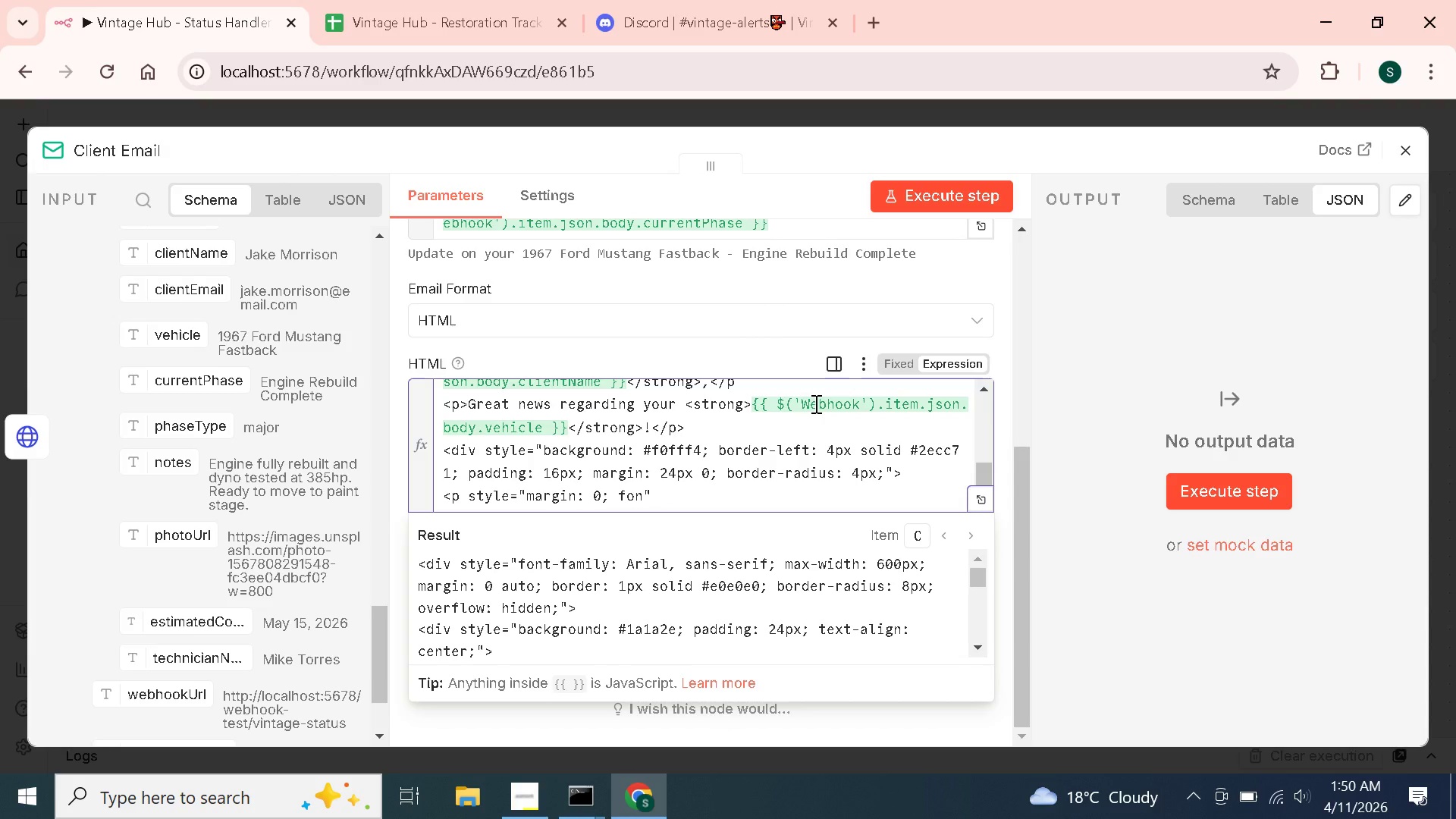 
wait(6.12)
 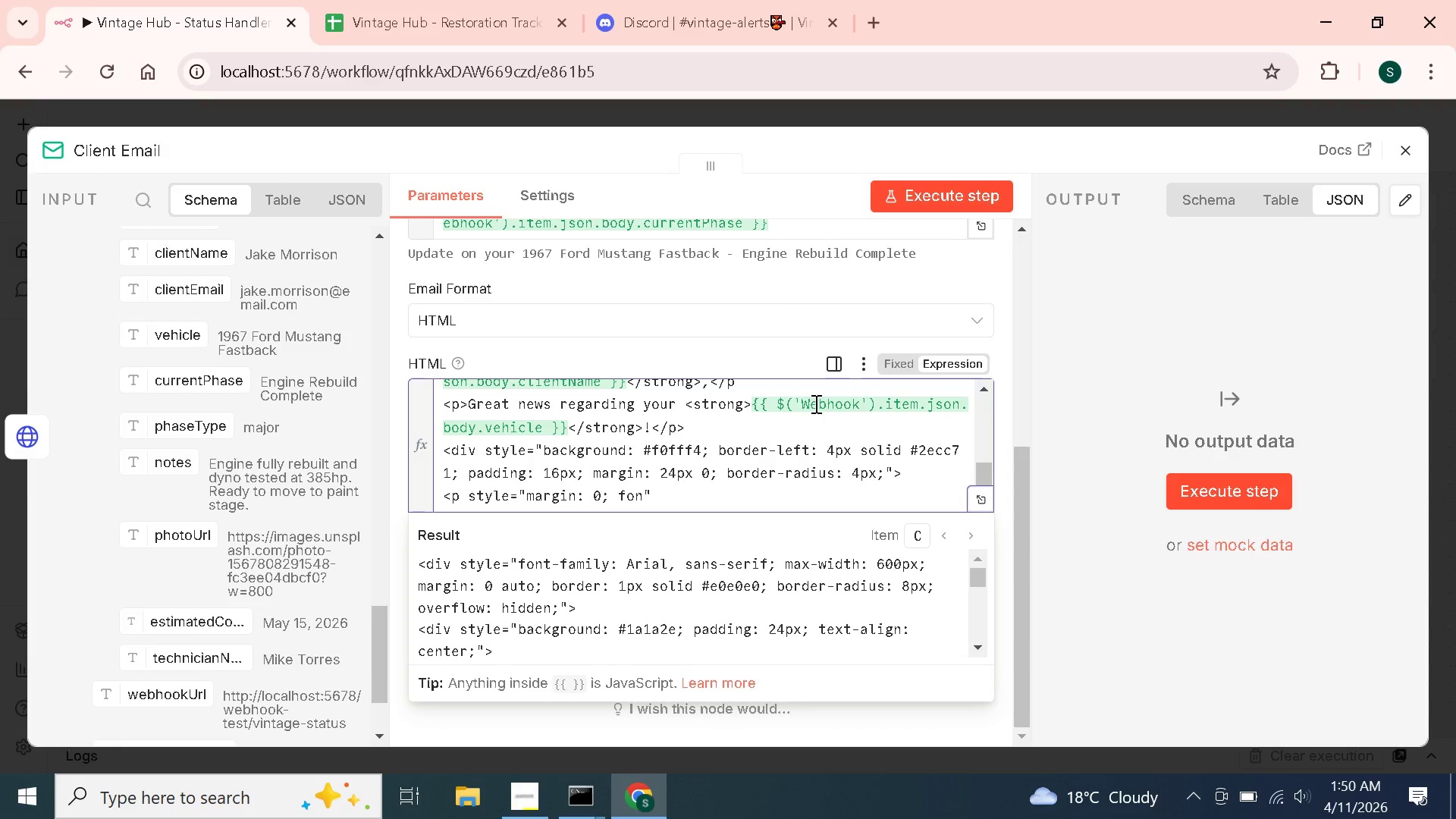 
key(ArrowLeft)
 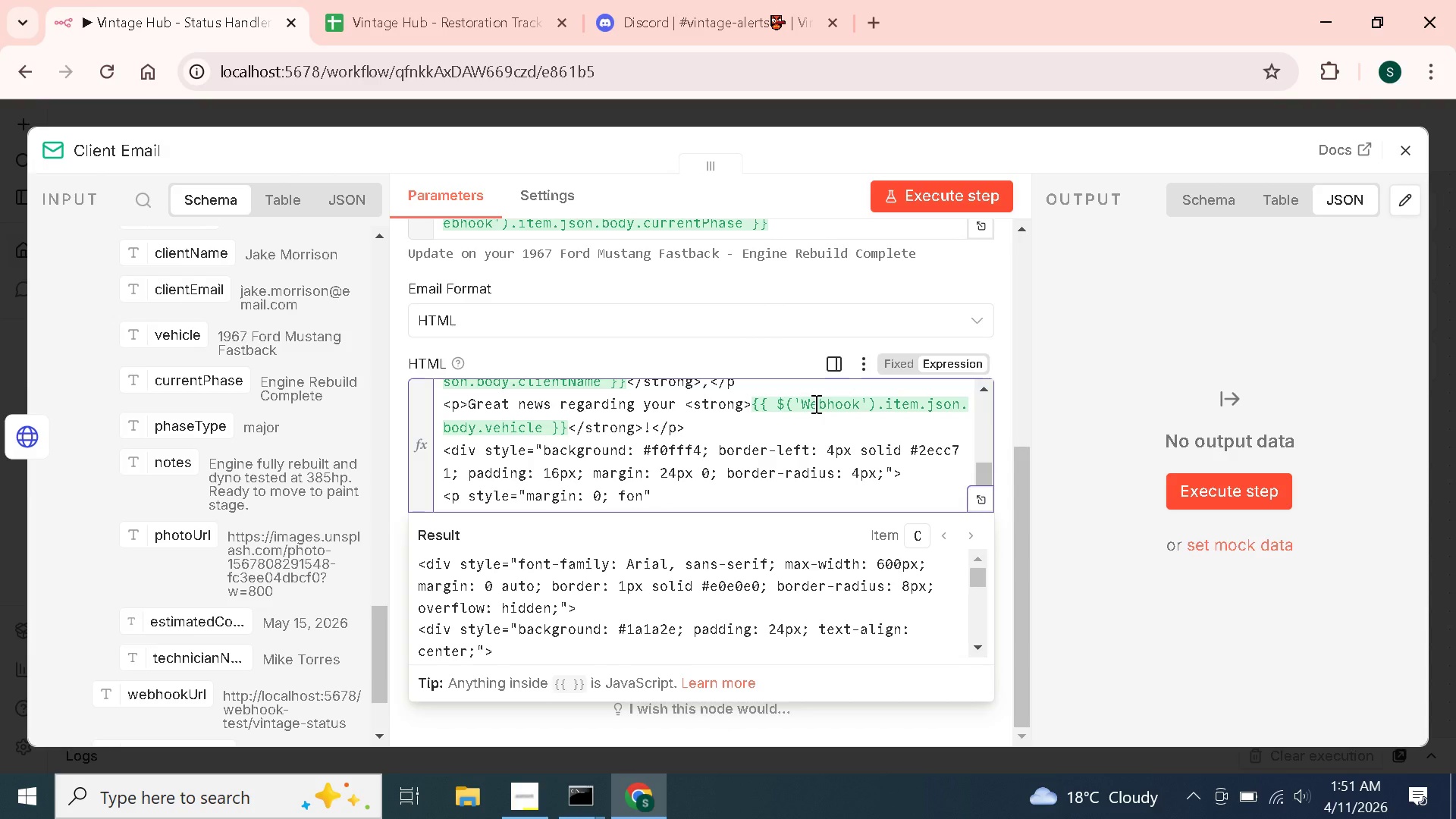 
wait(10.38)
 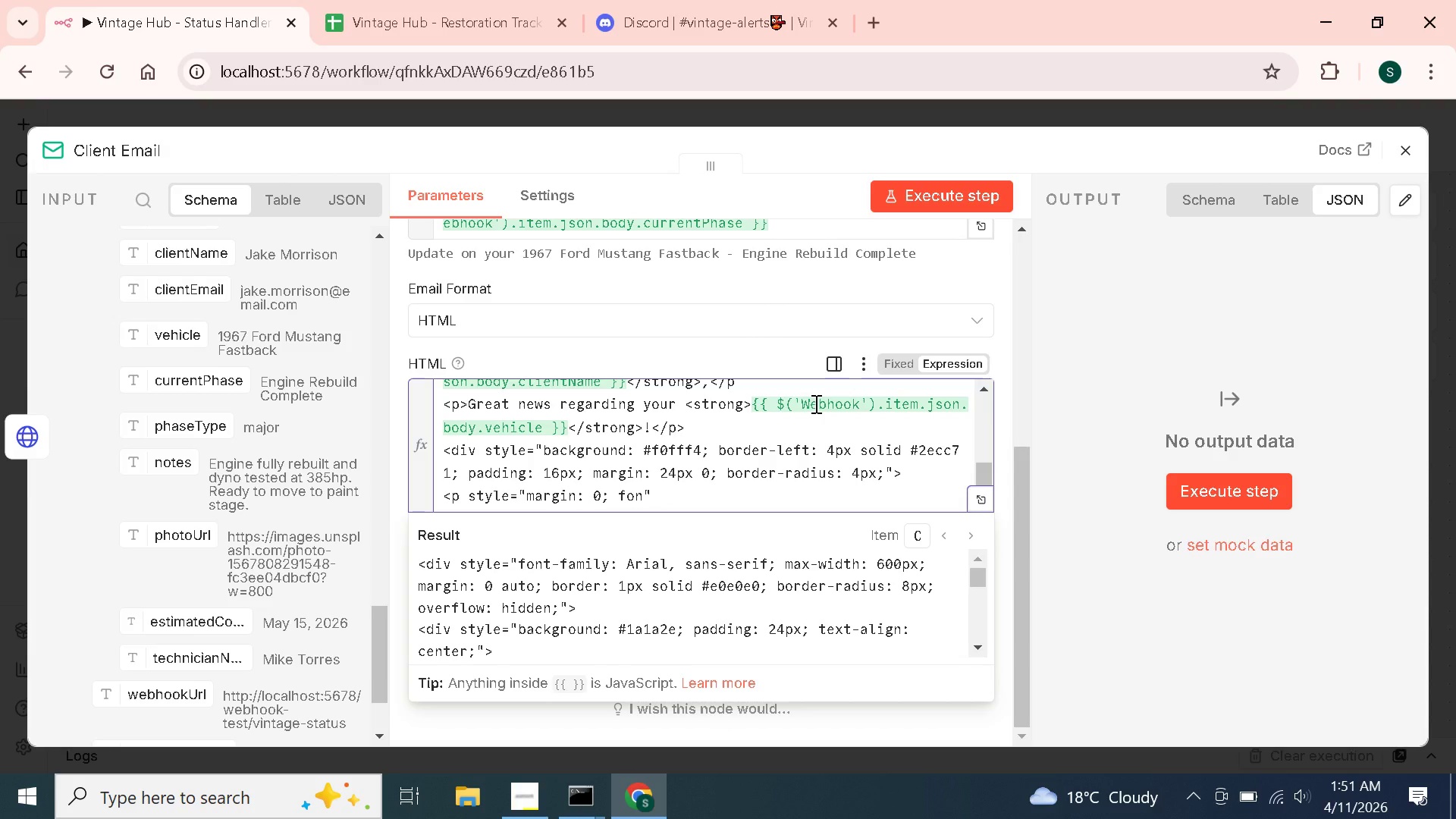 
scroll: coordinate [700, 435], scroll_direction: down, amount: 6.0
 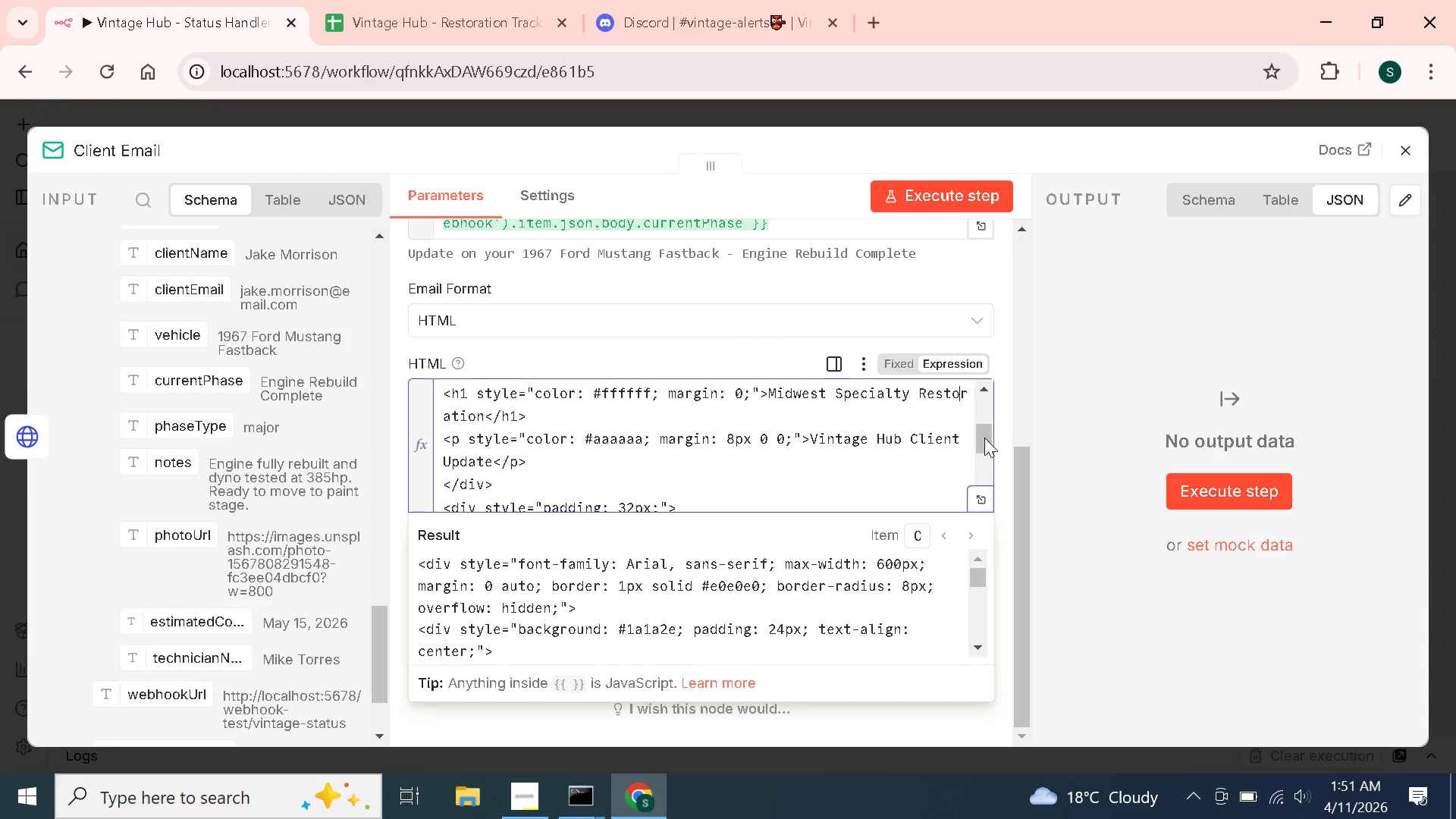 
left_click_drag(start_coordinate=[984, 438], to_coordinate=[982, 501])
 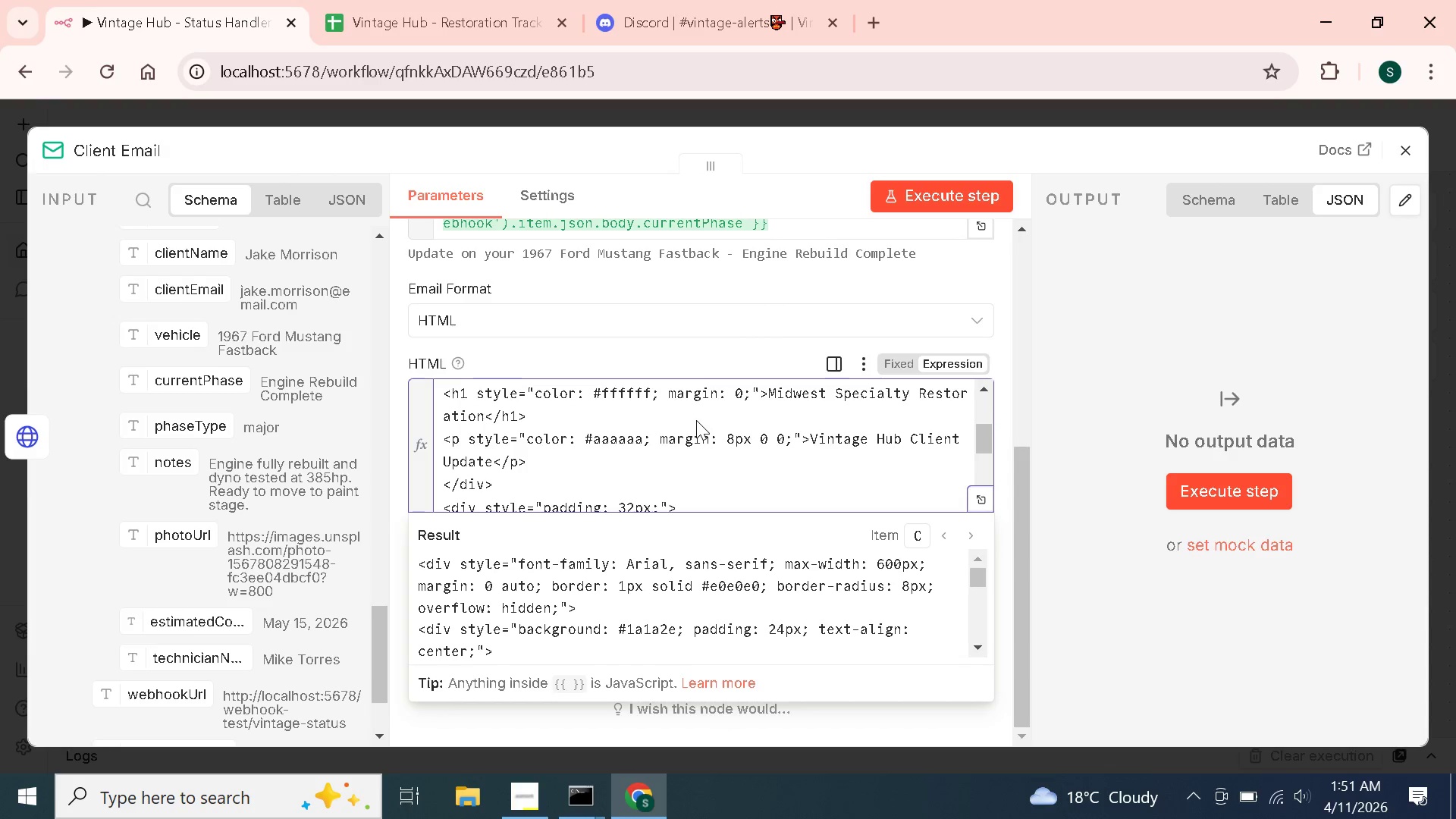 
scroll: coordinate [696, 420], scroll_direction: down, amount: 18.0
 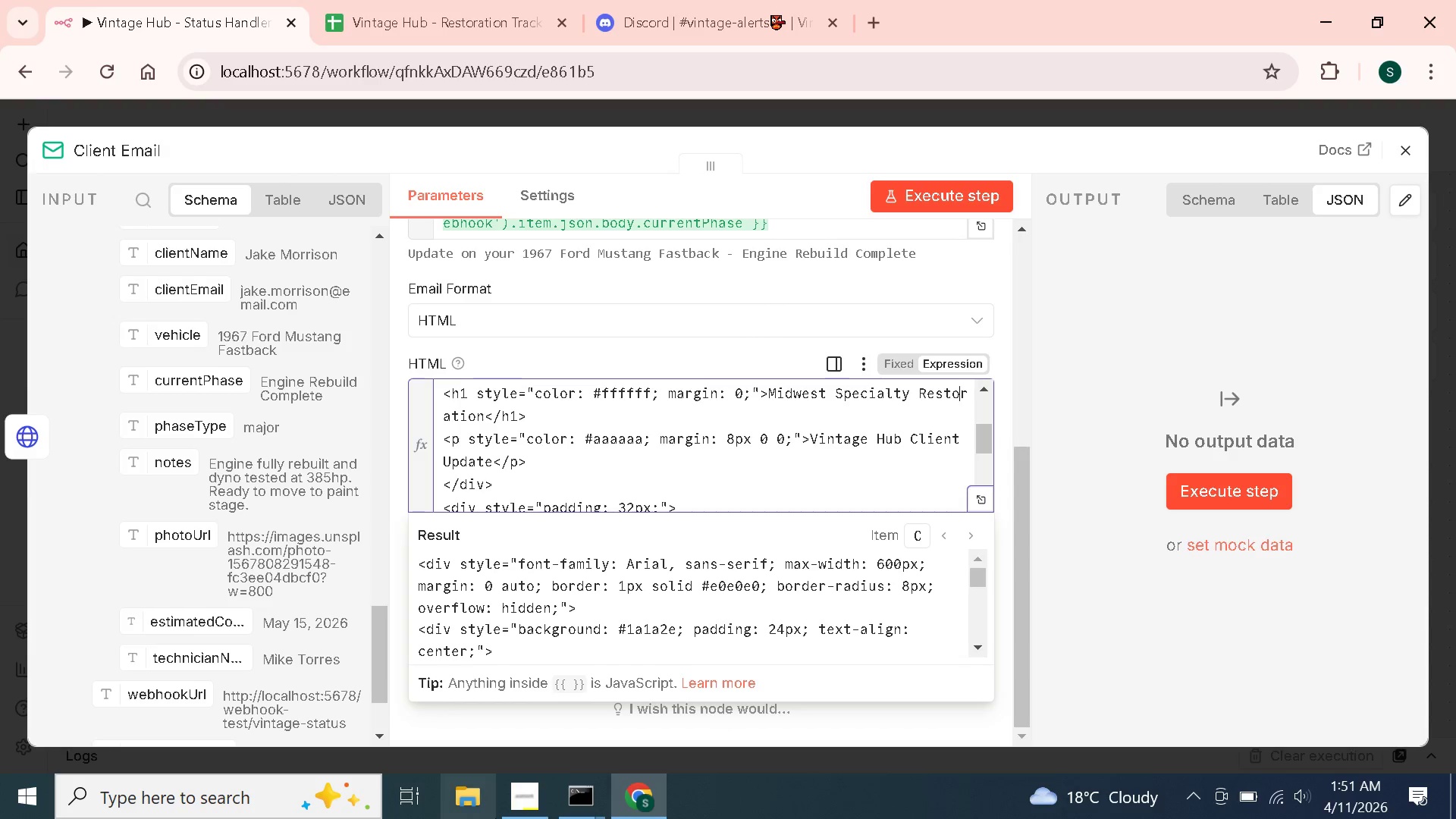 
left_click([531, 798])
 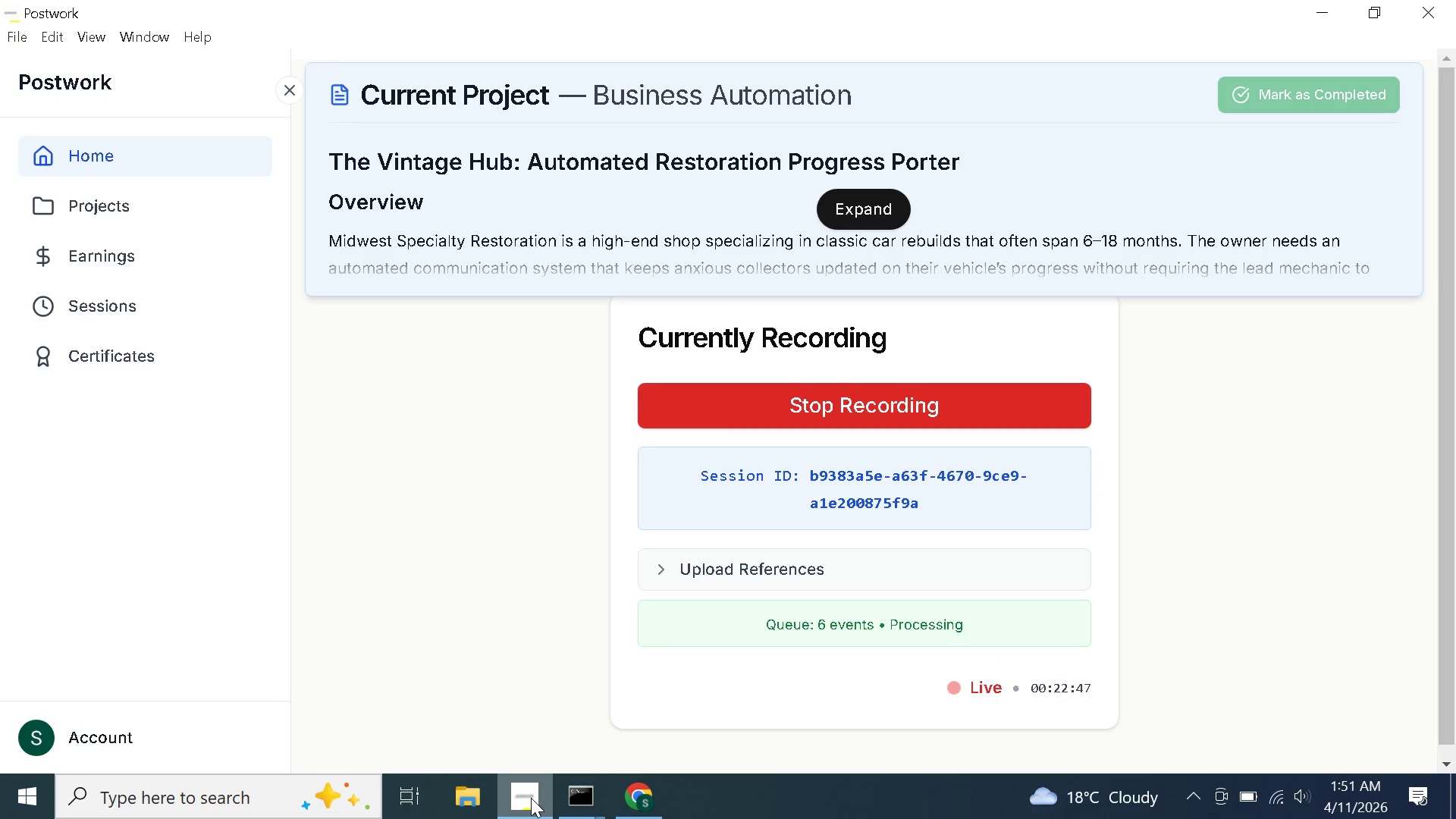 
left_click([531, 798])
 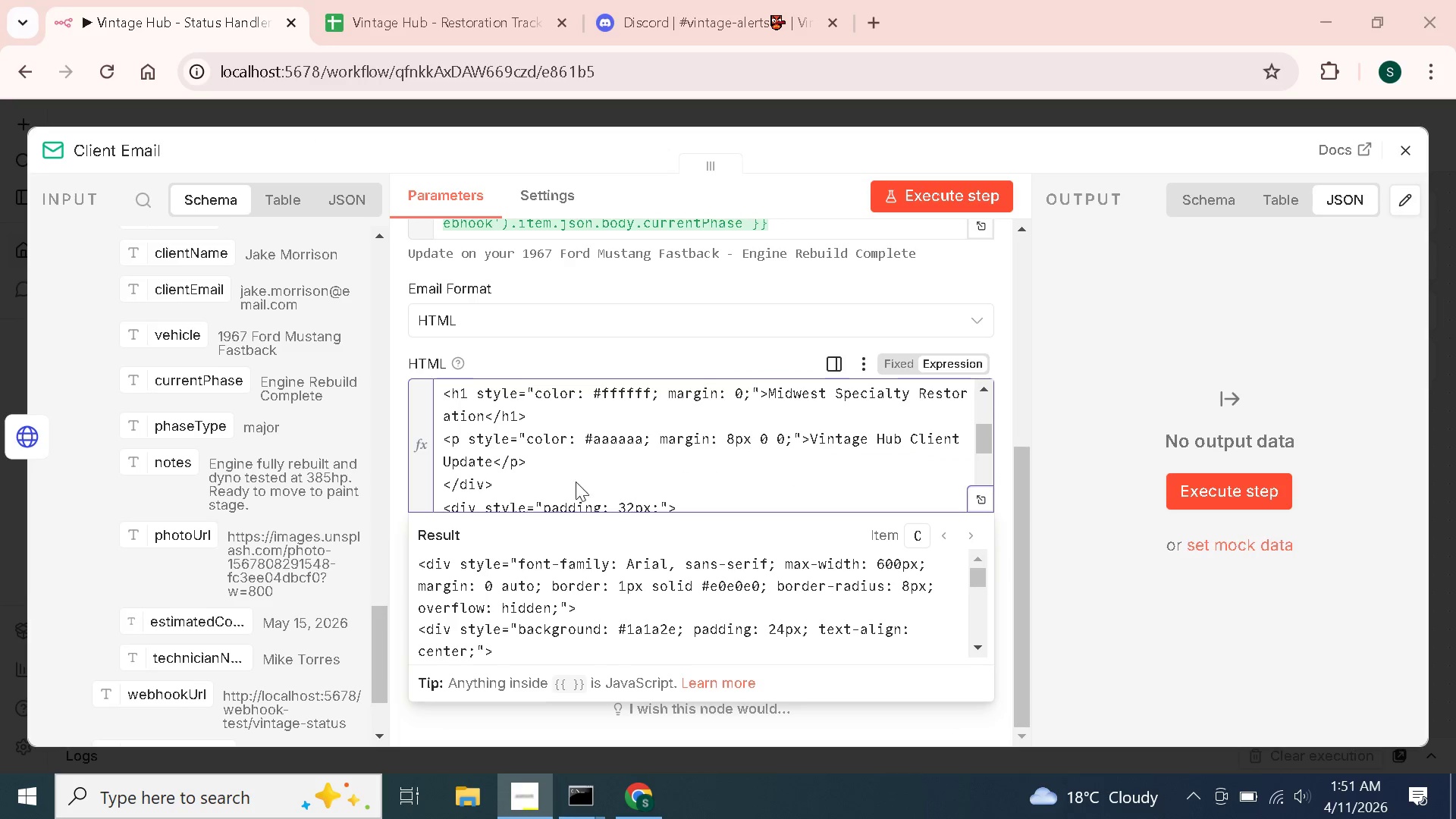 
wait(9.48)
 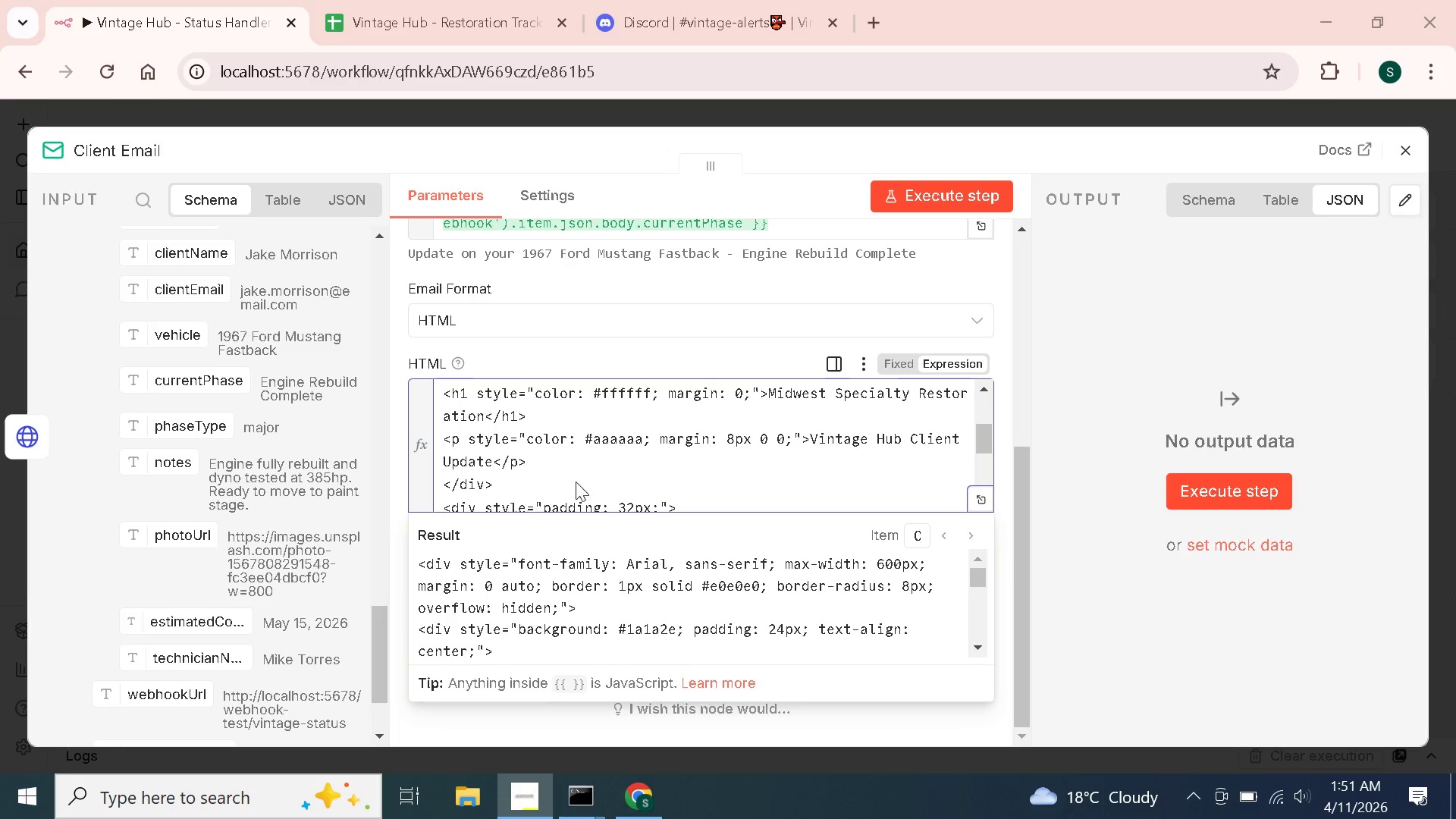 
left_click([729, 20])
 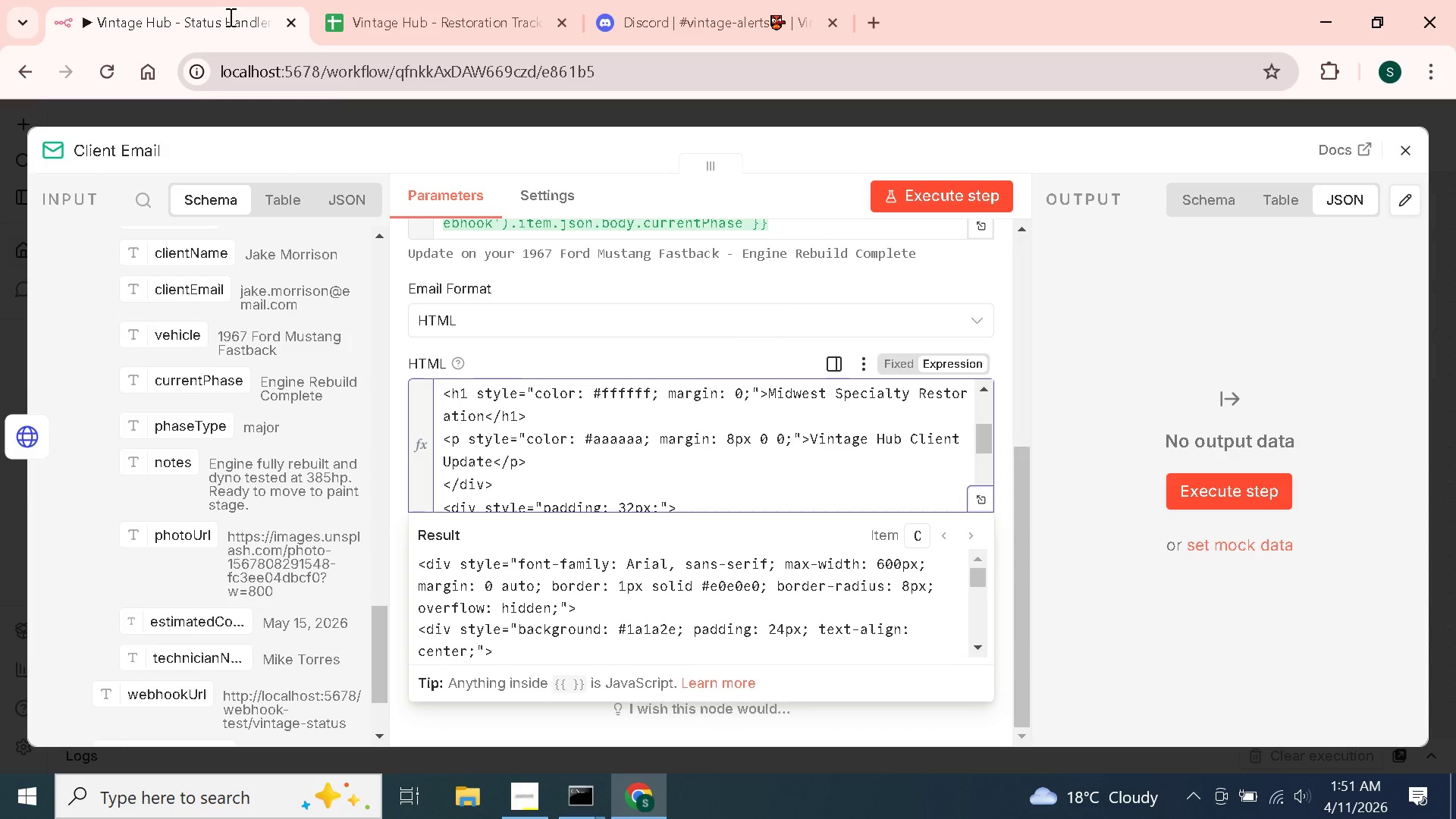 
wait(20.55)
 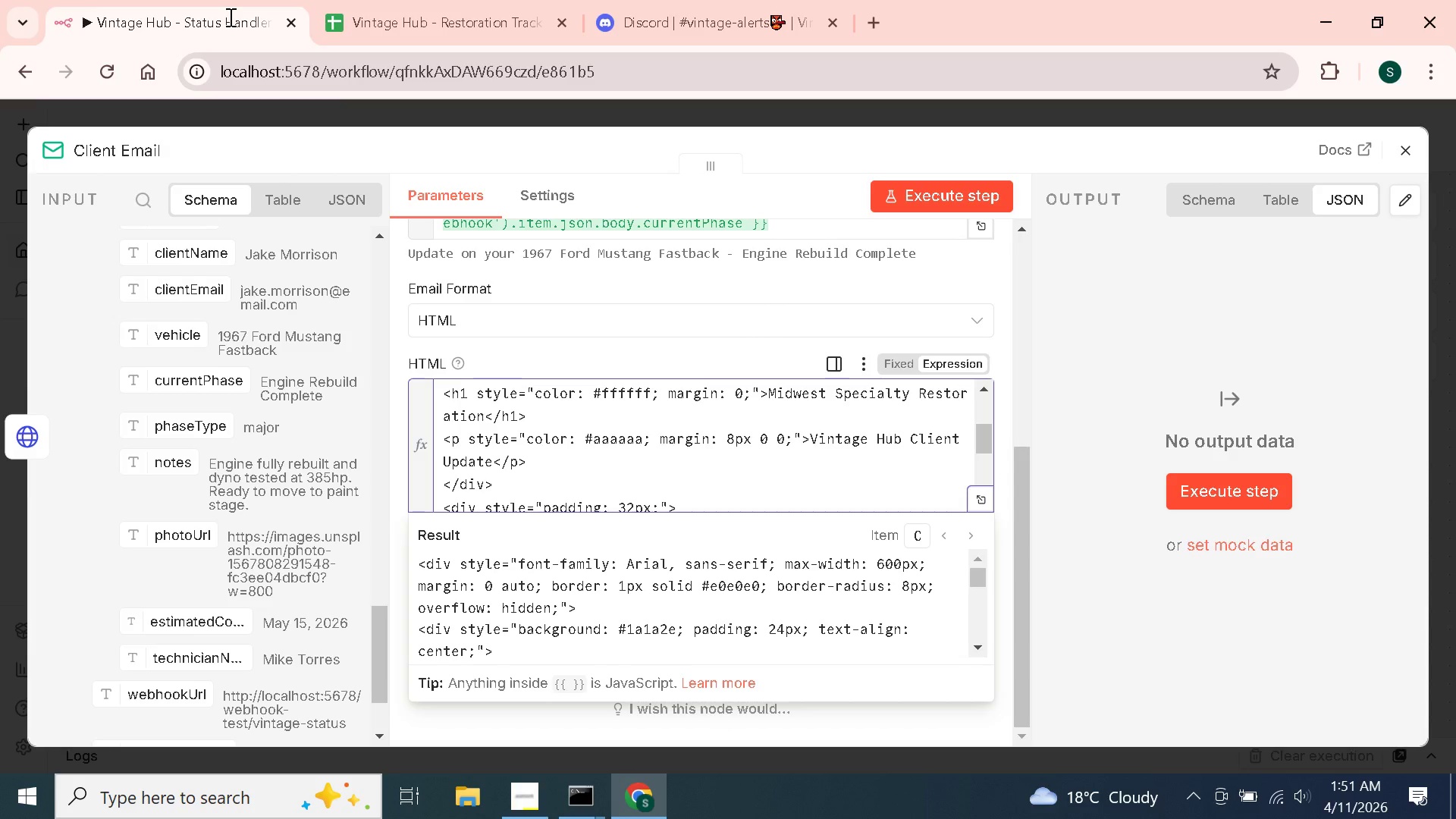 
left_click([229, 17])
 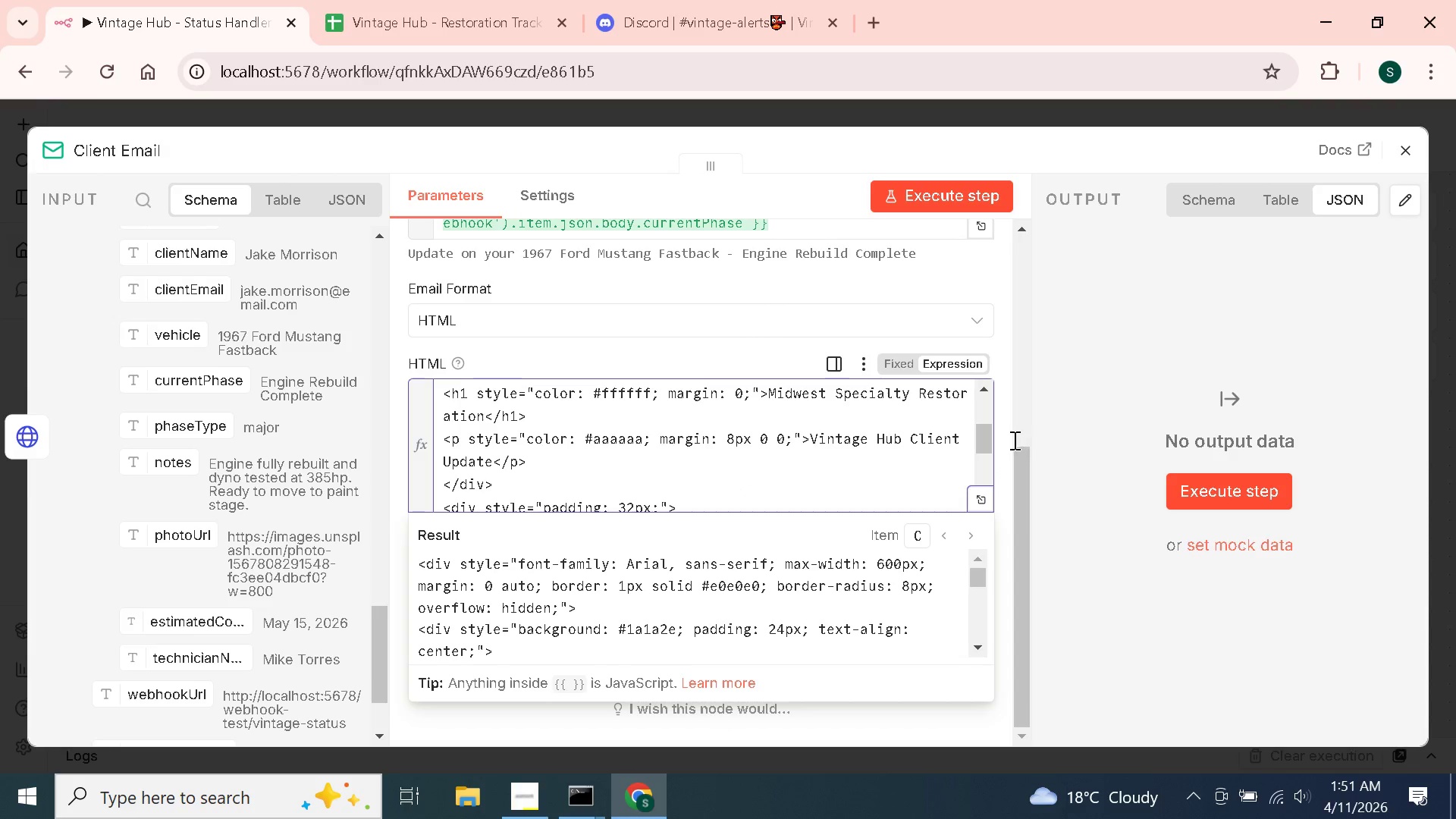 
wait(6.06)
 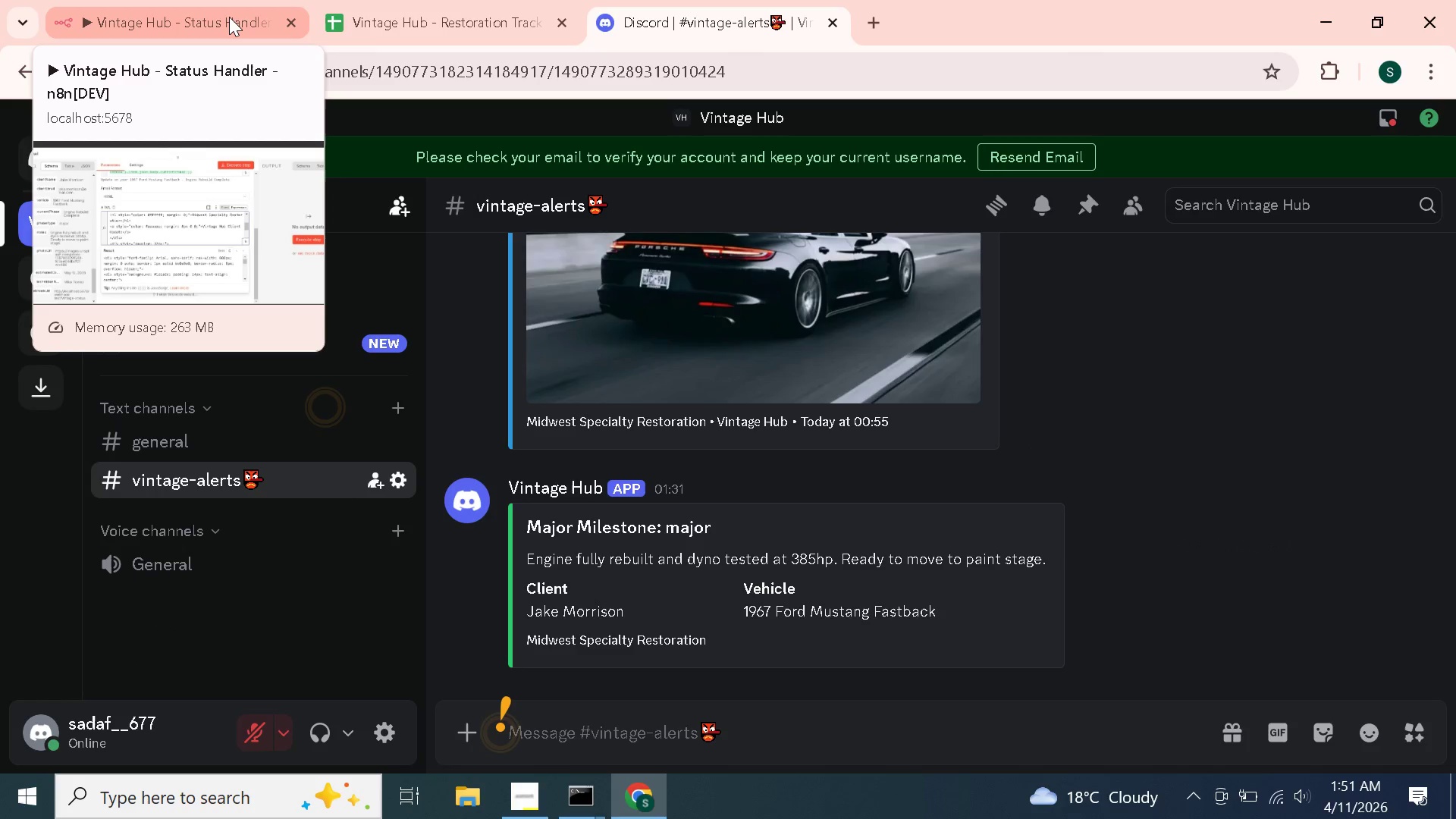 
left_click_drag(start_coordinate=[982, 442], to_coordinate=[988, 501])
 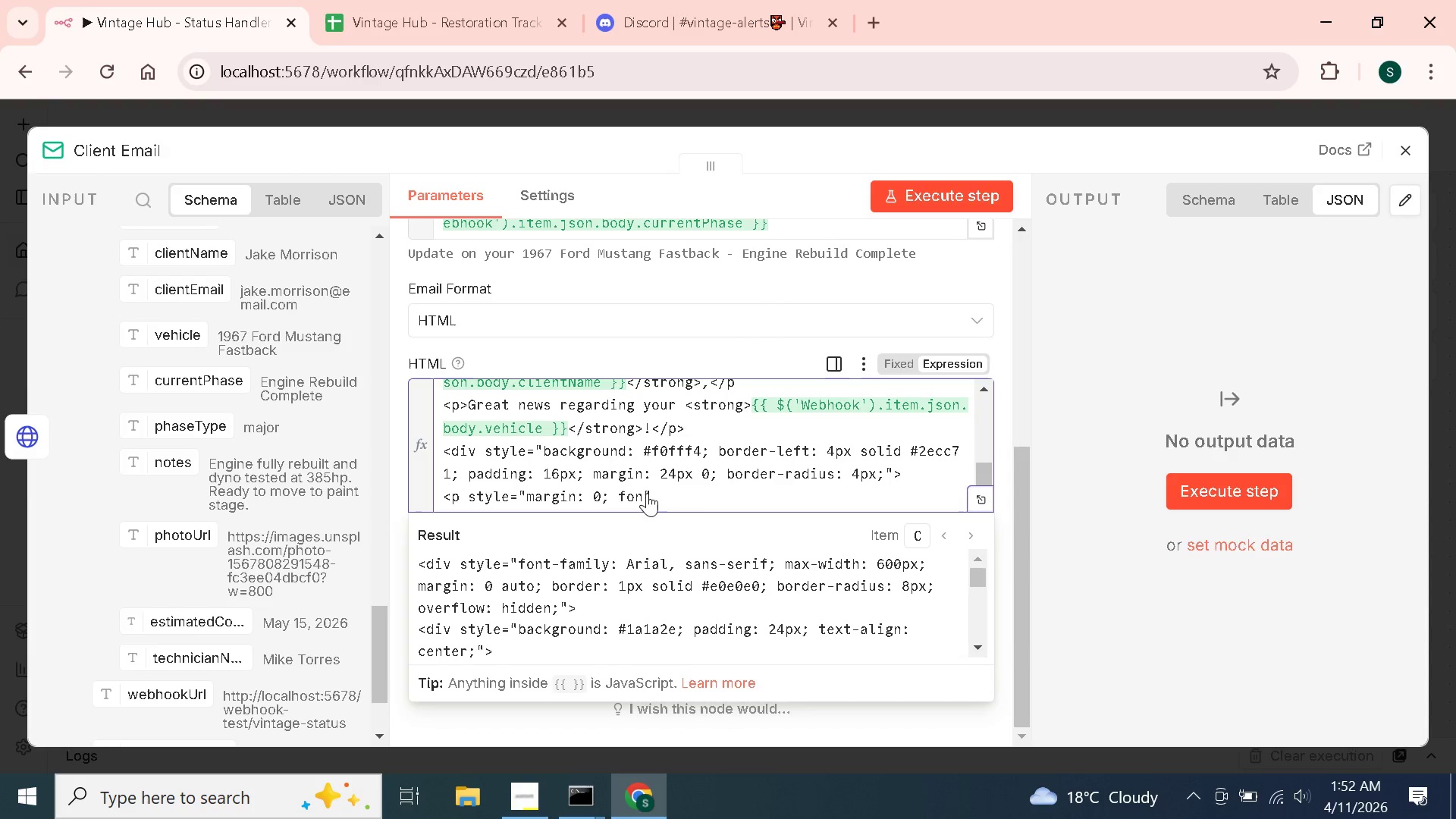 
wait(6.55)
 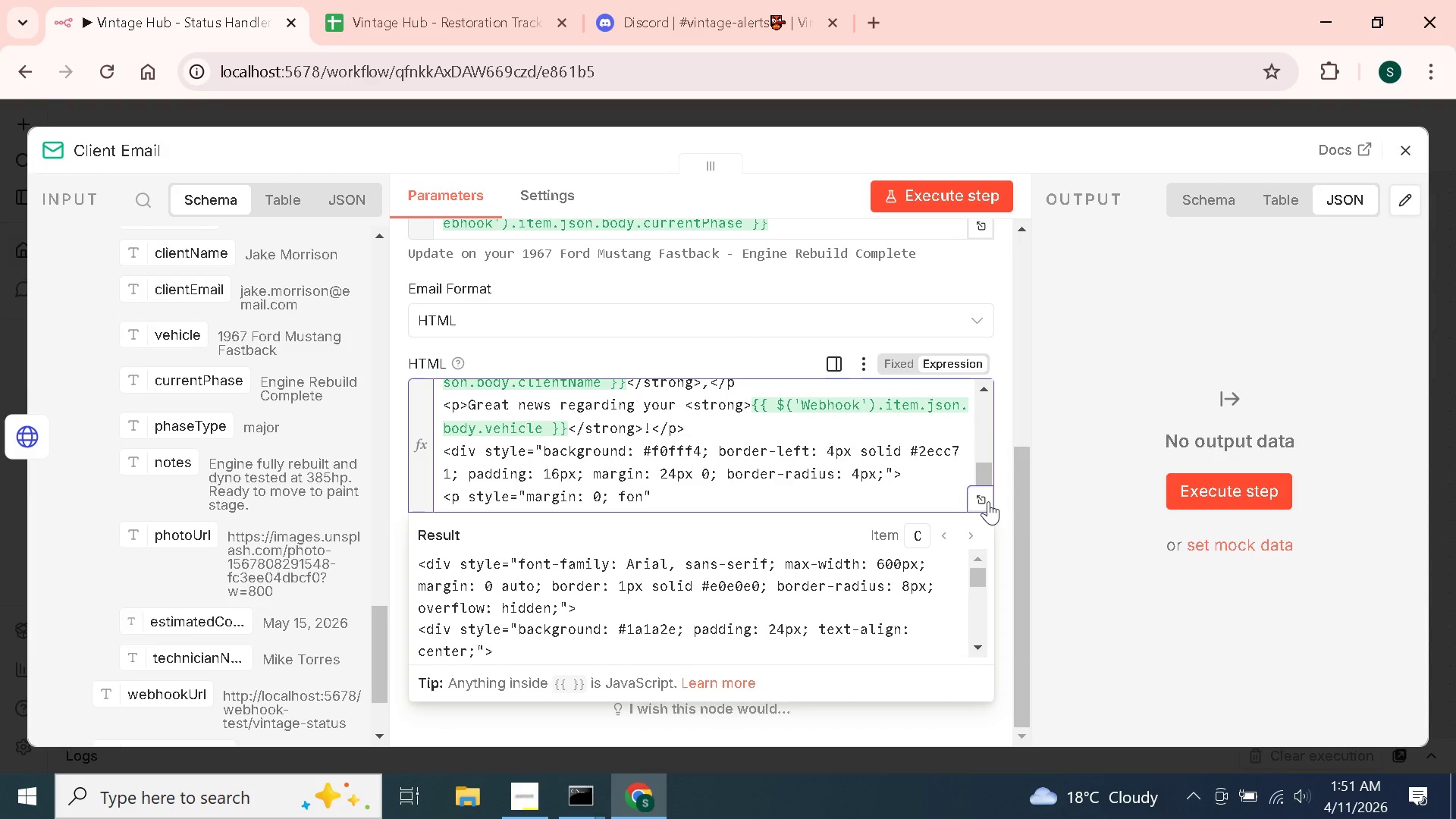 
left_click([645, 491])
 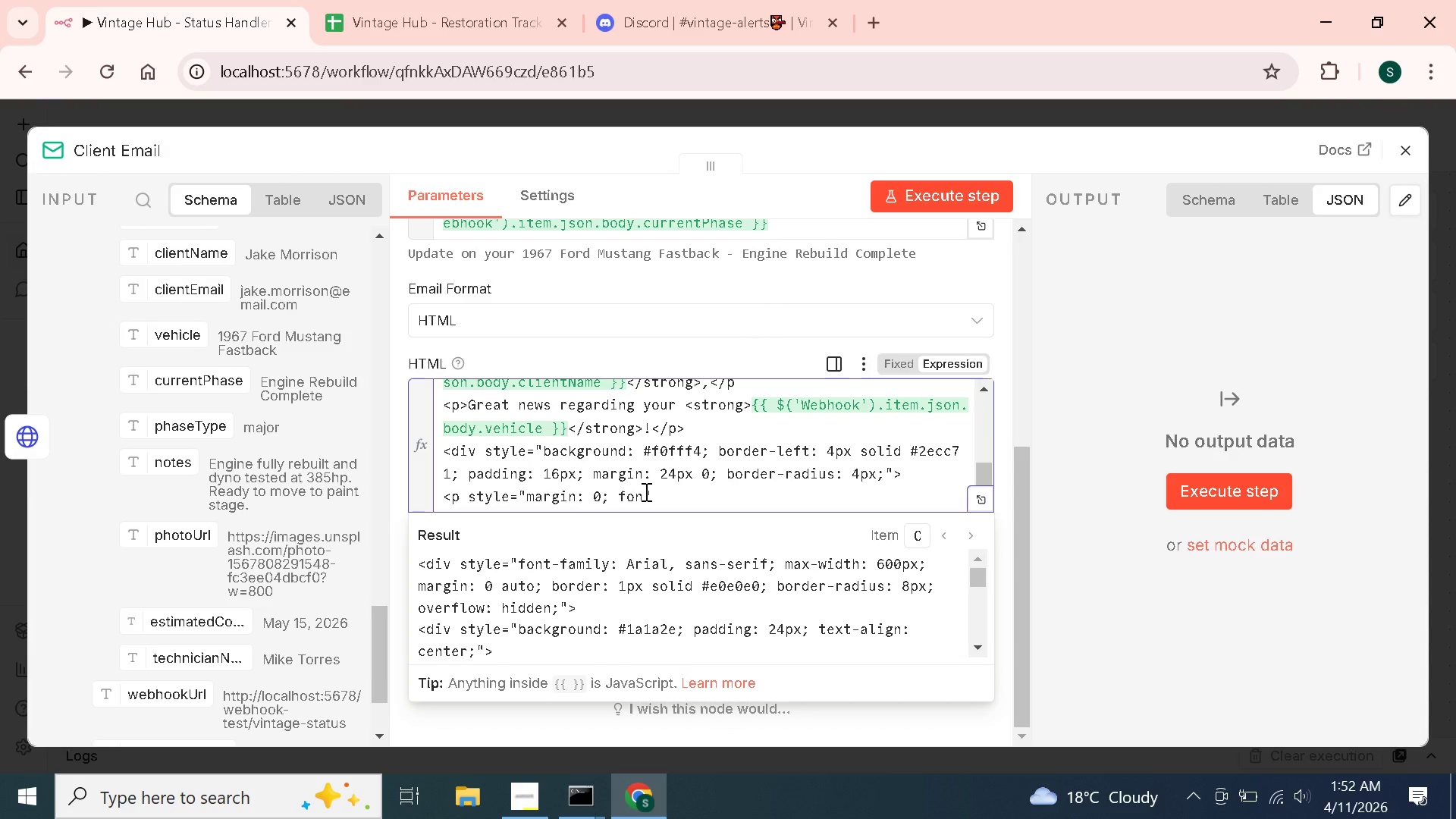 
wait(10.41)
 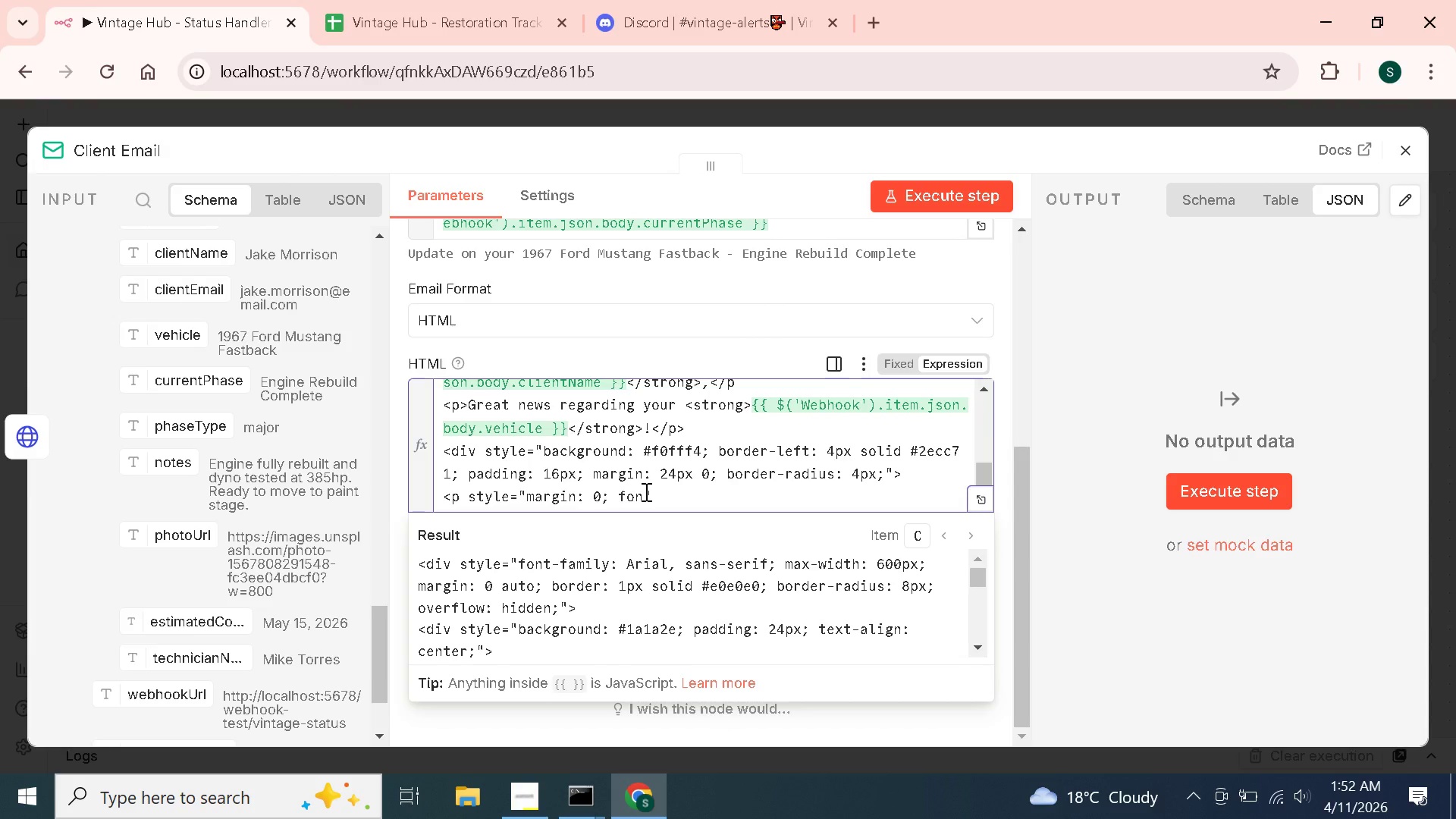 
type(t-weight: bold; color)
 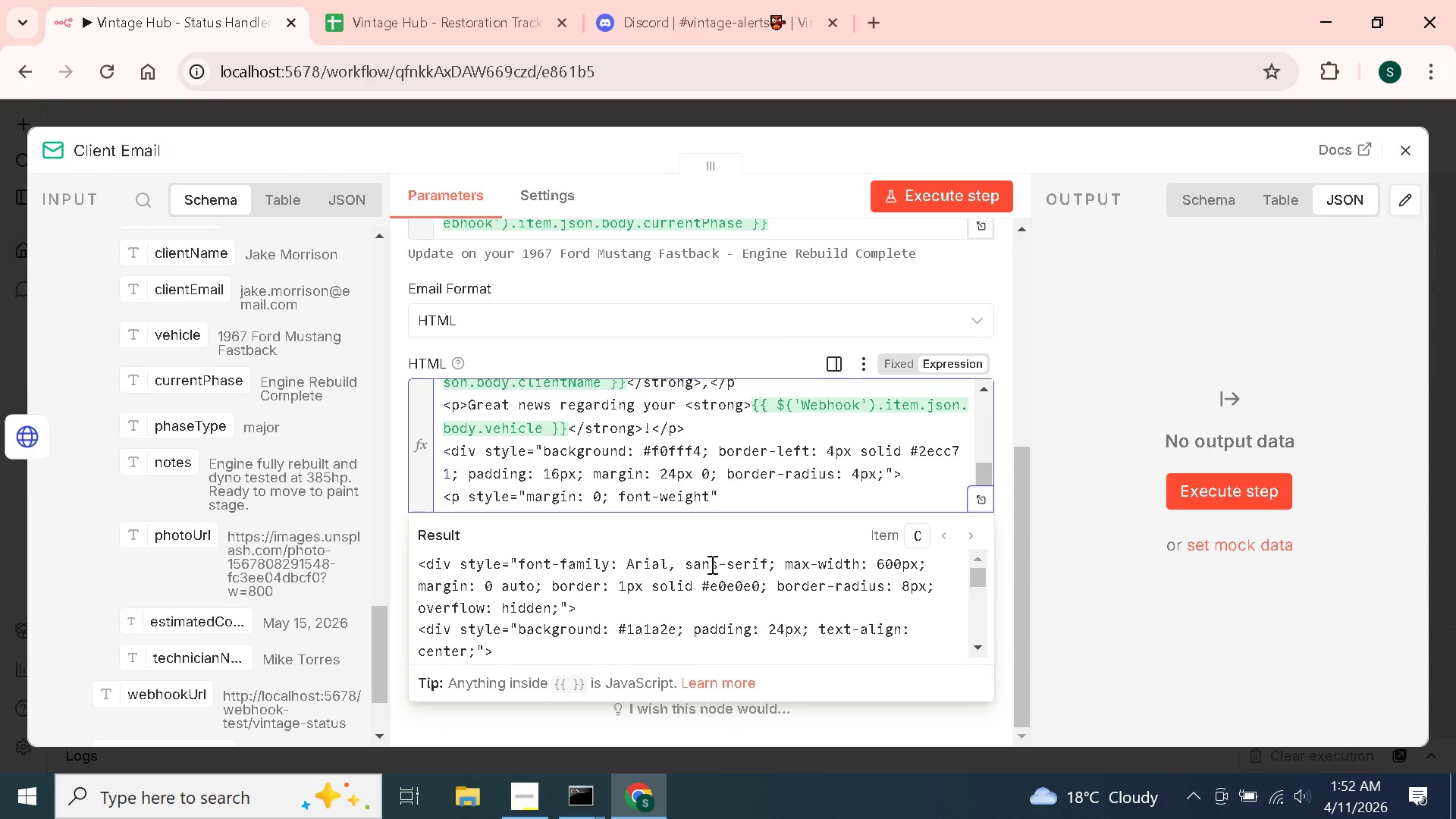 
wait(8.41)
 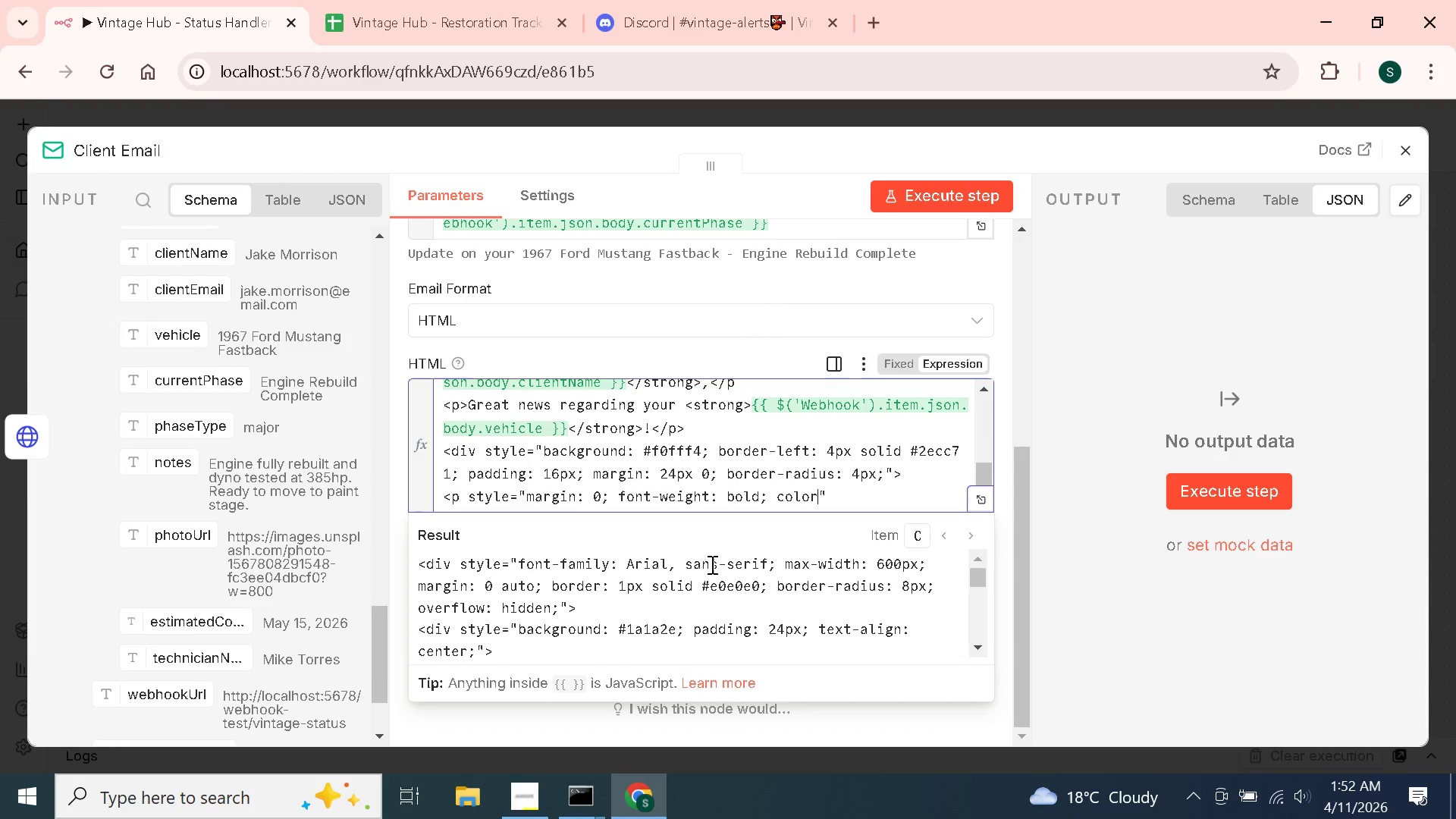 
type(: #27ae60)
 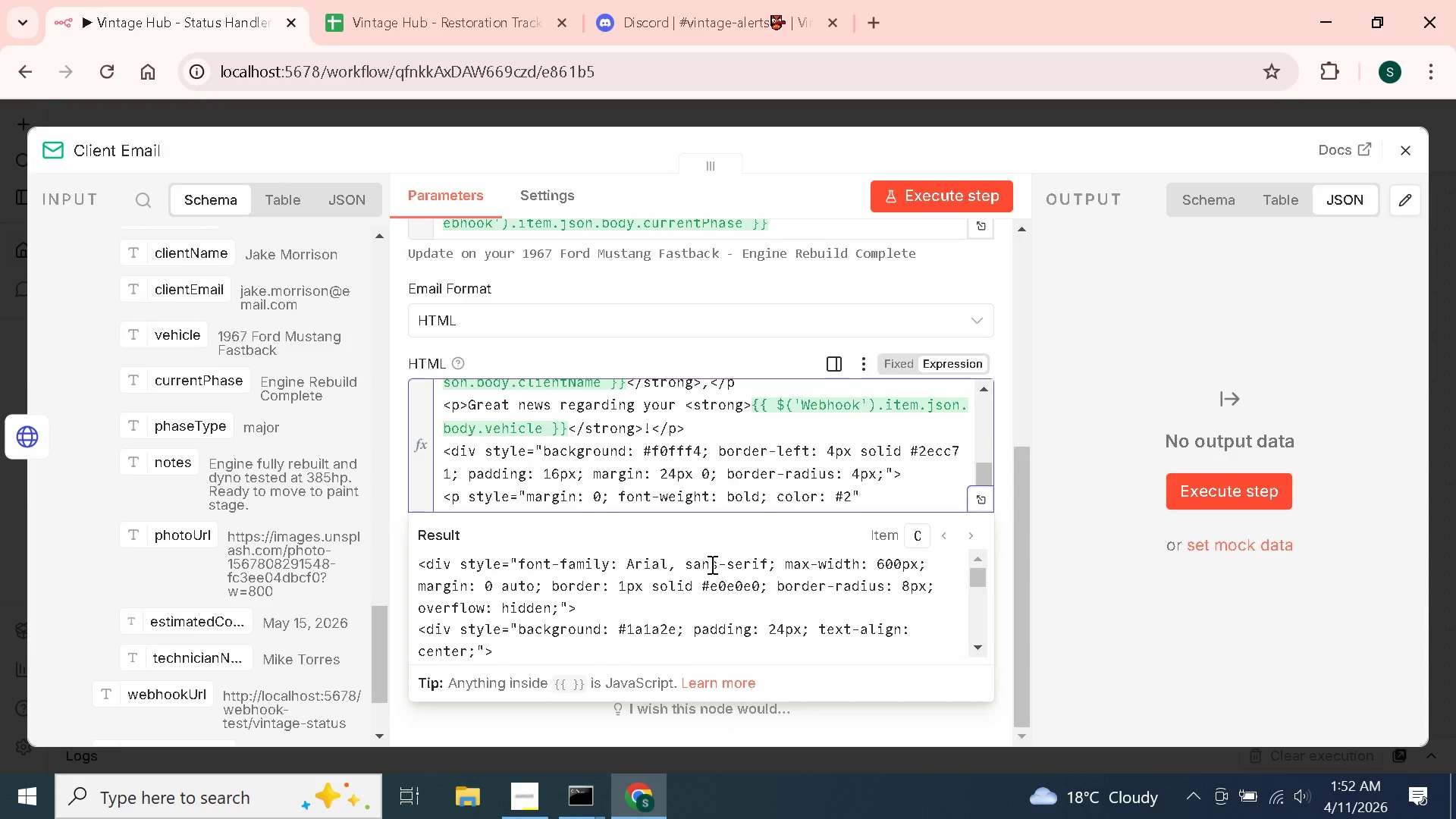 
key(Semicolon)
 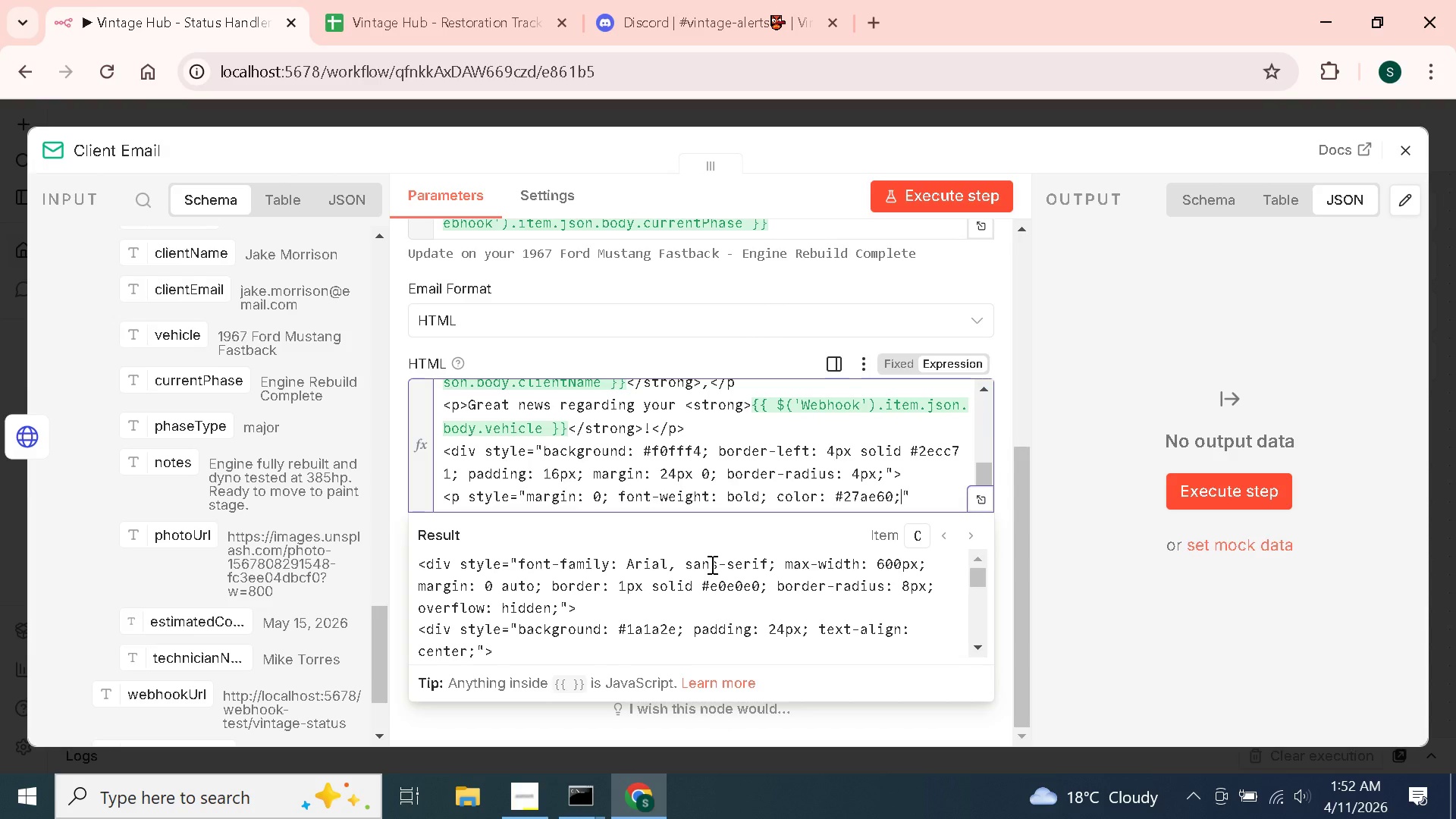 
key(ArrowRight)
 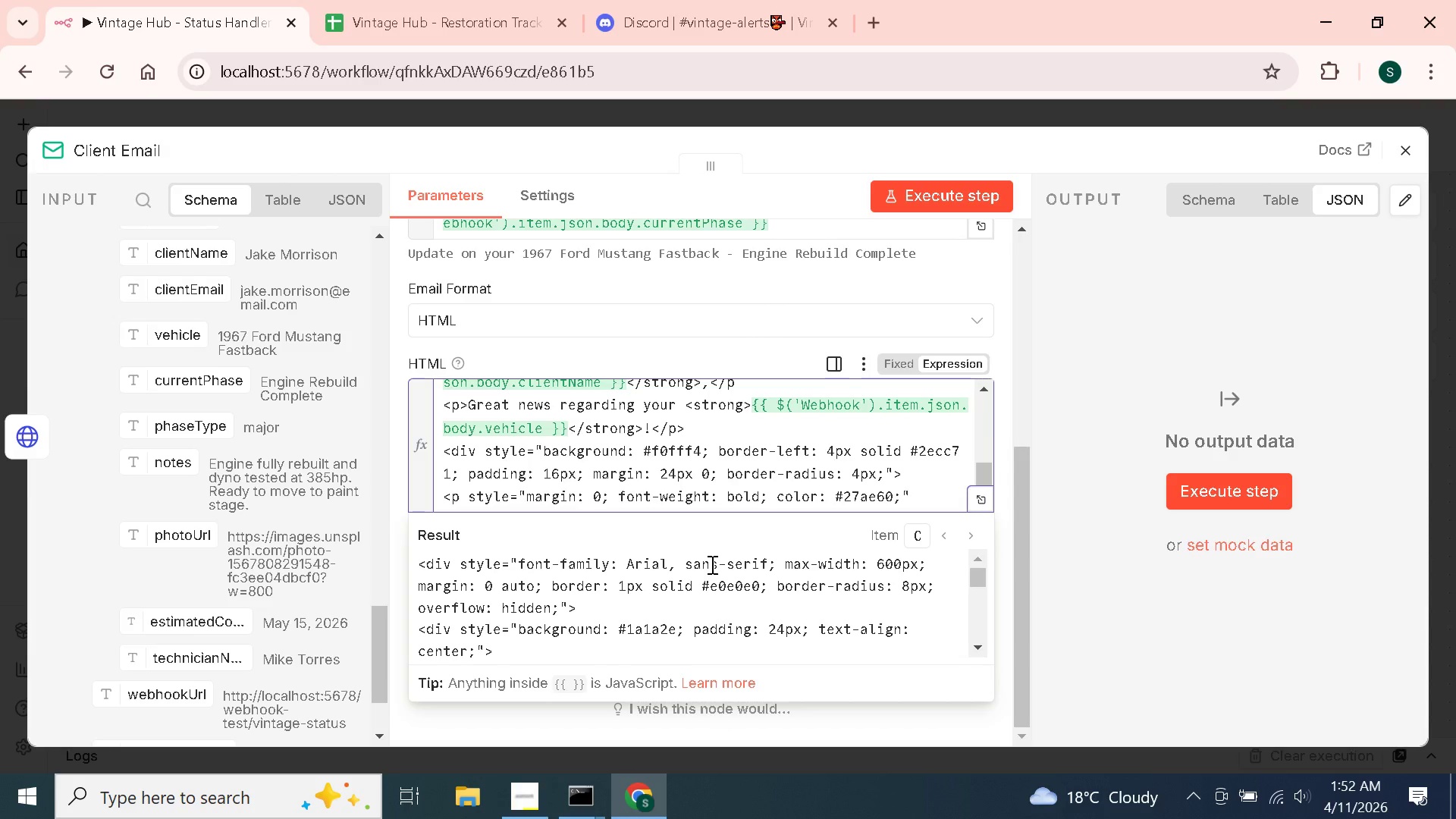 
key(Shift+Period)
 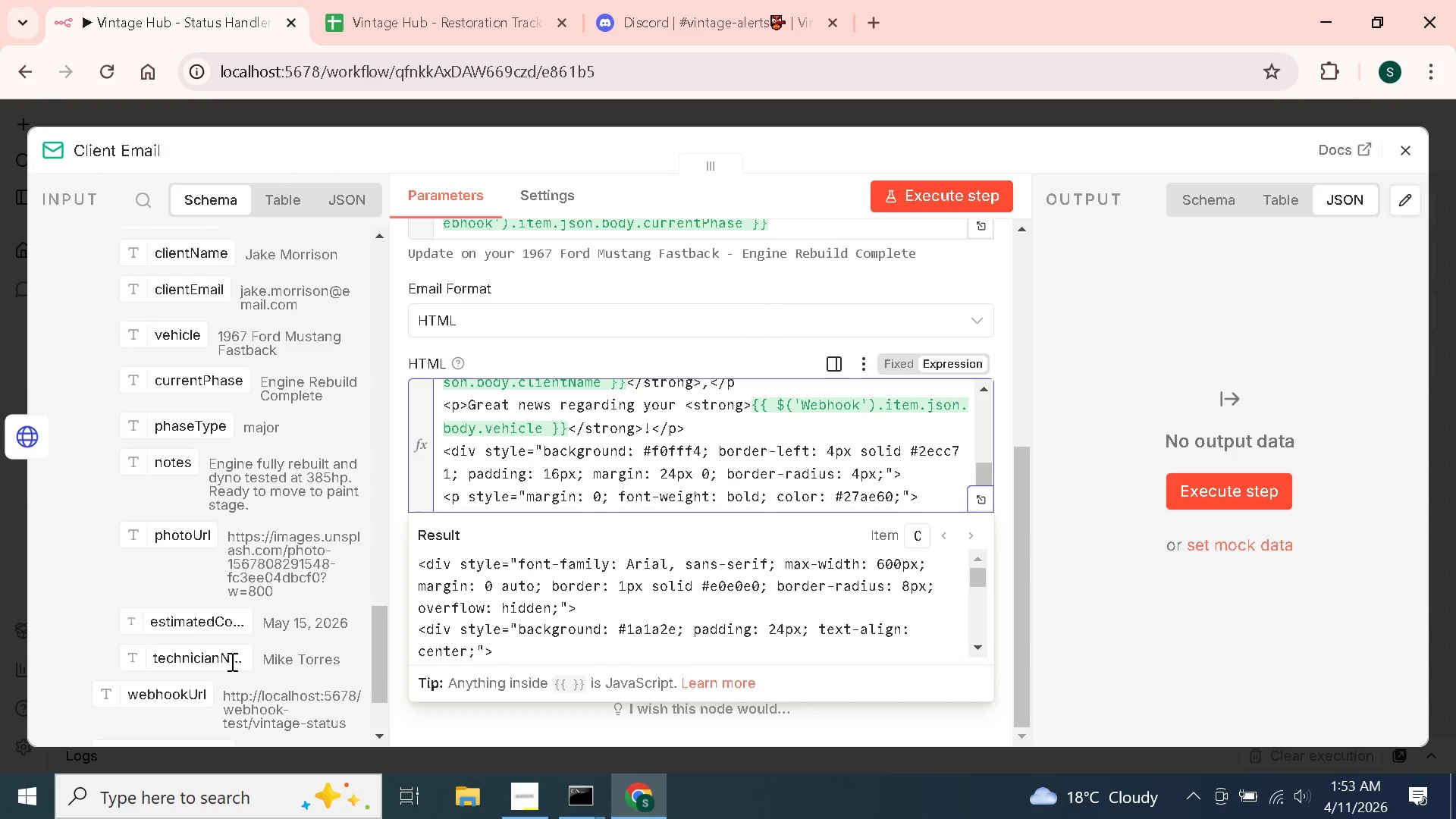 
wait(12.47)
 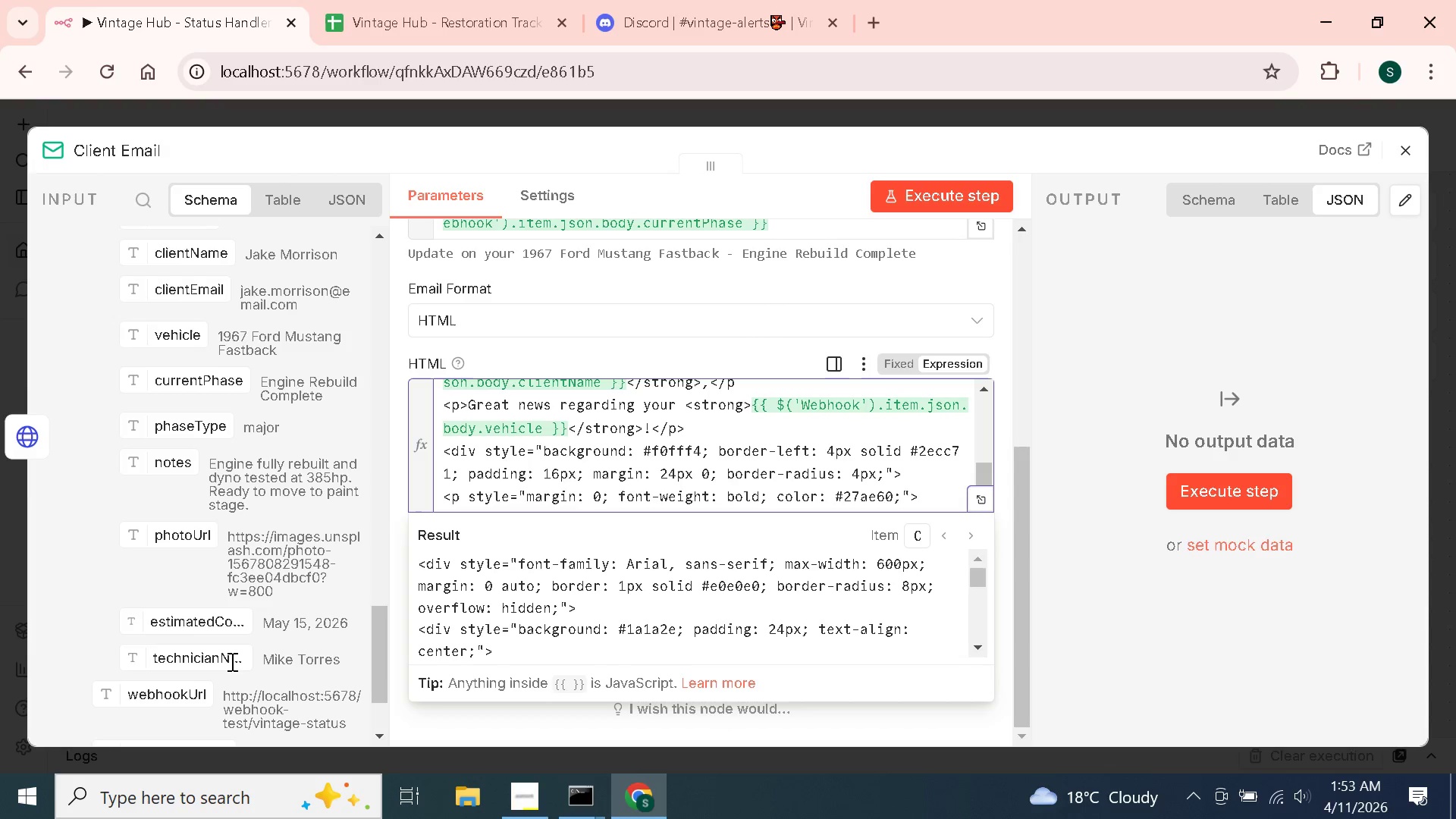 
left_click_drag(start_coordinate=[192, 384], to_coordinate=[936, 503])
 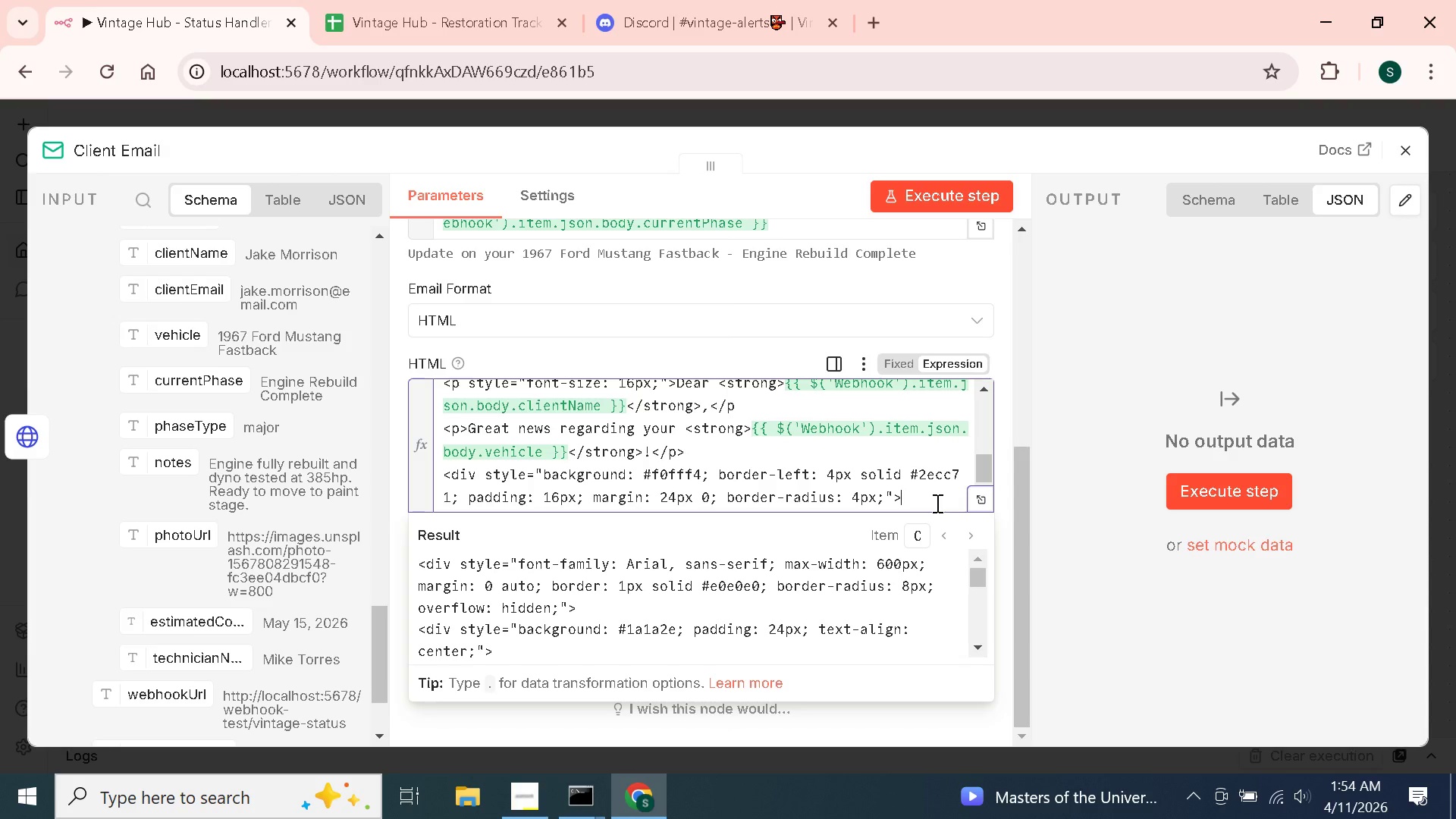 
wait(62.75)
 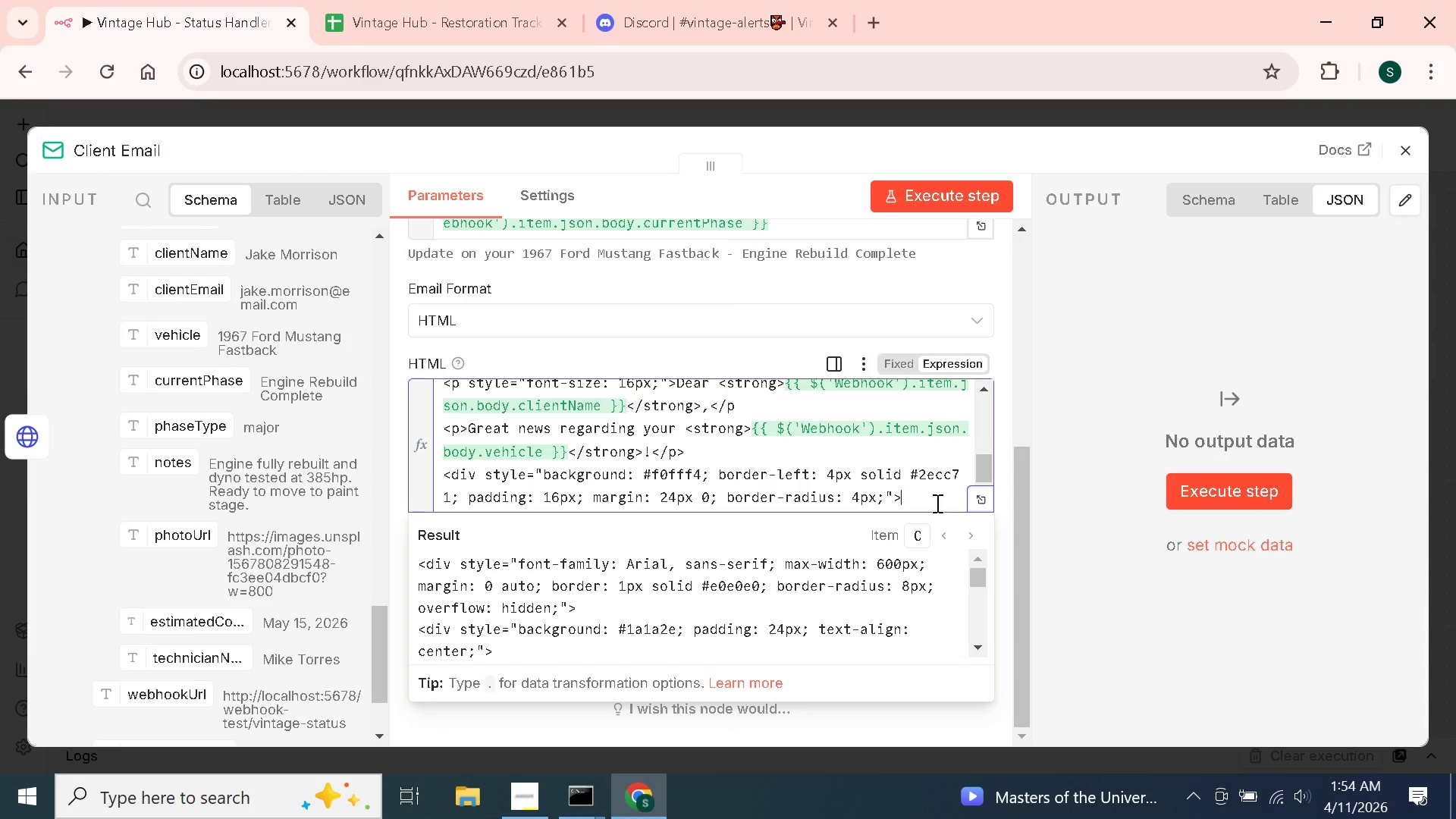 
scroll: coordinate [936, 503], scroll_direction: down, amount: 13.0
 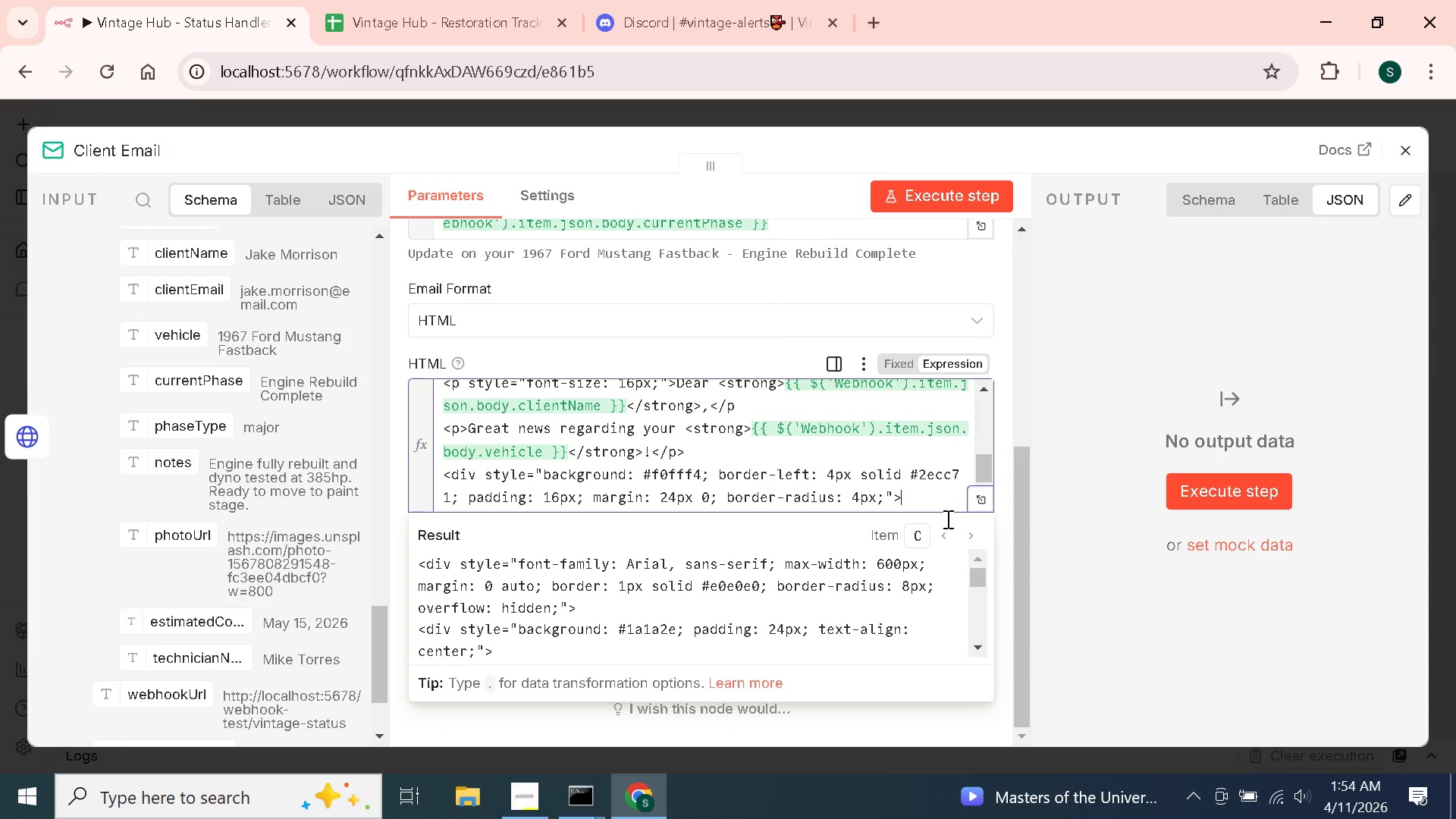 
wait(16.23)
 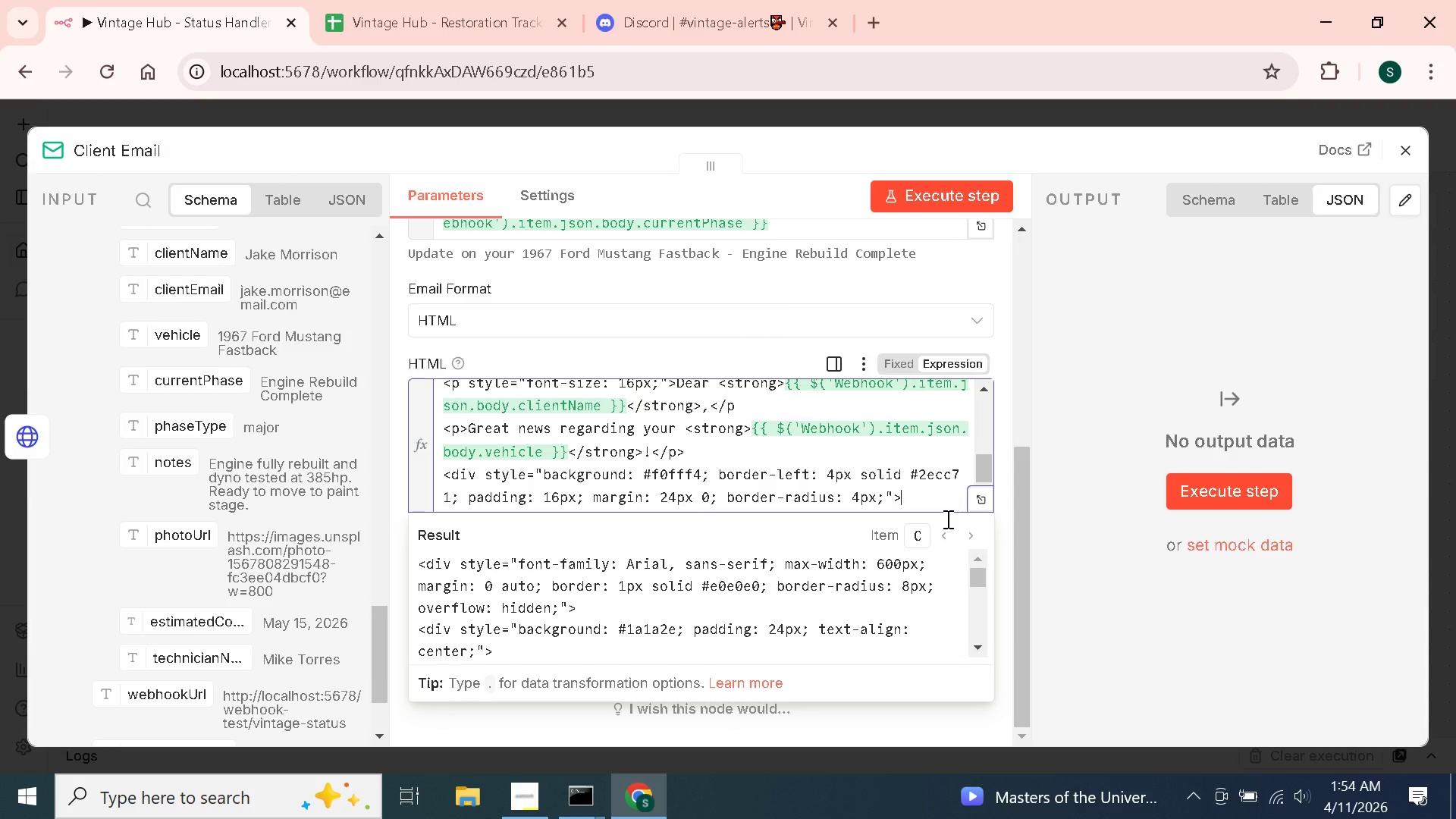 
left_click([849, 500])
 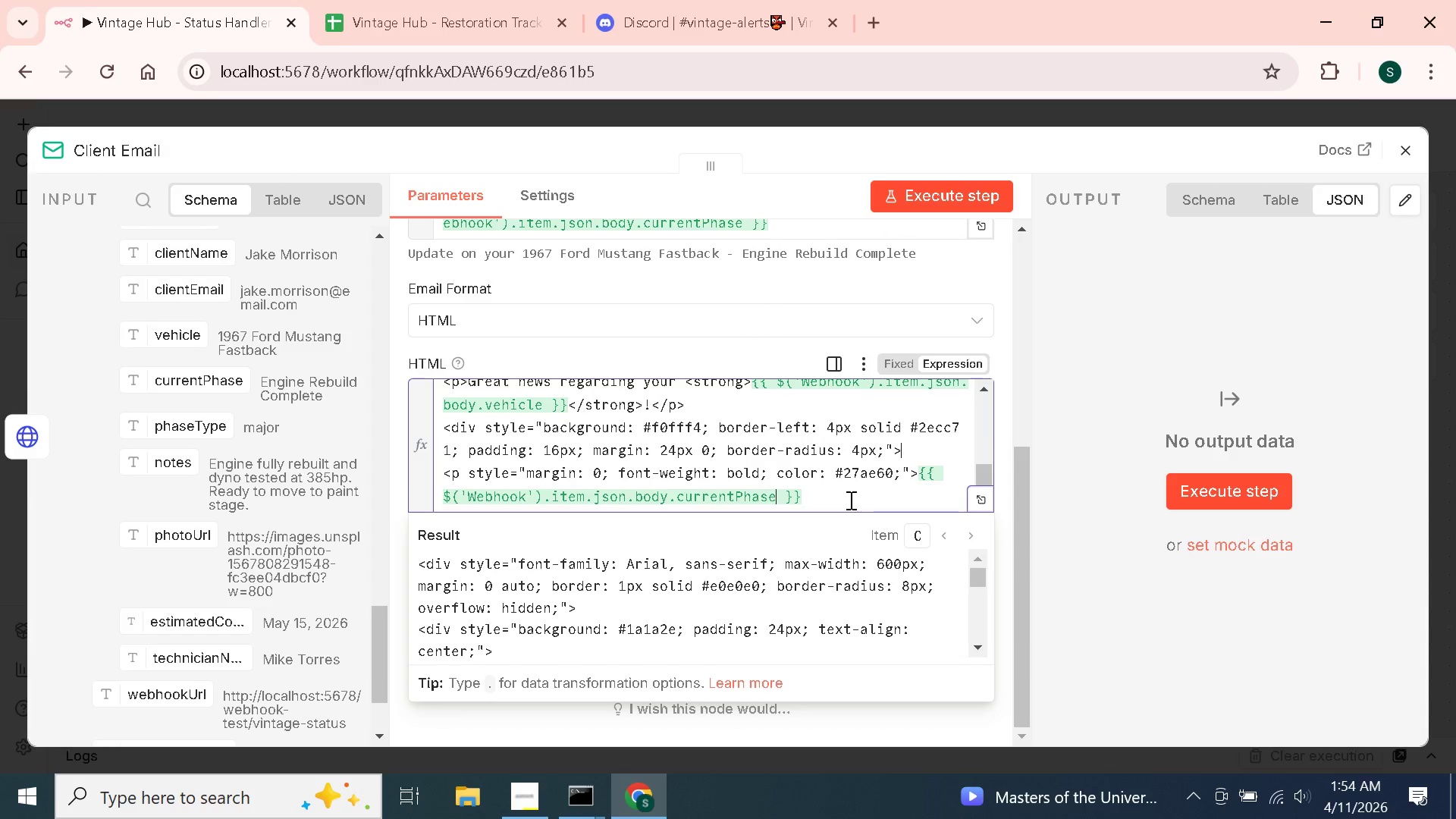 
wait(6.33)
 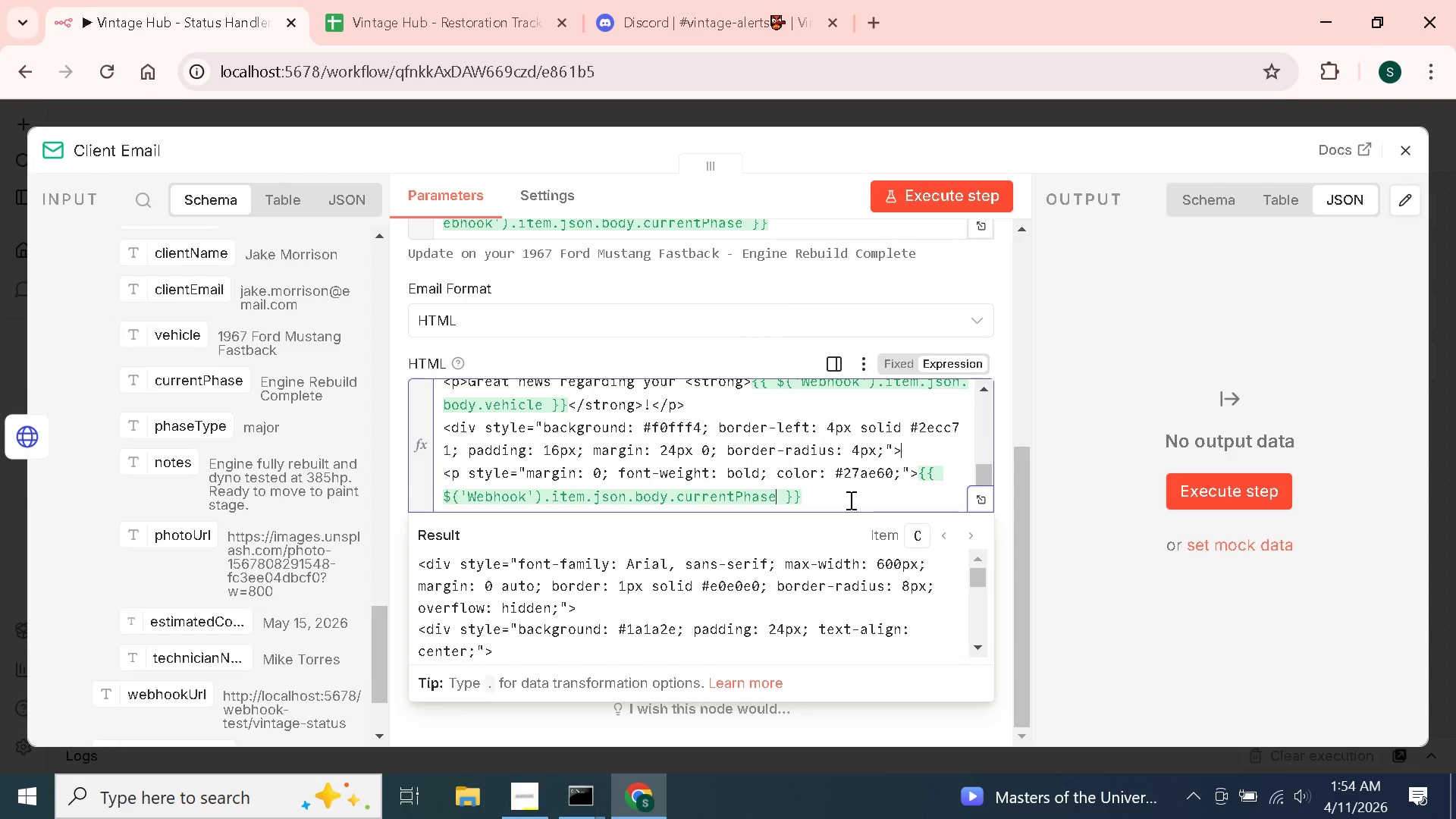 
key(ArrowRight)
 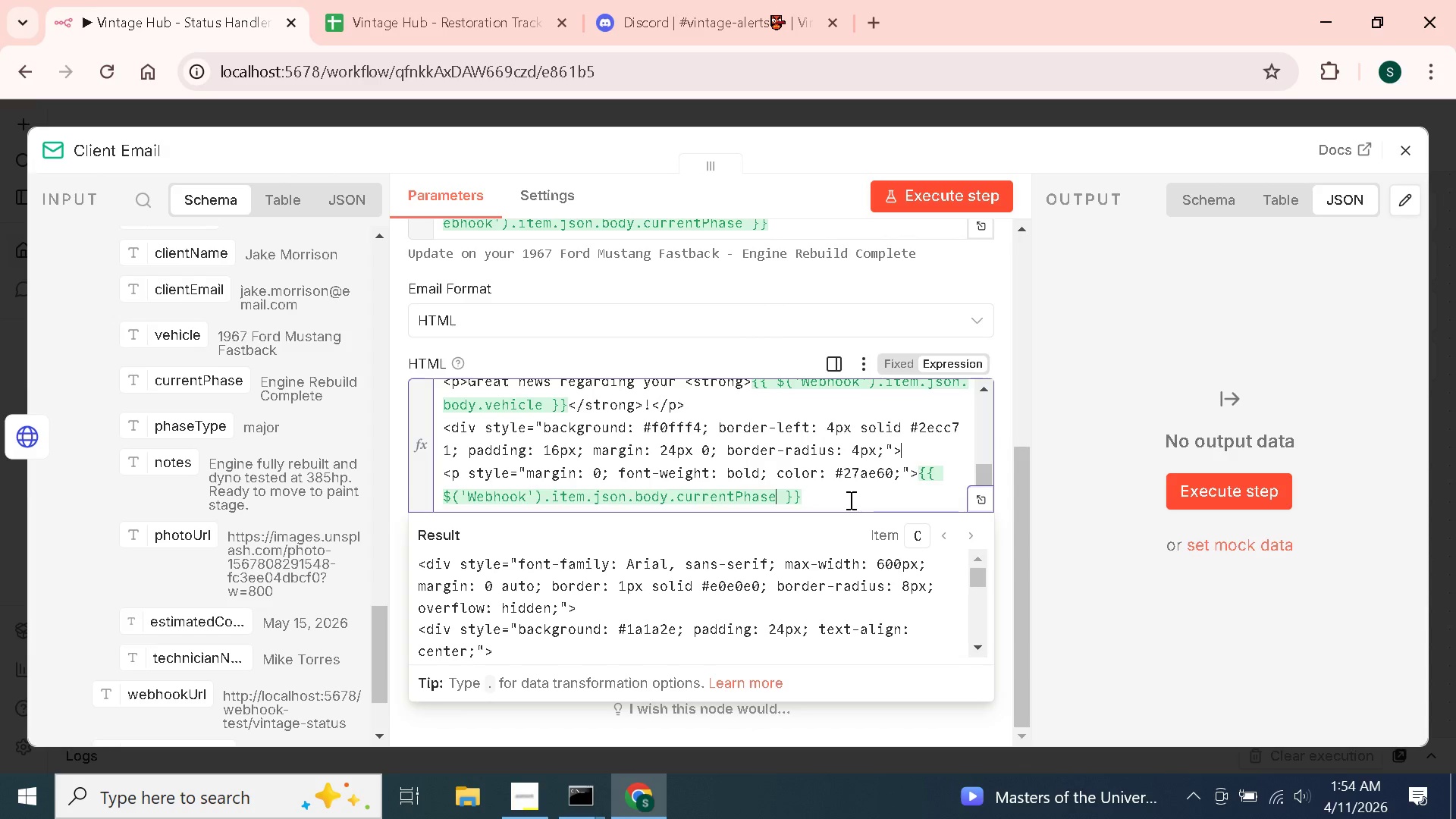 
key(ArrowRight)
 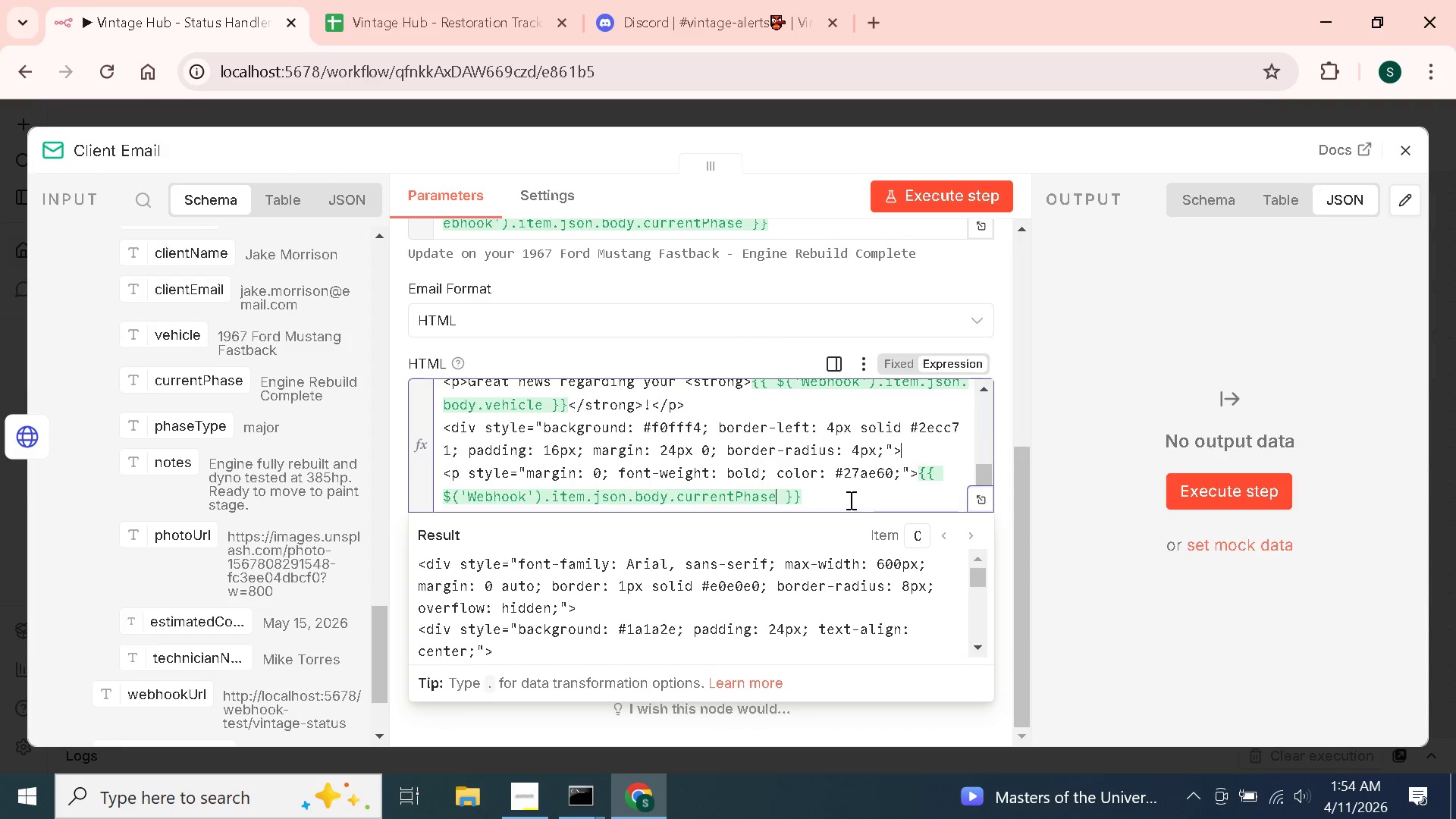 
key(ArrowRight)
 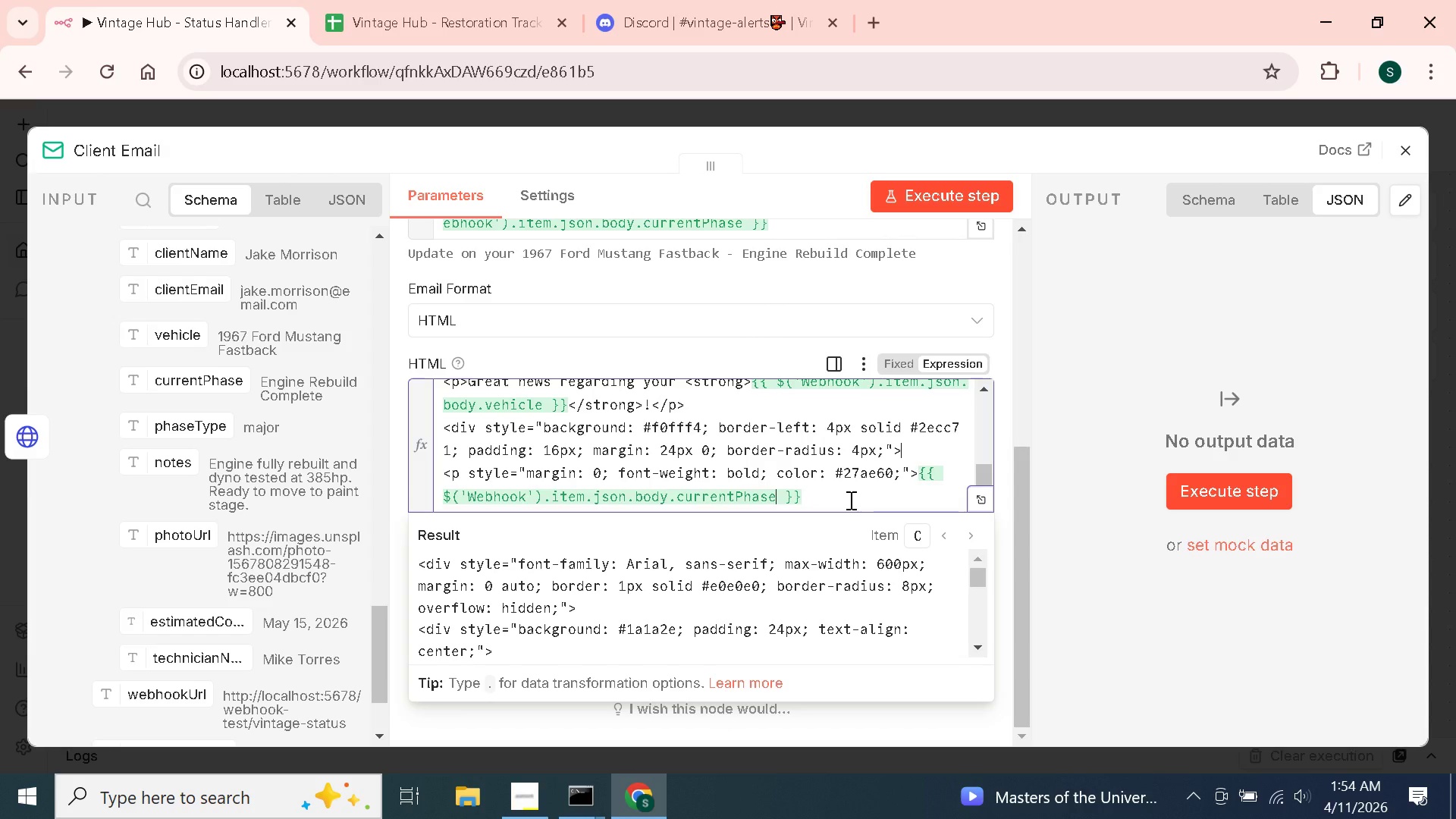 
key(ArrowRight)
 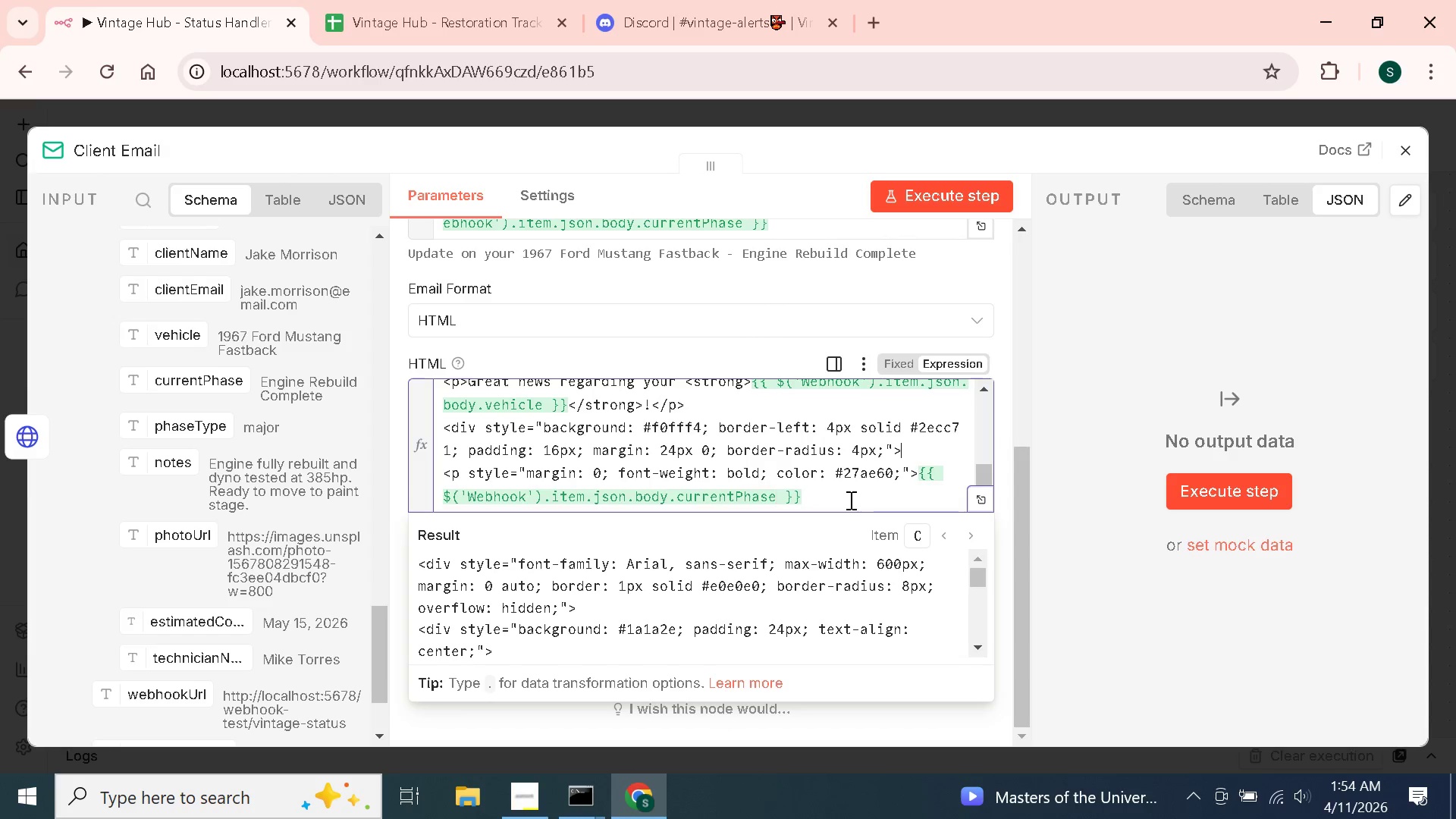 
key(ArrowRight)
 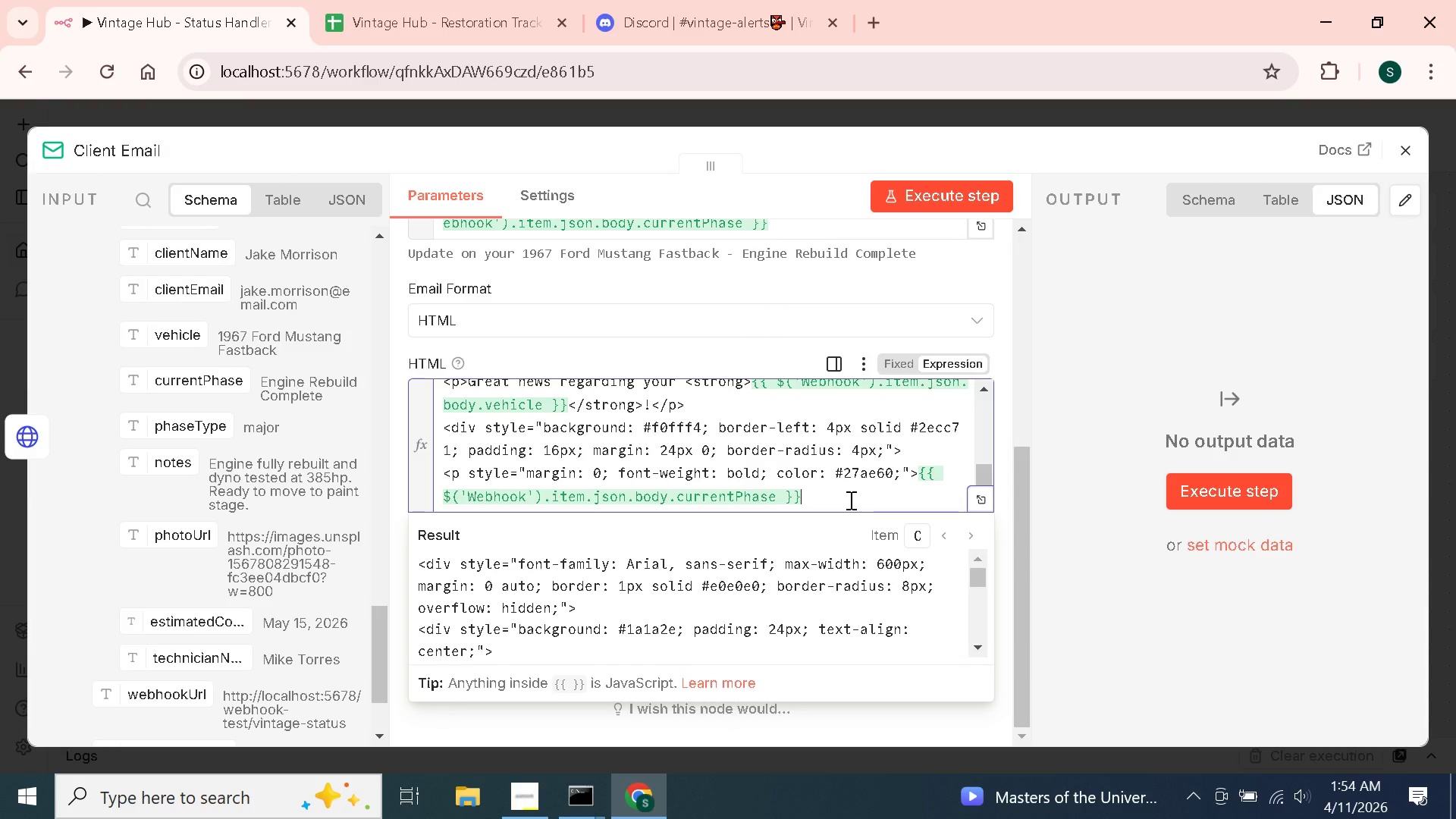 
key(Shift+Comma)
 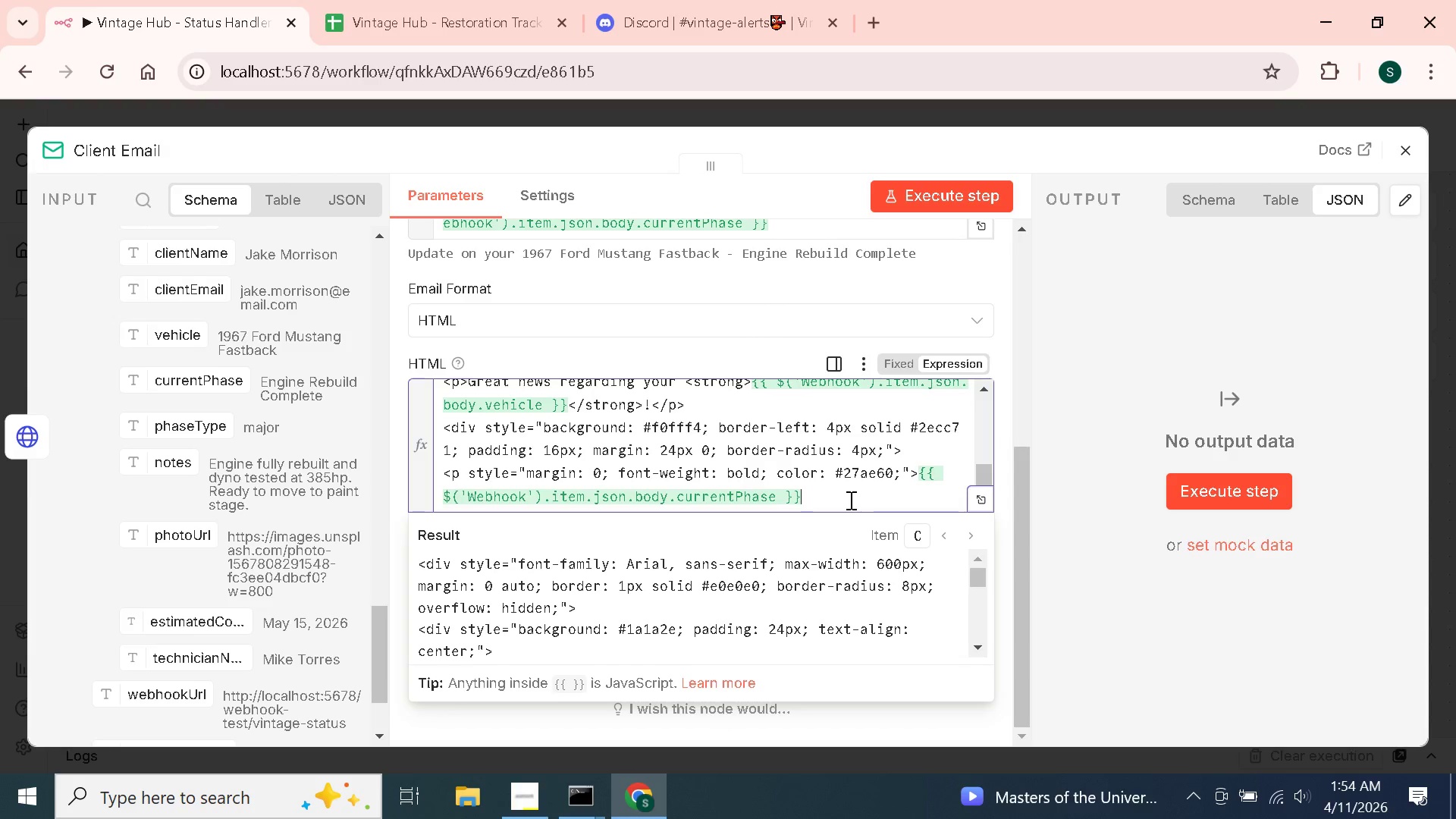 
key(Slash)
 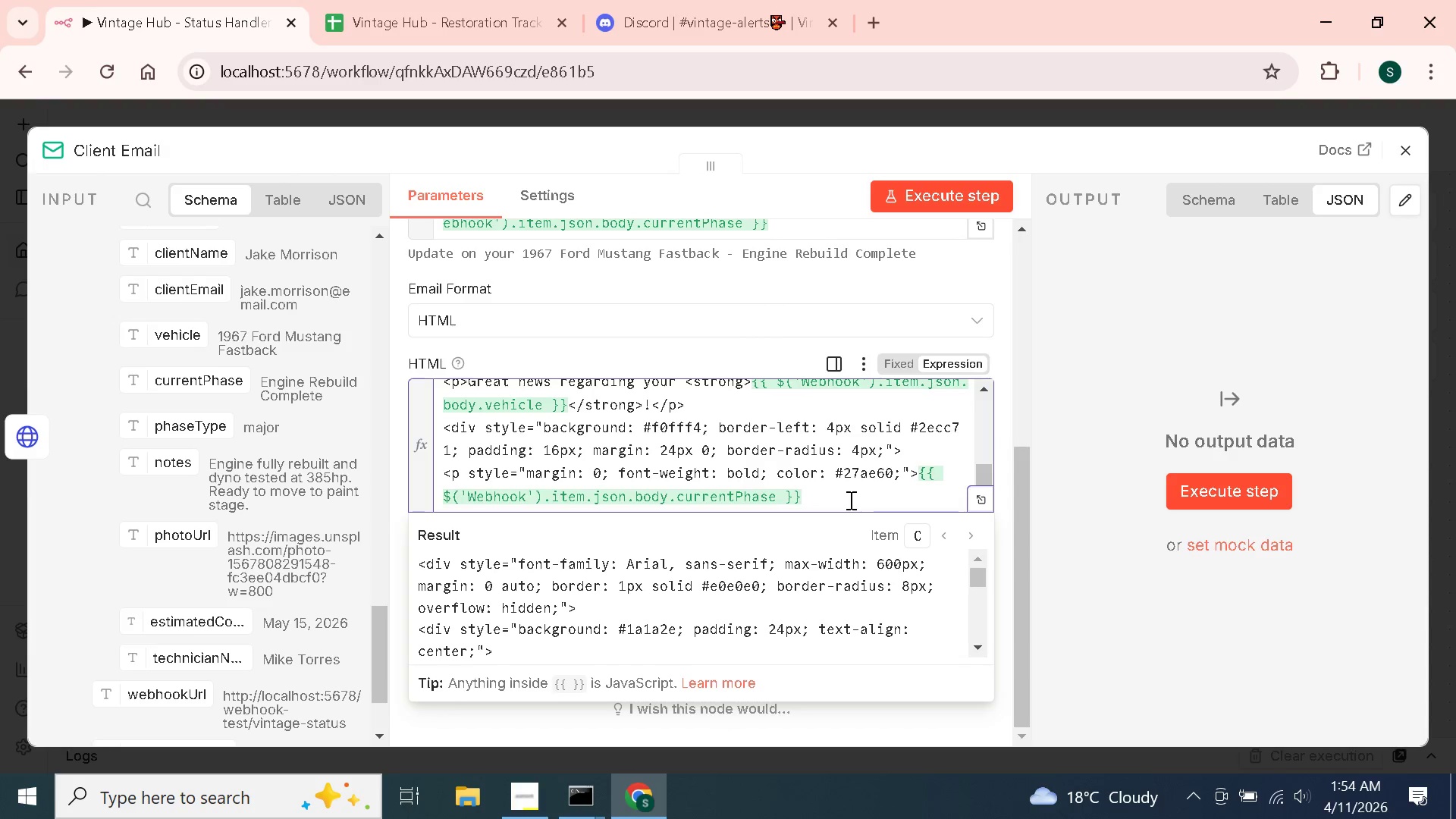 
key(P)
 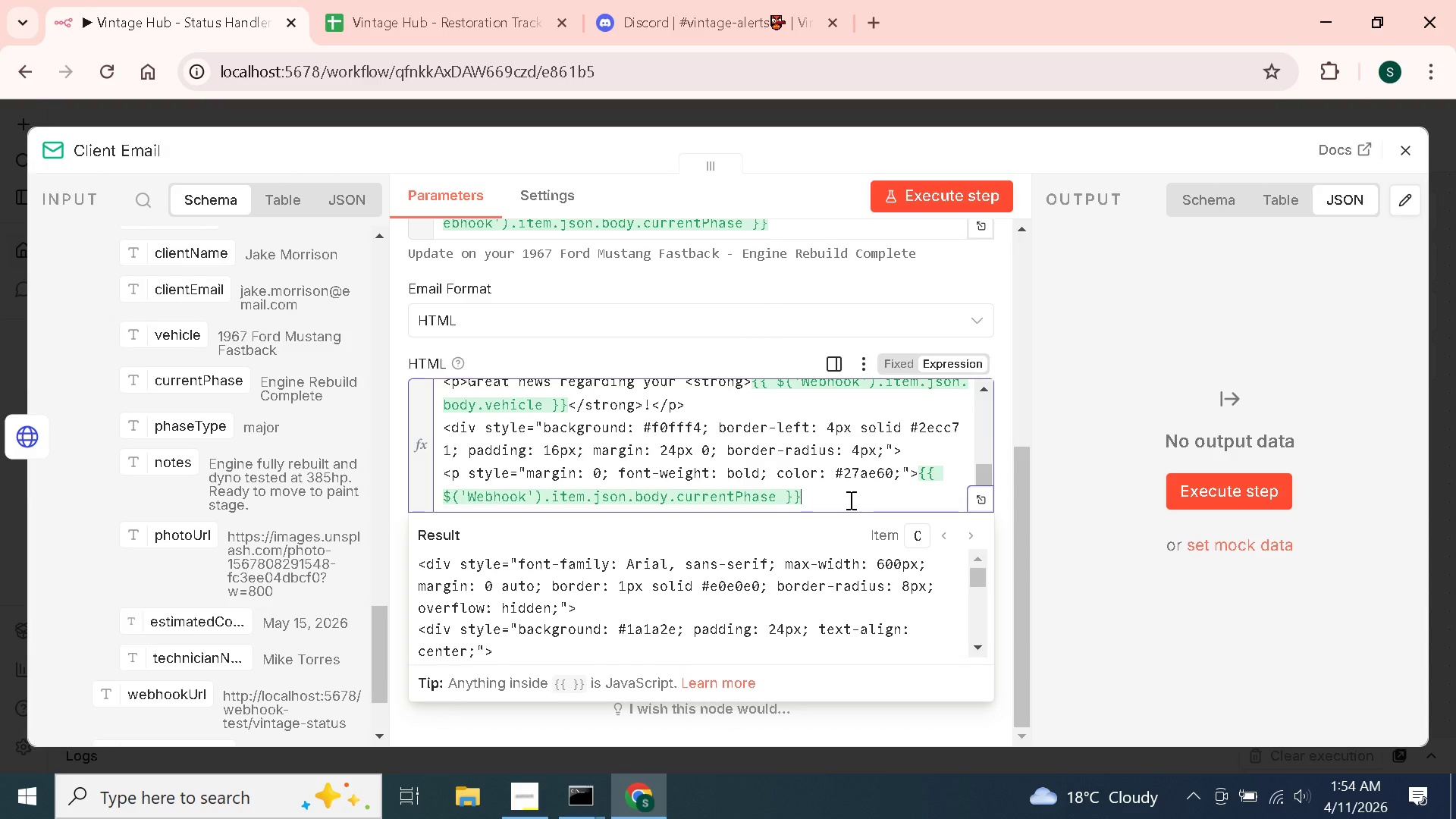 
key(Shift+Period)
 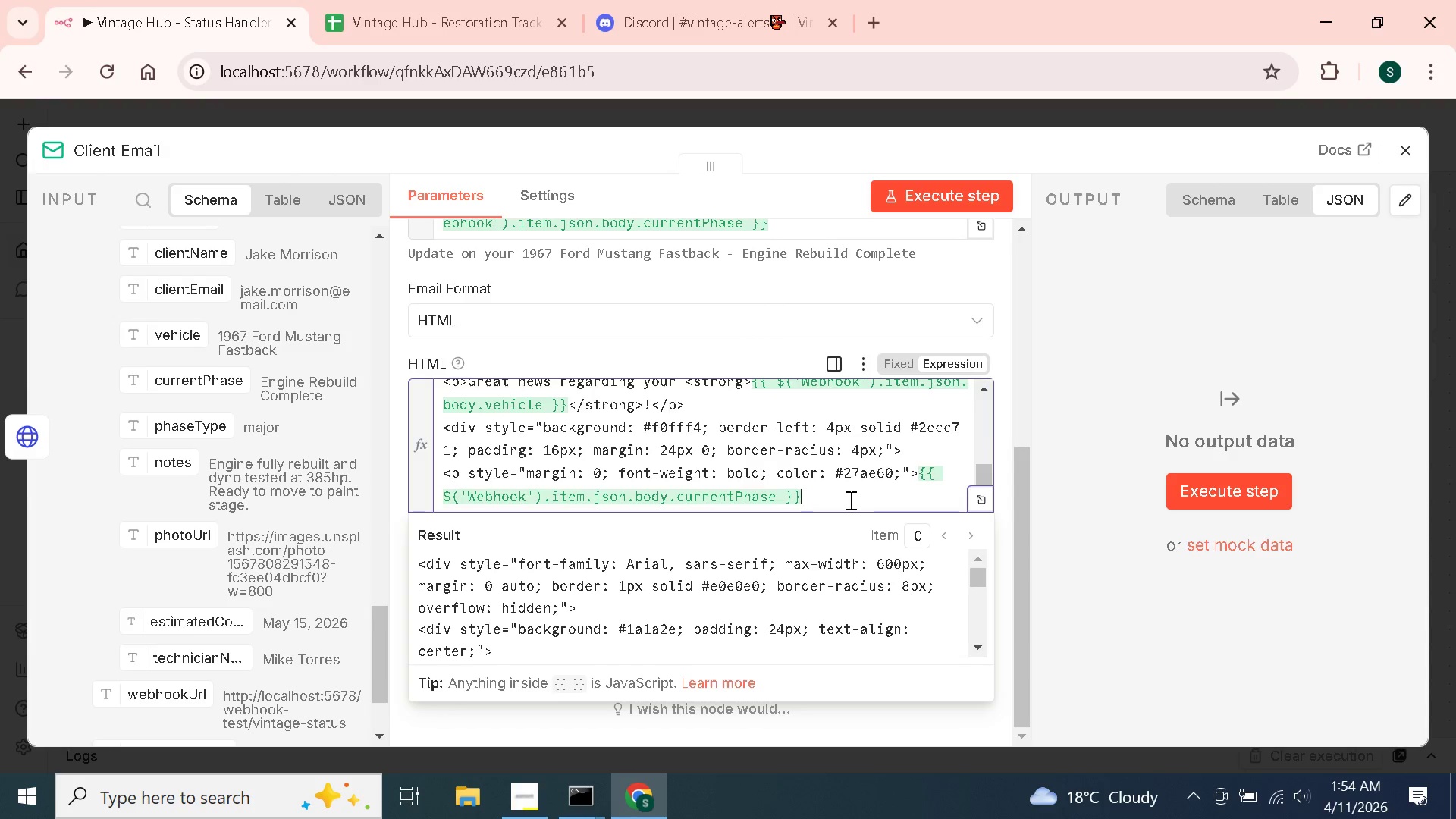 
key(Enter)
 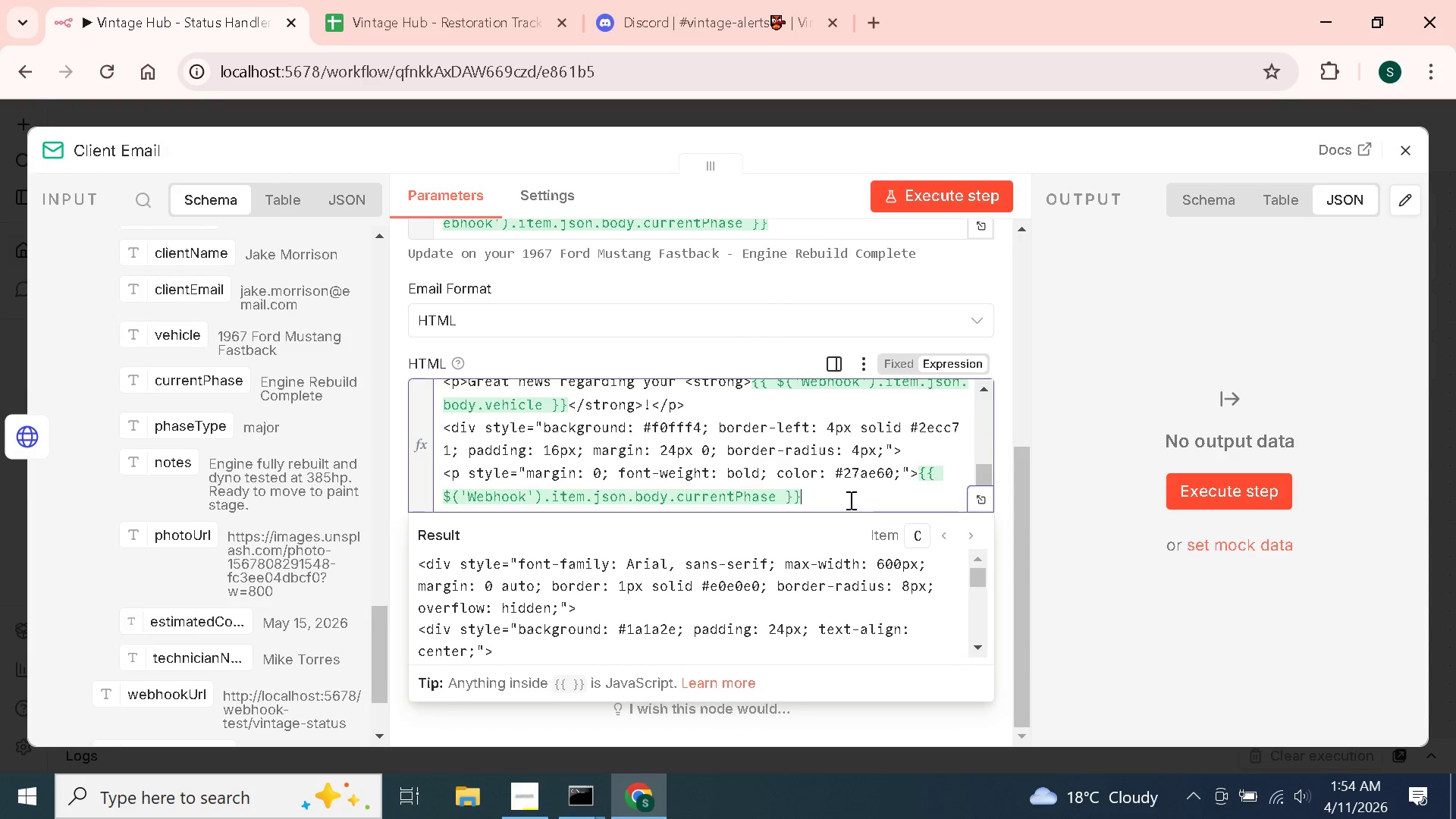 
key(Shift+Comma)
 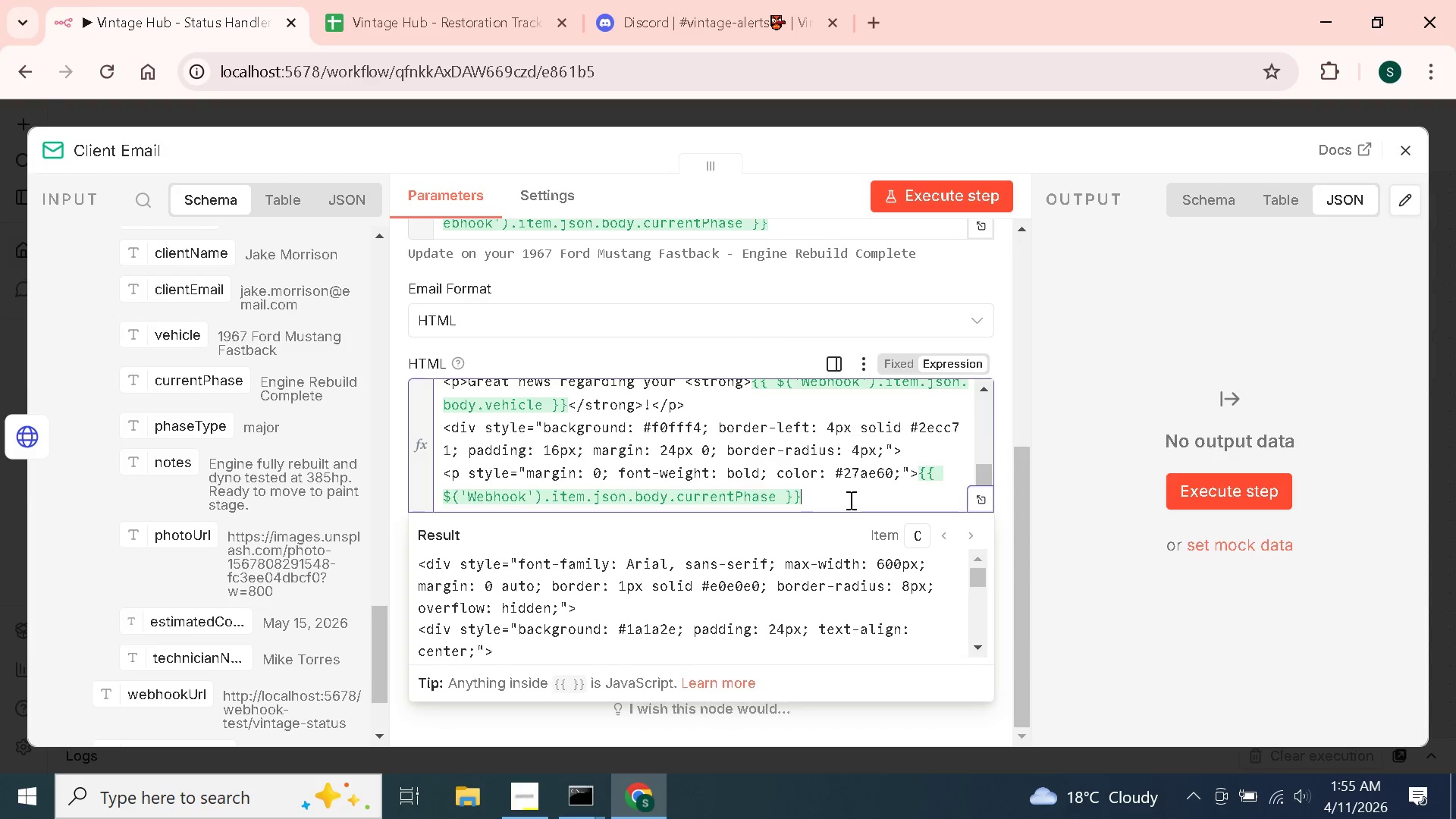 
wait(18.84)
 